 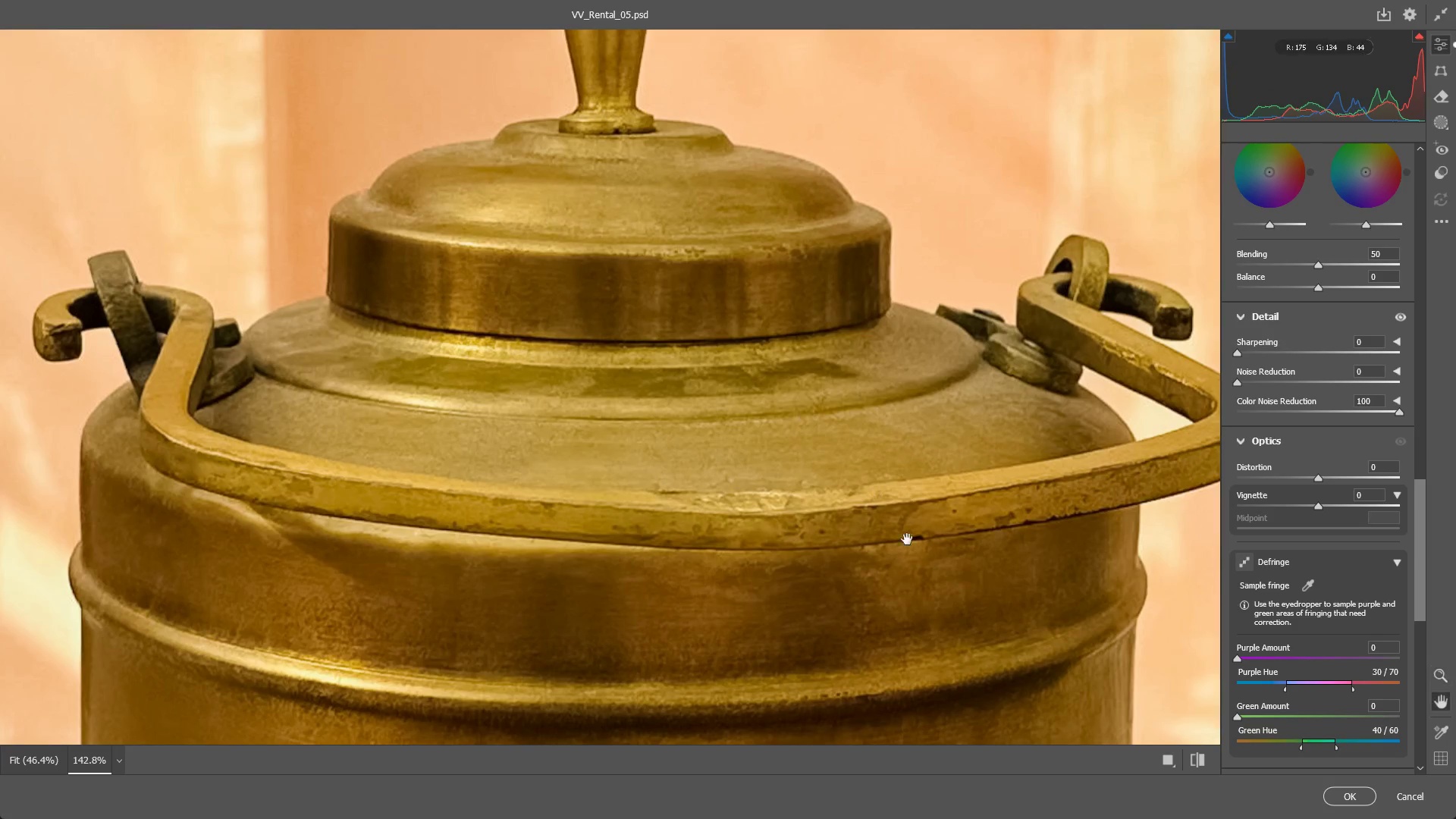 
hold_key(key=Space, duration=0.62)
 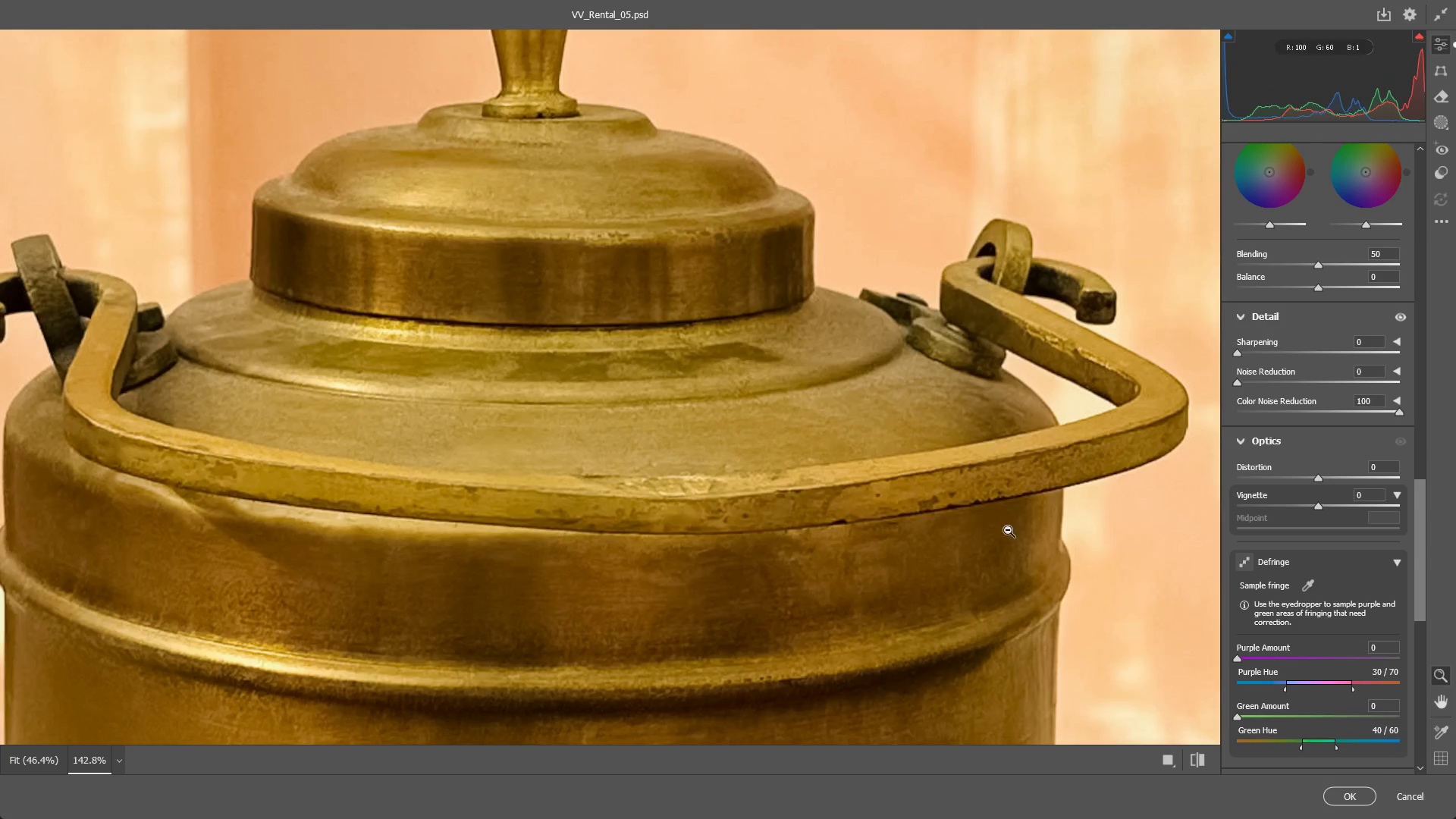 
left_click_drag(start_coordinate=[899, 538], to_coordinate=[822, 522])
 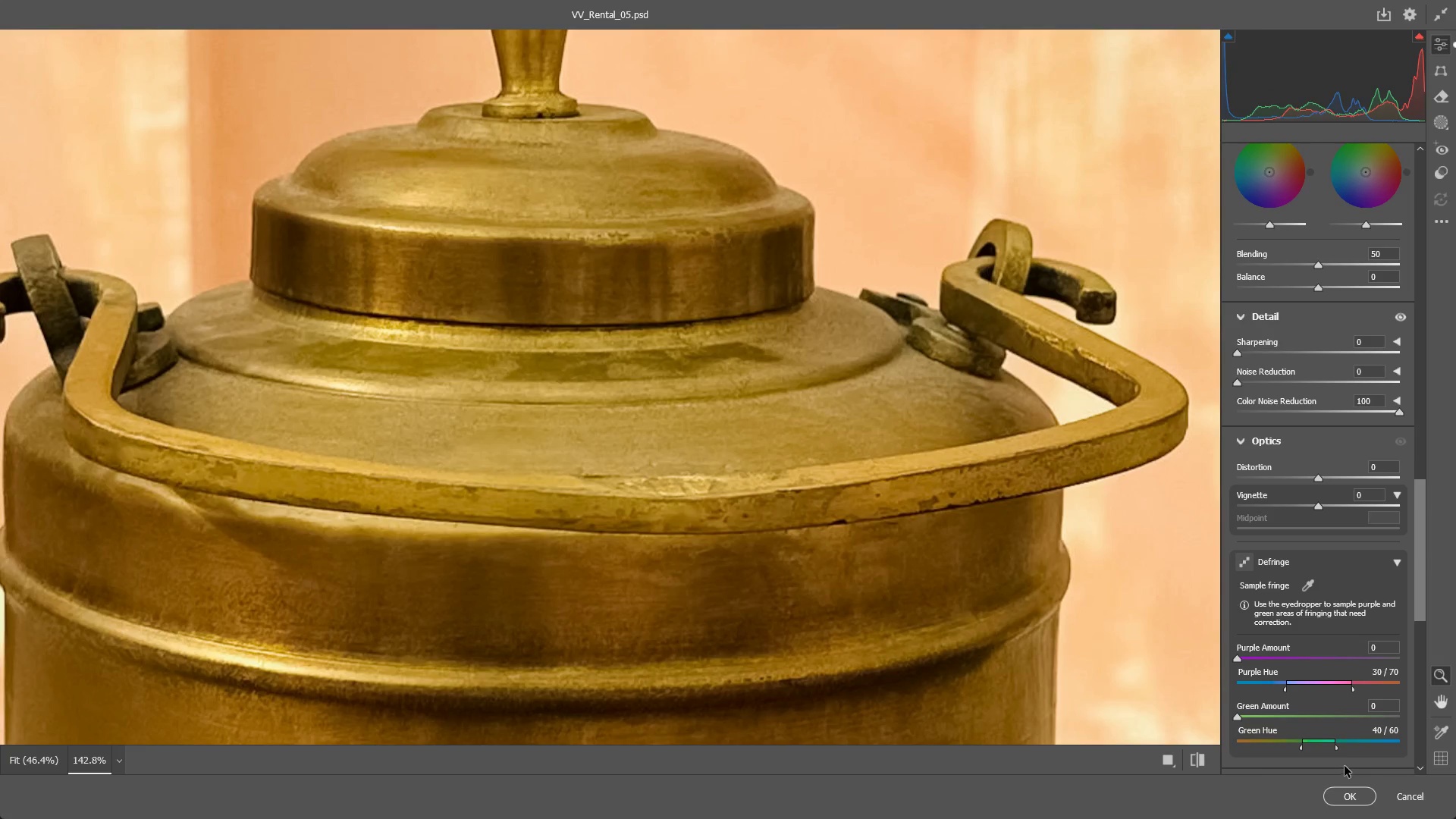 
left_click_drag(start_coordinate=[817, 244], to_coordinate=[803, 274])
 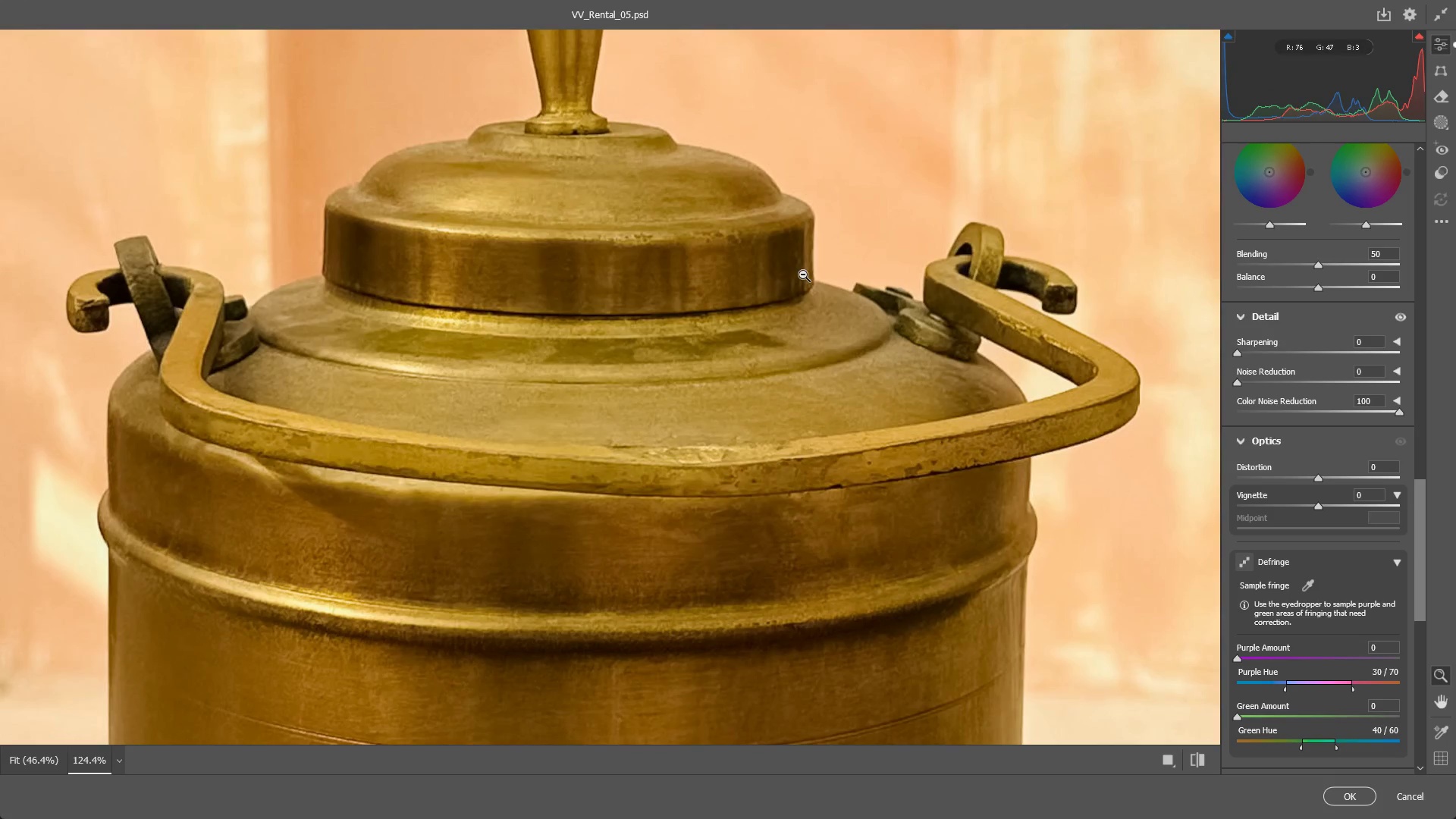 
hold_key(key=Space, duration=0.58)
 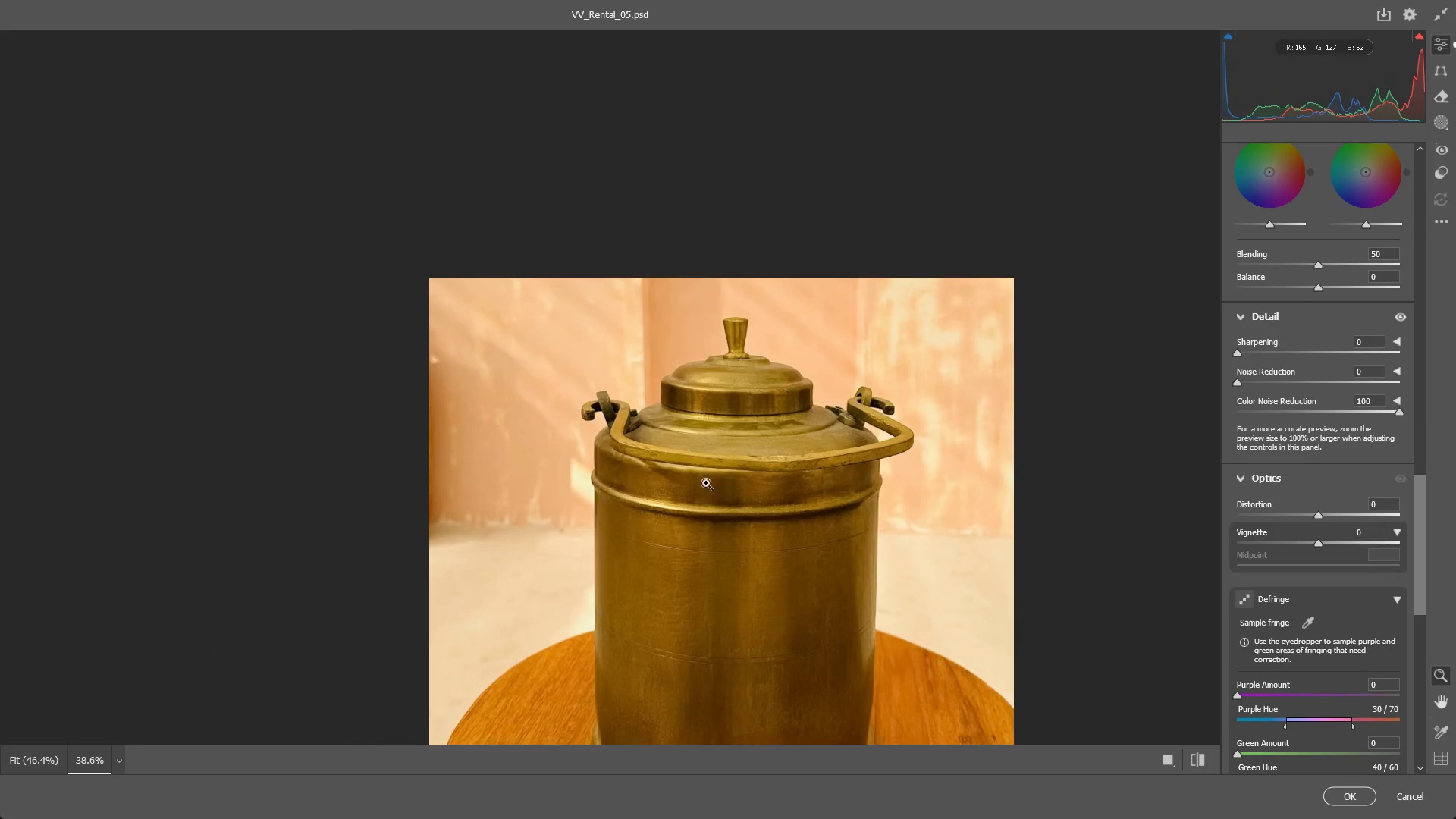 
left_click_drag(start_coordinate=[816, 310], to_coordinate=[814, 373])
 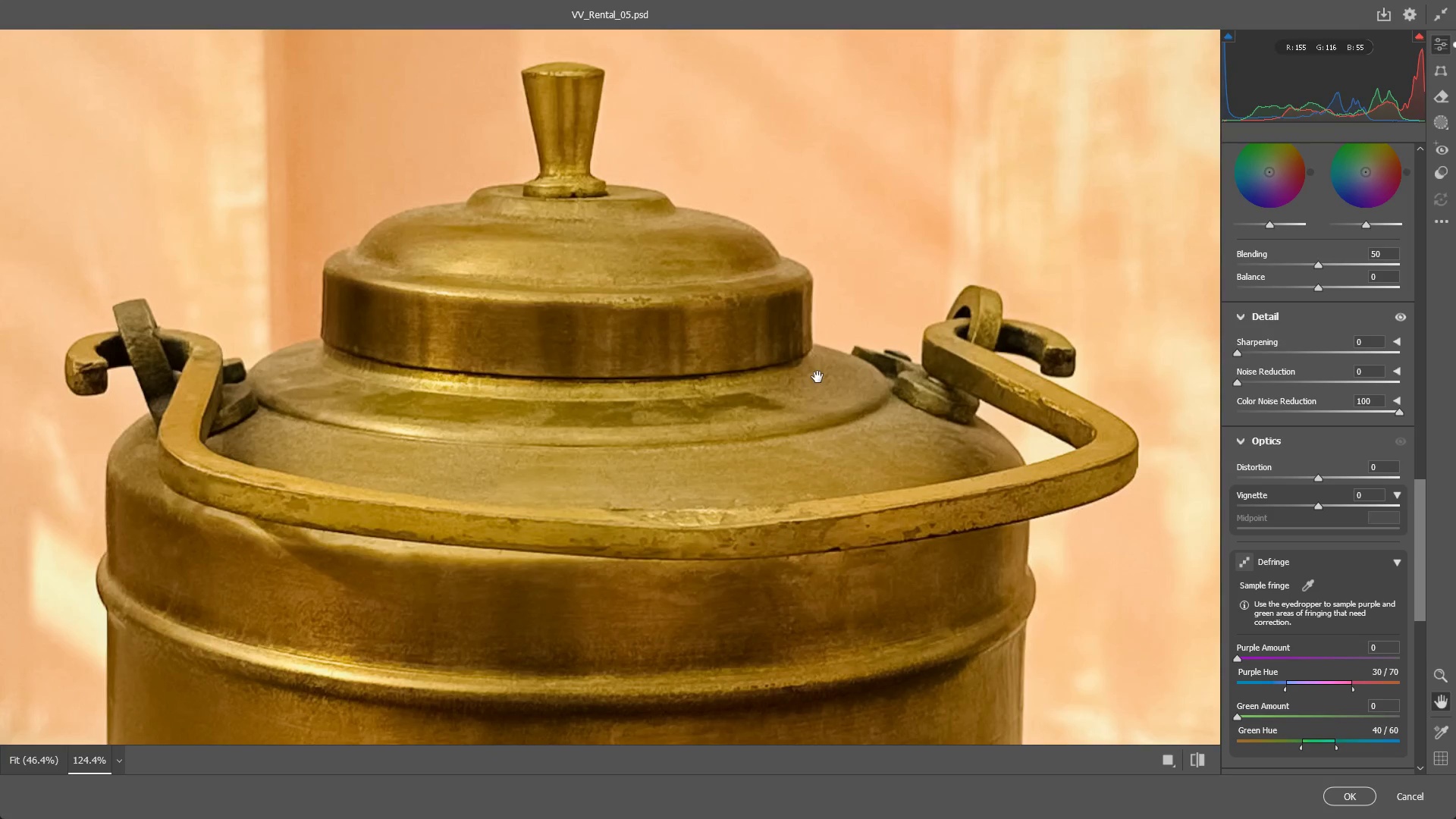 
hold_key(key=Space, duration=1.03)
 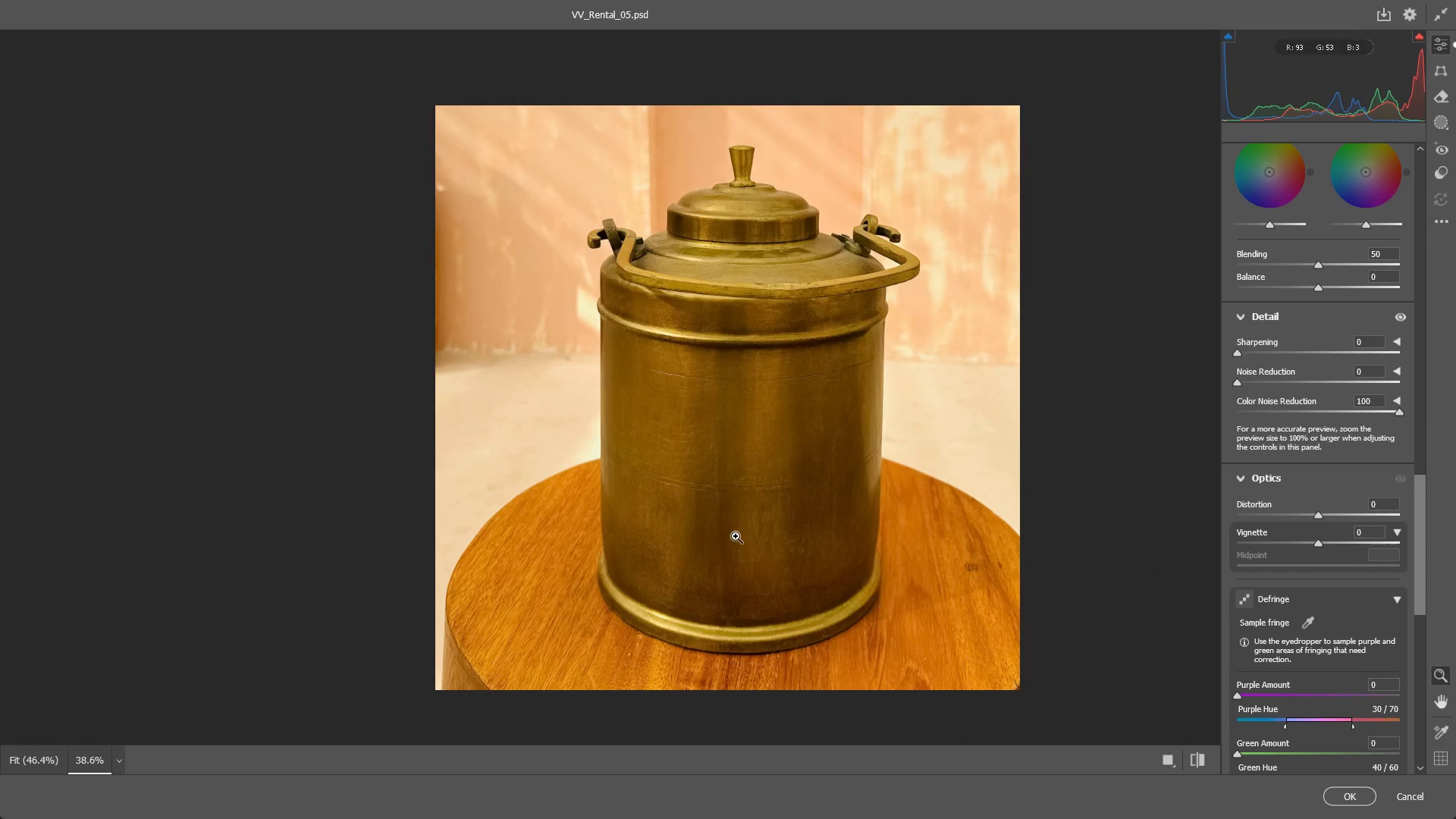 
left_click_drag(start_coordinate=[814, 433], to_coordinate=[686, 447])
 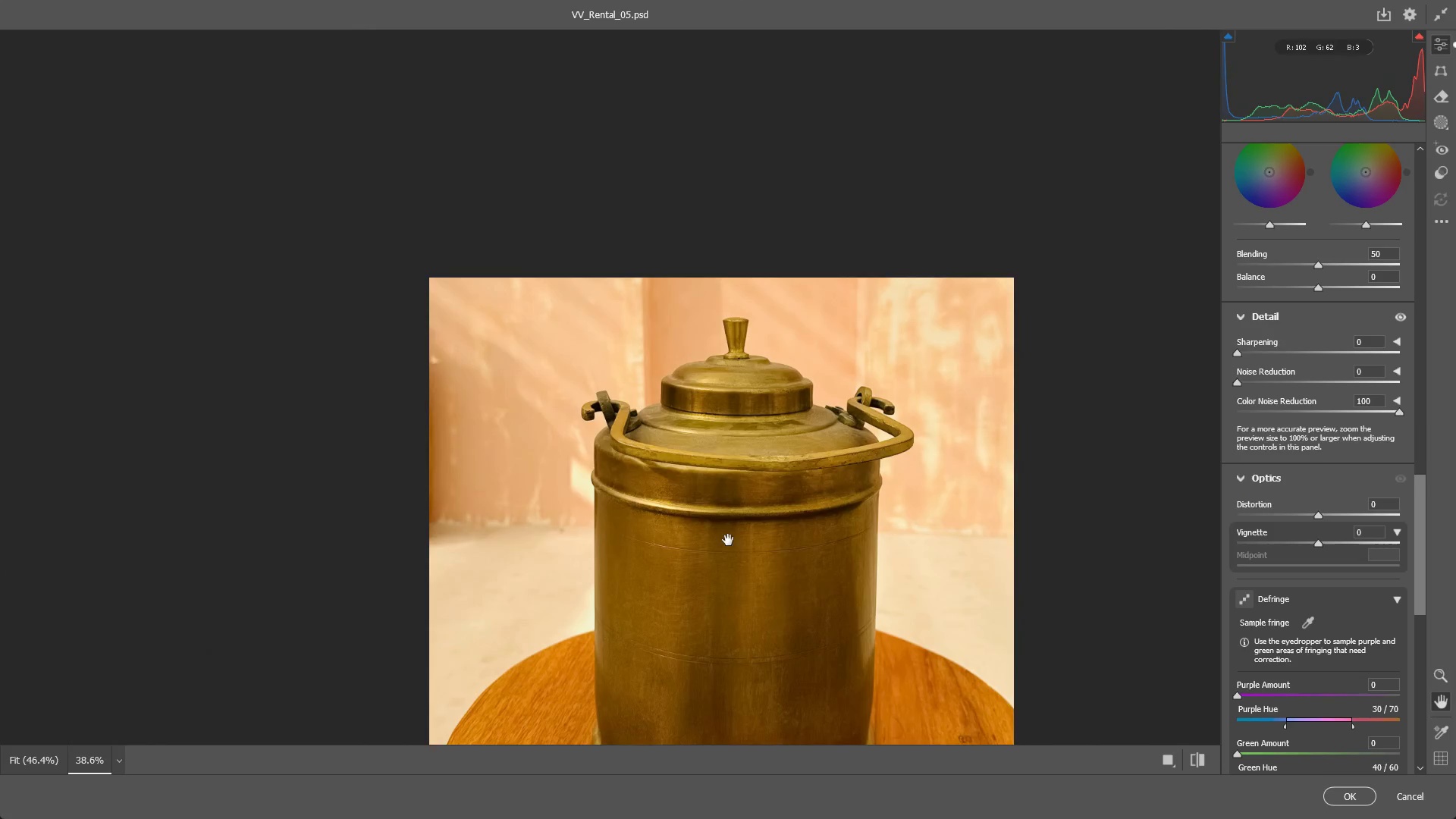 
left_click_drag(start_coordinate=[728, 536], to_coordinate=[734, 364])
 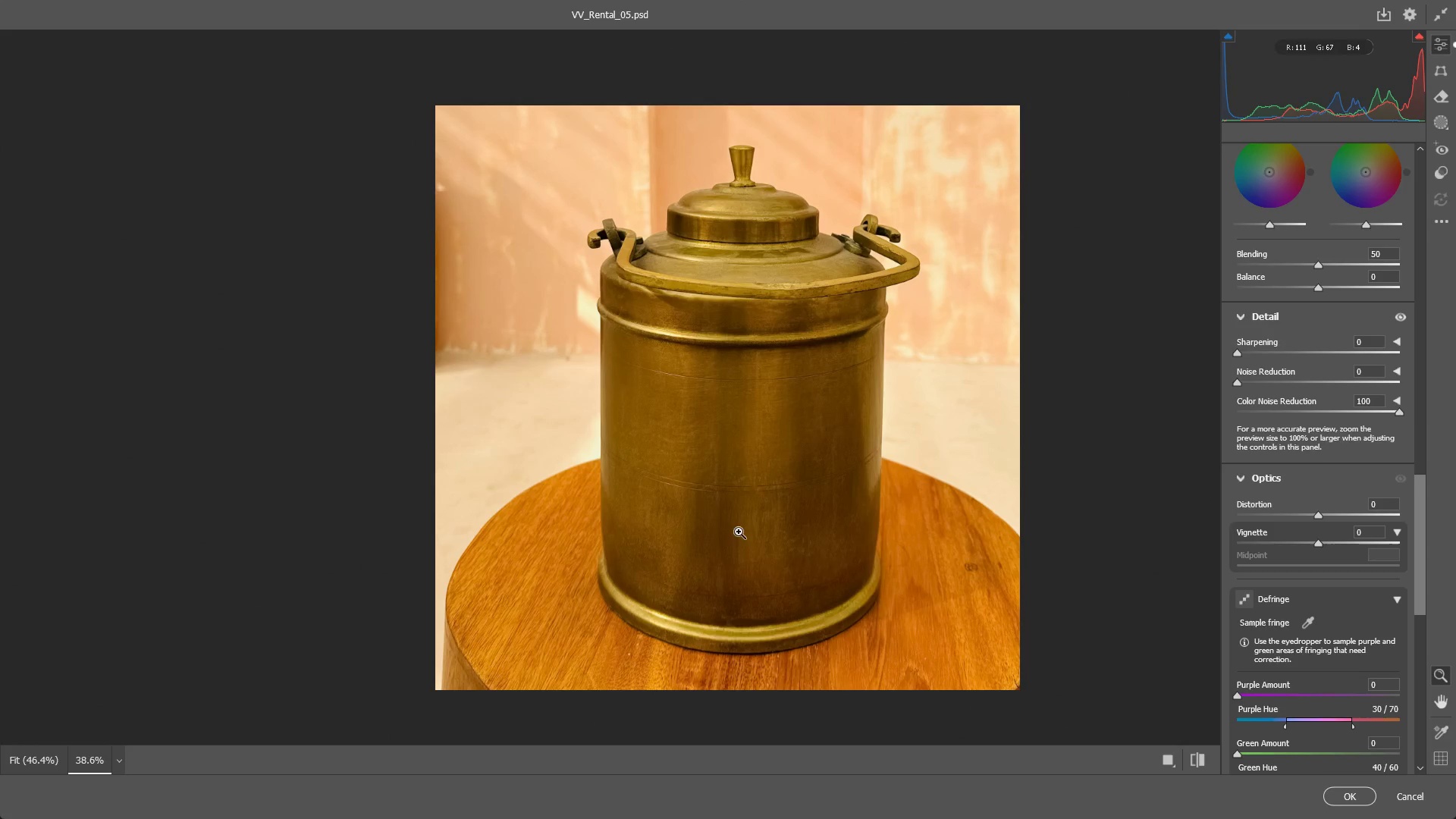 
left_click_drag(start_coordinate=[736, 536], to_coordinate=[828, 530])
 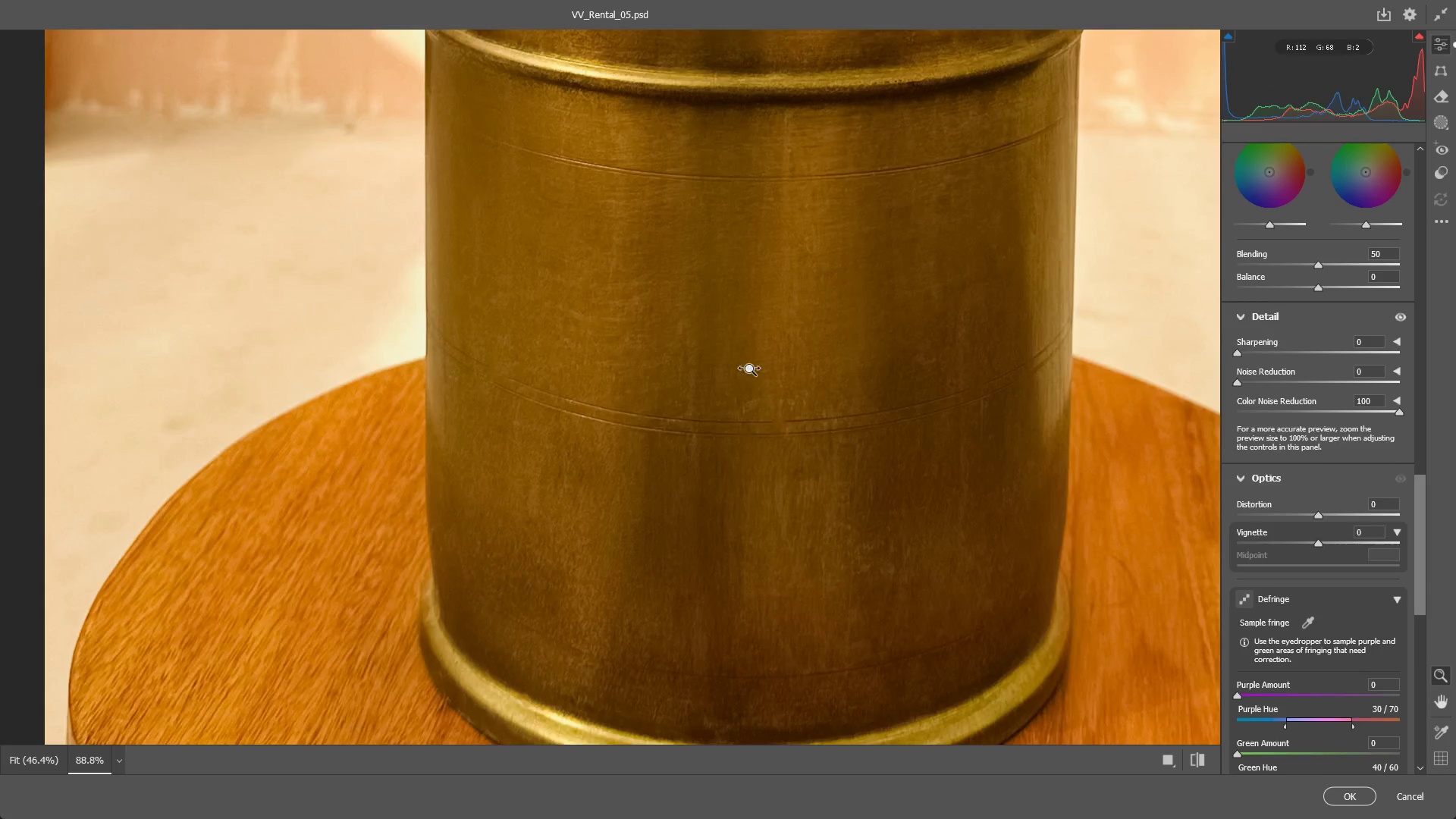 
left_click_drag(start_coordinate=[745, 369], to_coordinate=[680, 406])
 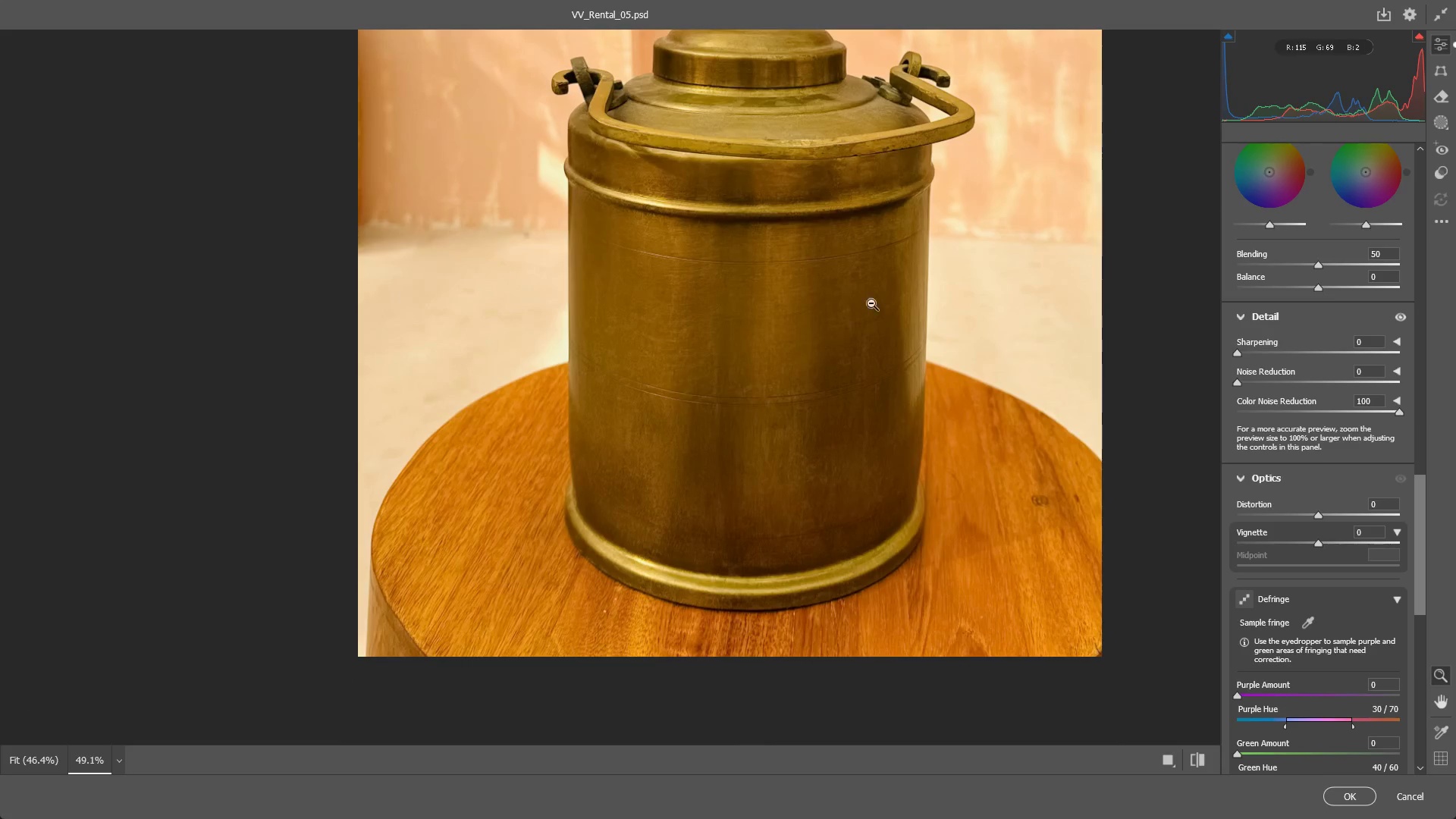 
hold_key(key=Space, duration=0.44)
 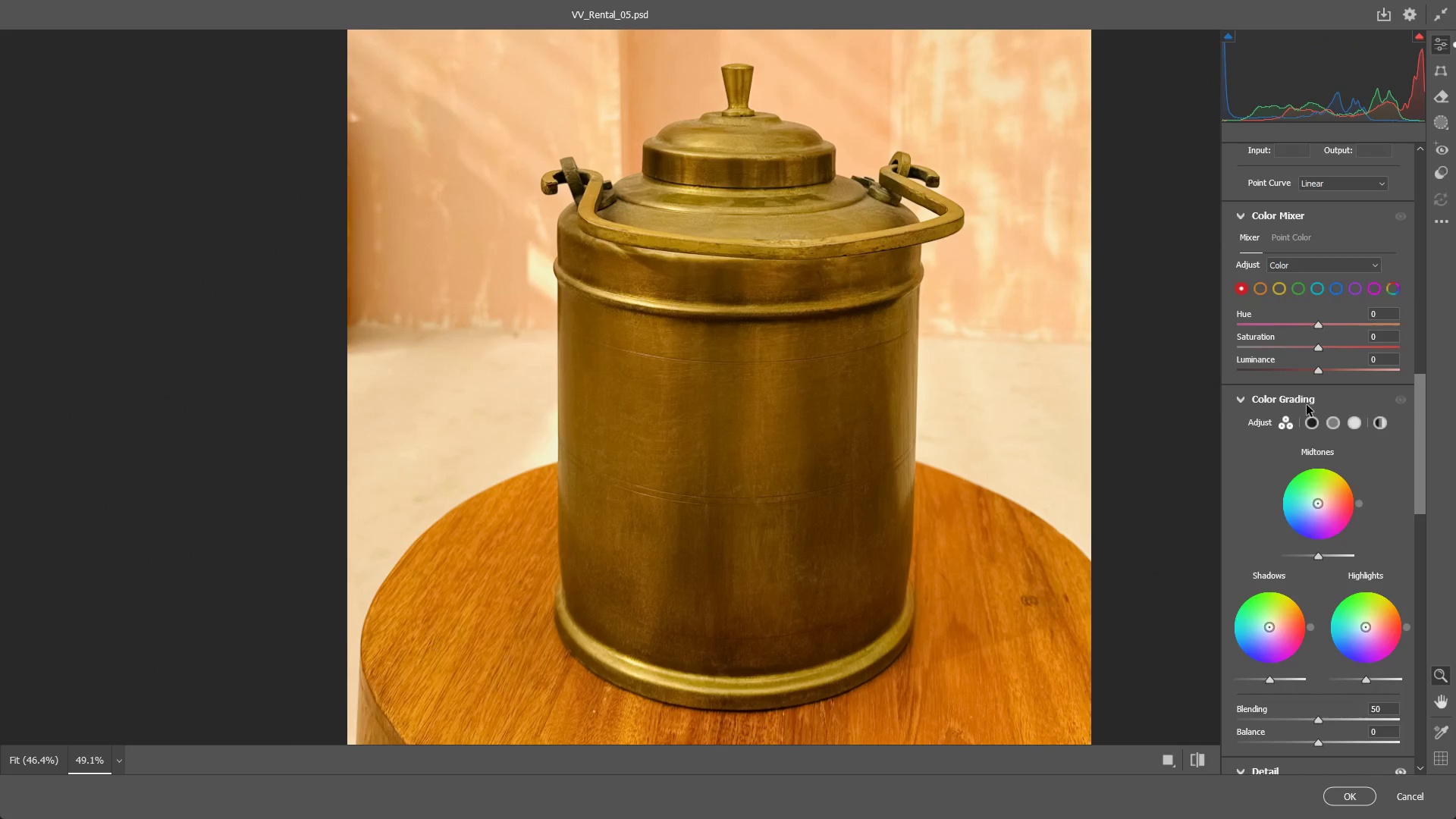 
left_click_drag(start_coordinate=[868, 286], to_coordinate=[857, 386])
 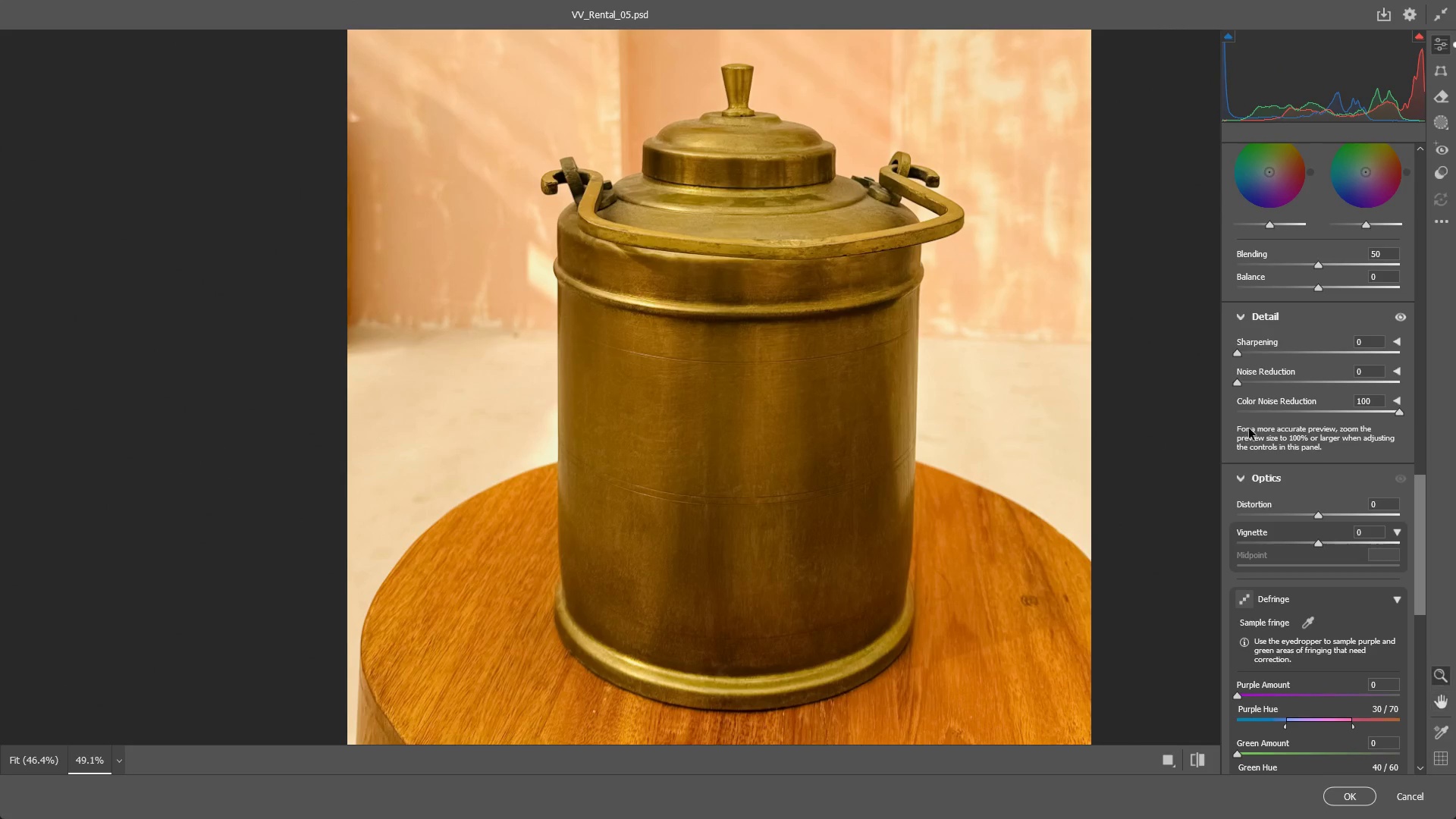 
scroll: coordinate [1306, 411], scroll_direction: up, amount: 23.0
 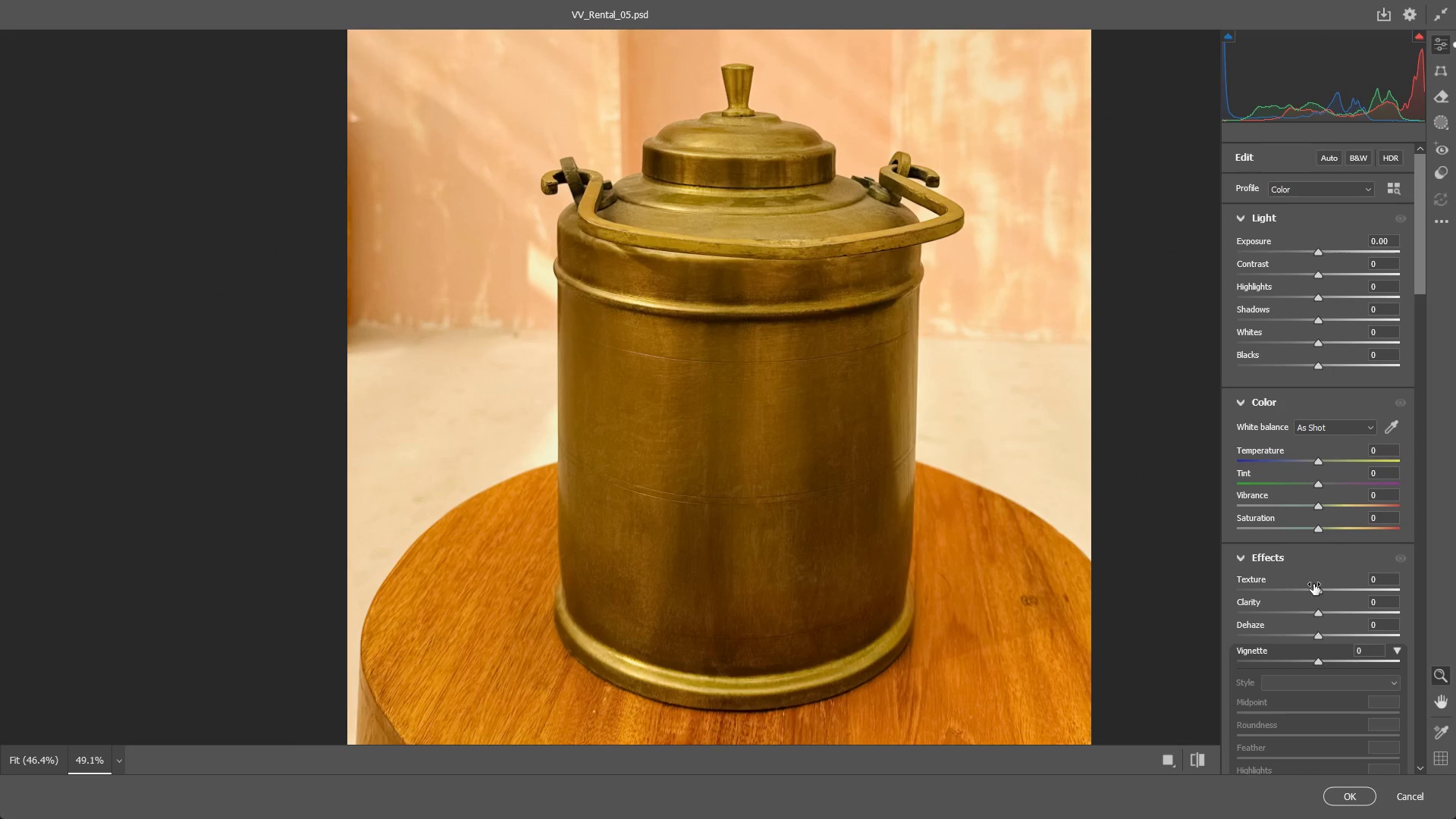 
left_click_drag(start_coordinate=[1317, 592], to_coordinate=[1329, 592])
 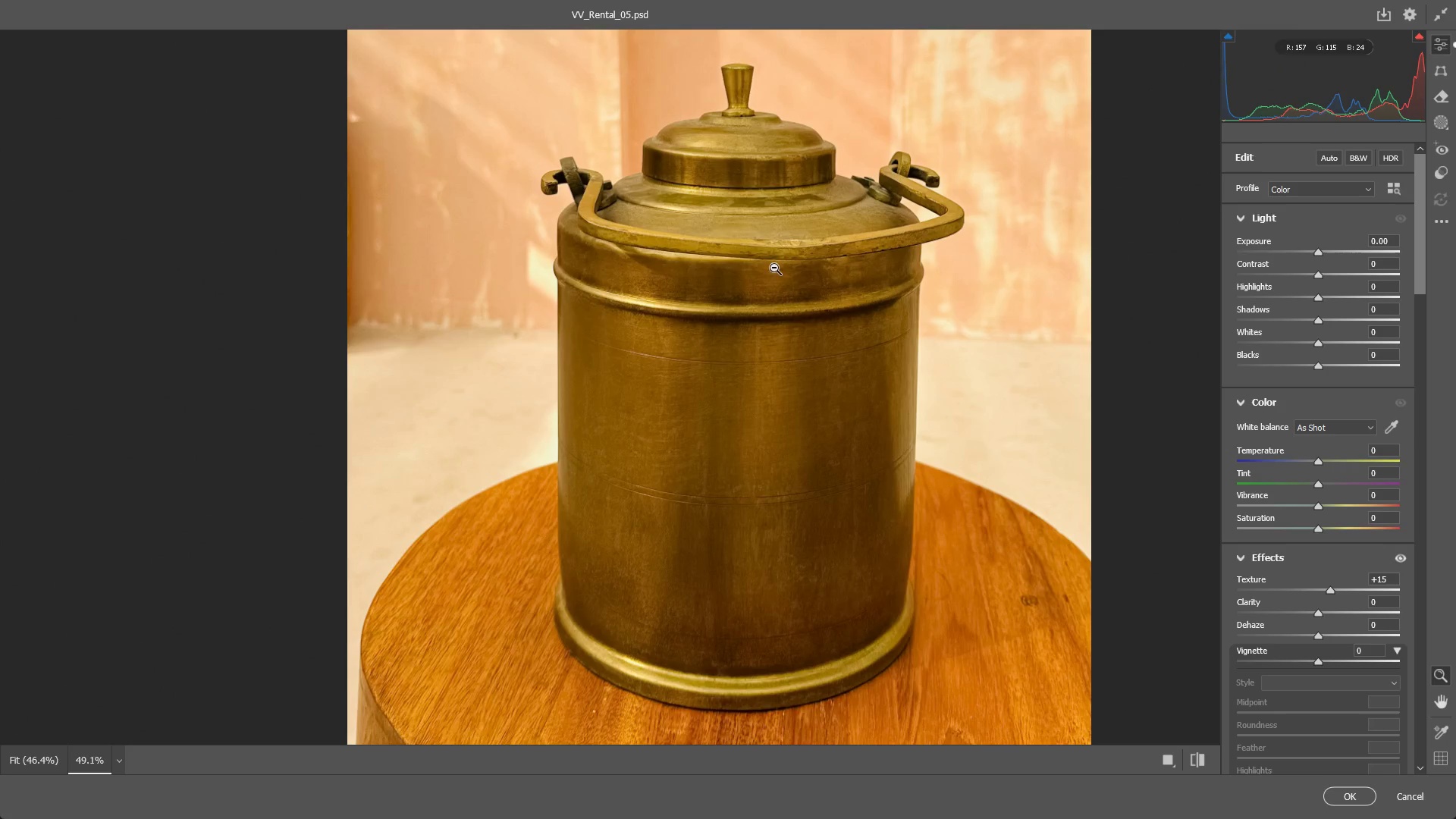 
left_click_drag(start_coordinate=[763, 245], to_coordinate=[864, 328])
 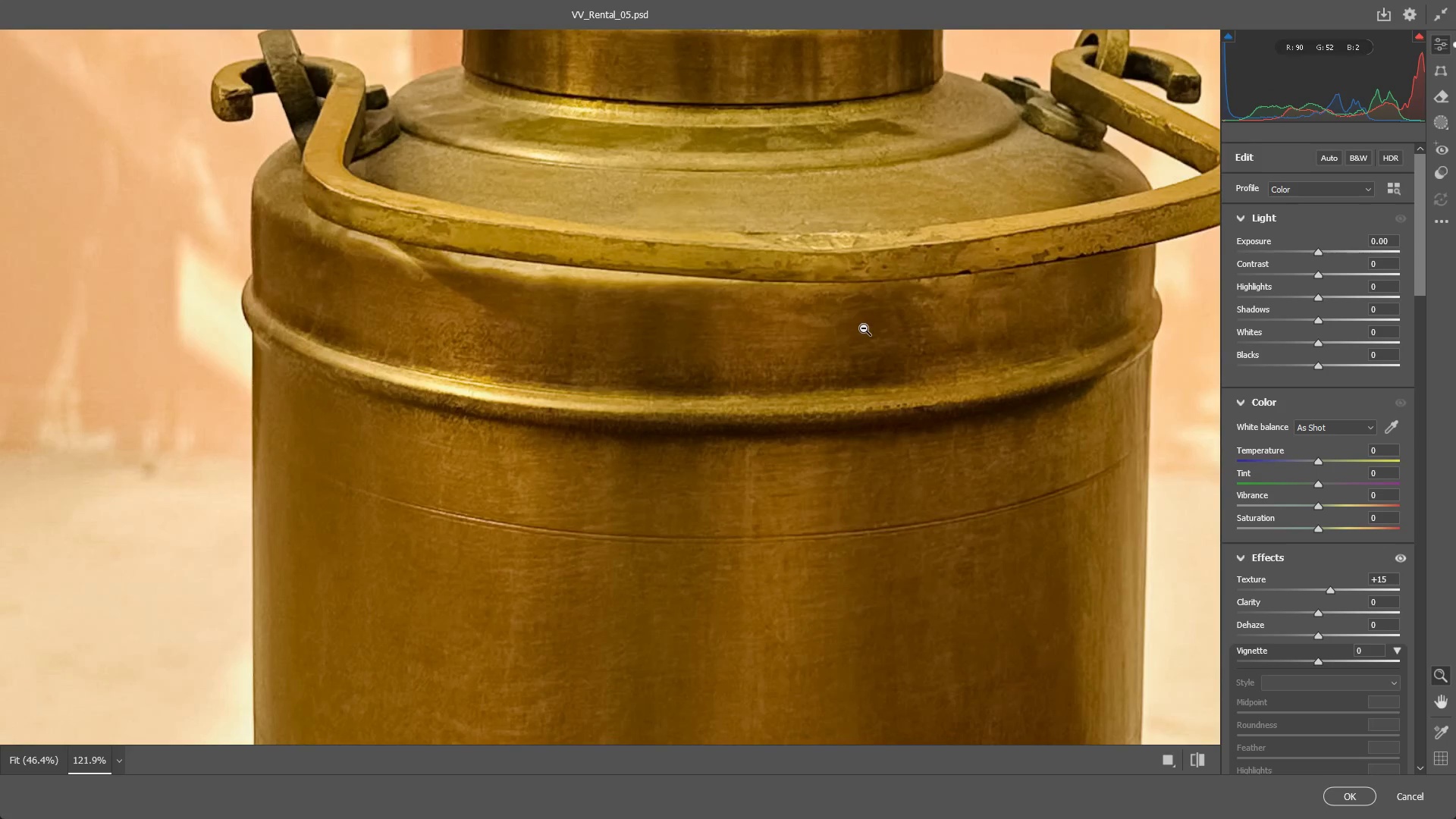 
key(Control+Z)
 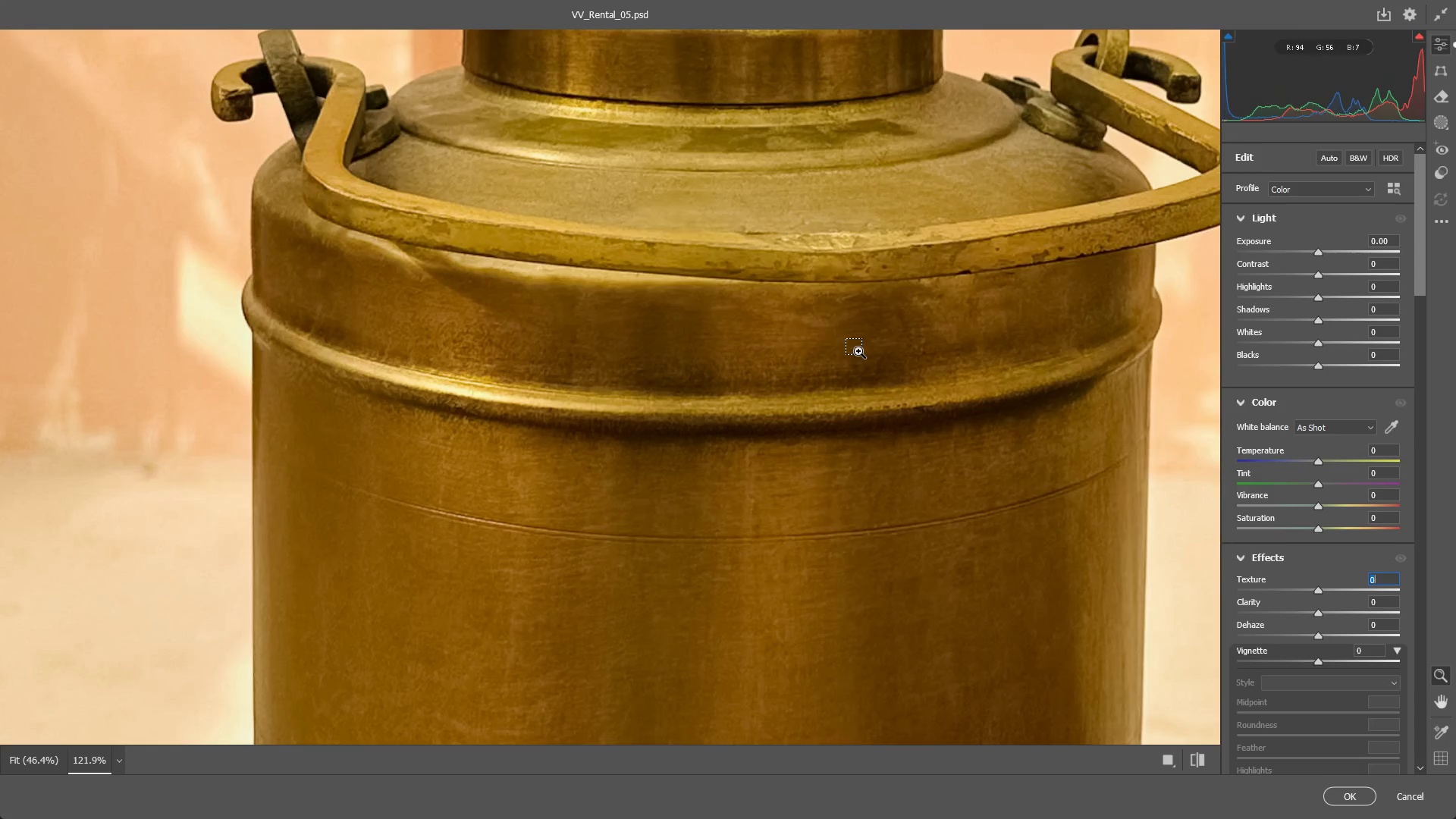 
key(Control+Shift+ShiftLeft)
 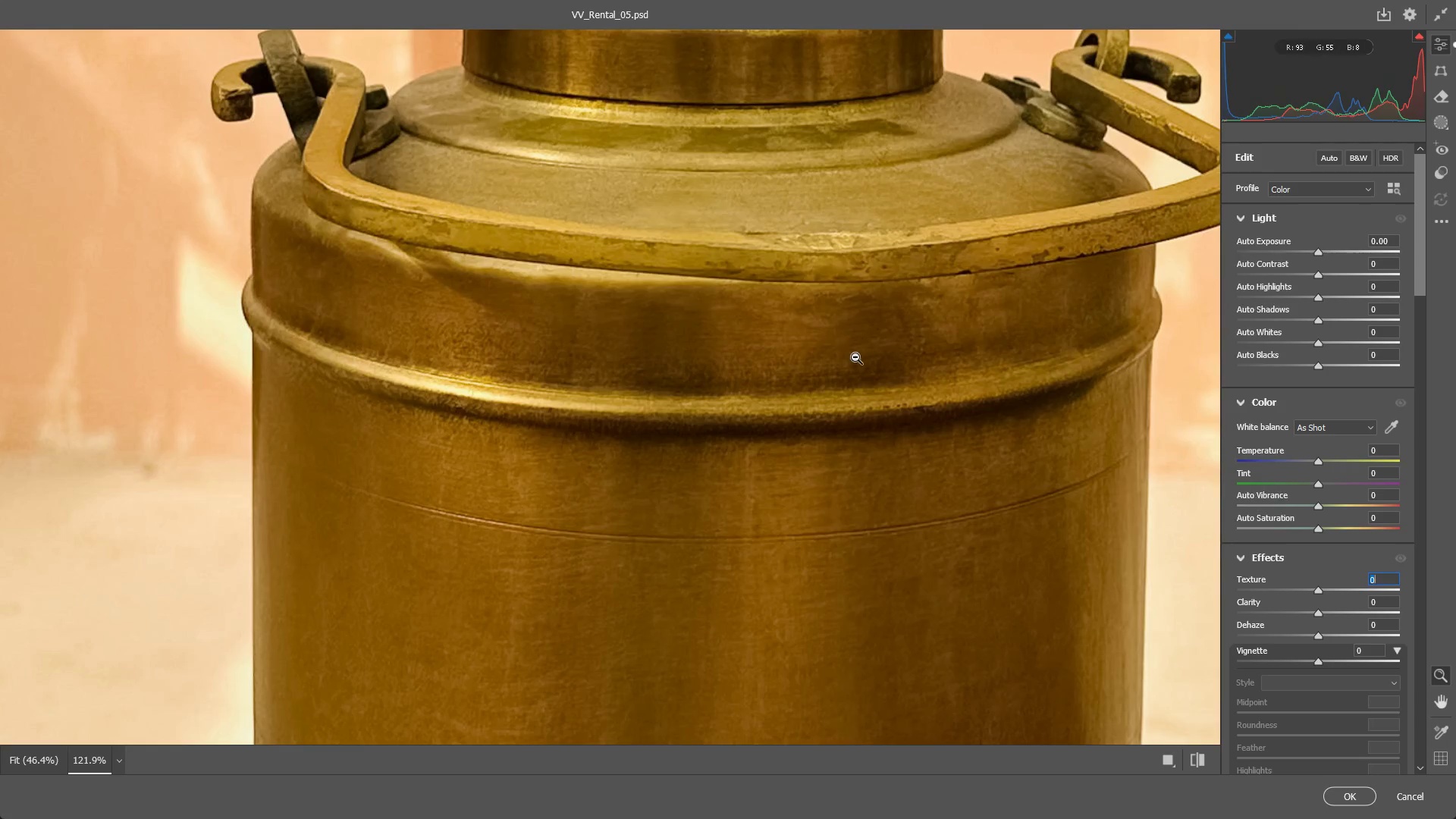 
key(Control+Shift+Z)
 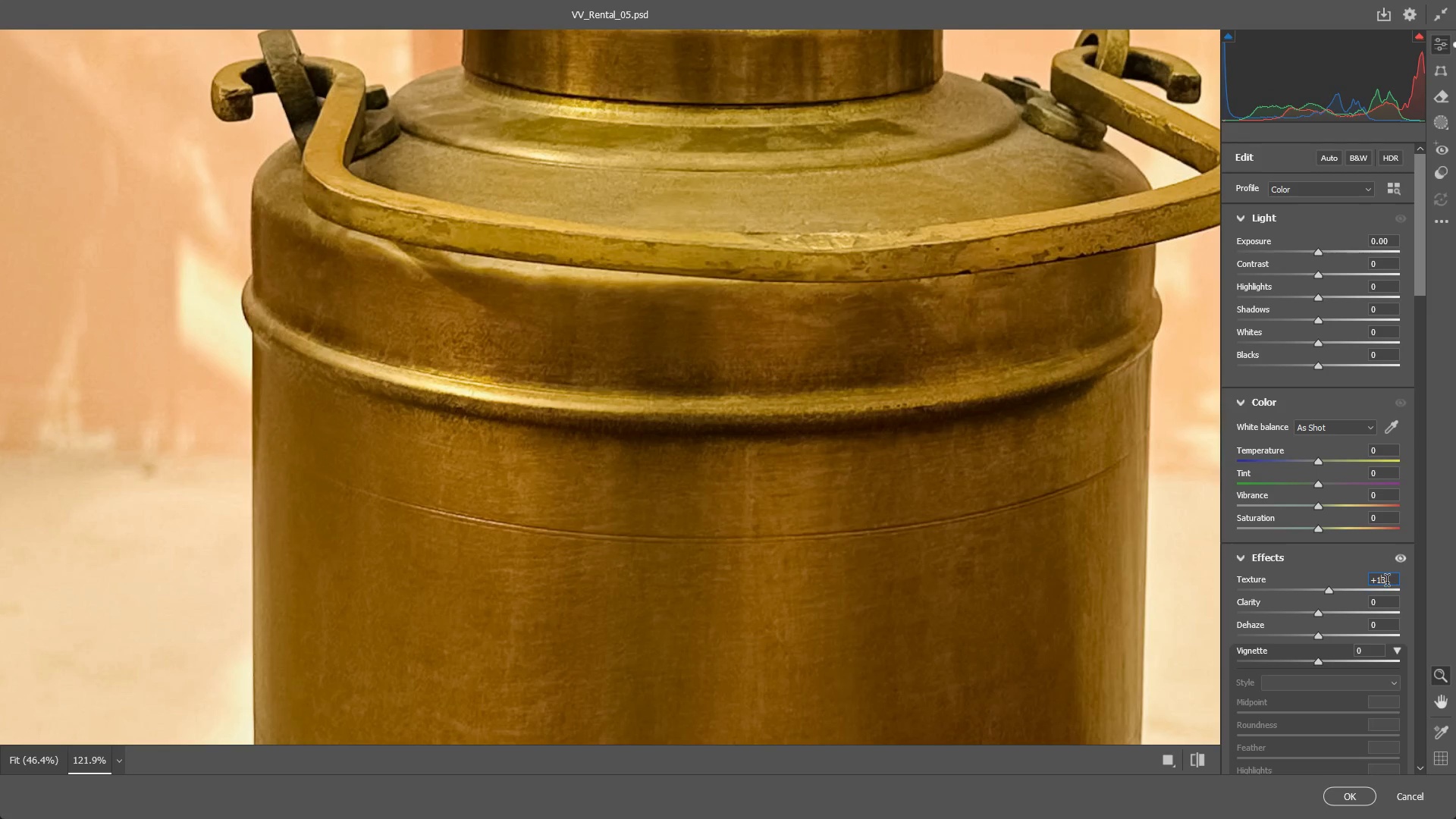 
key(Backspace)
 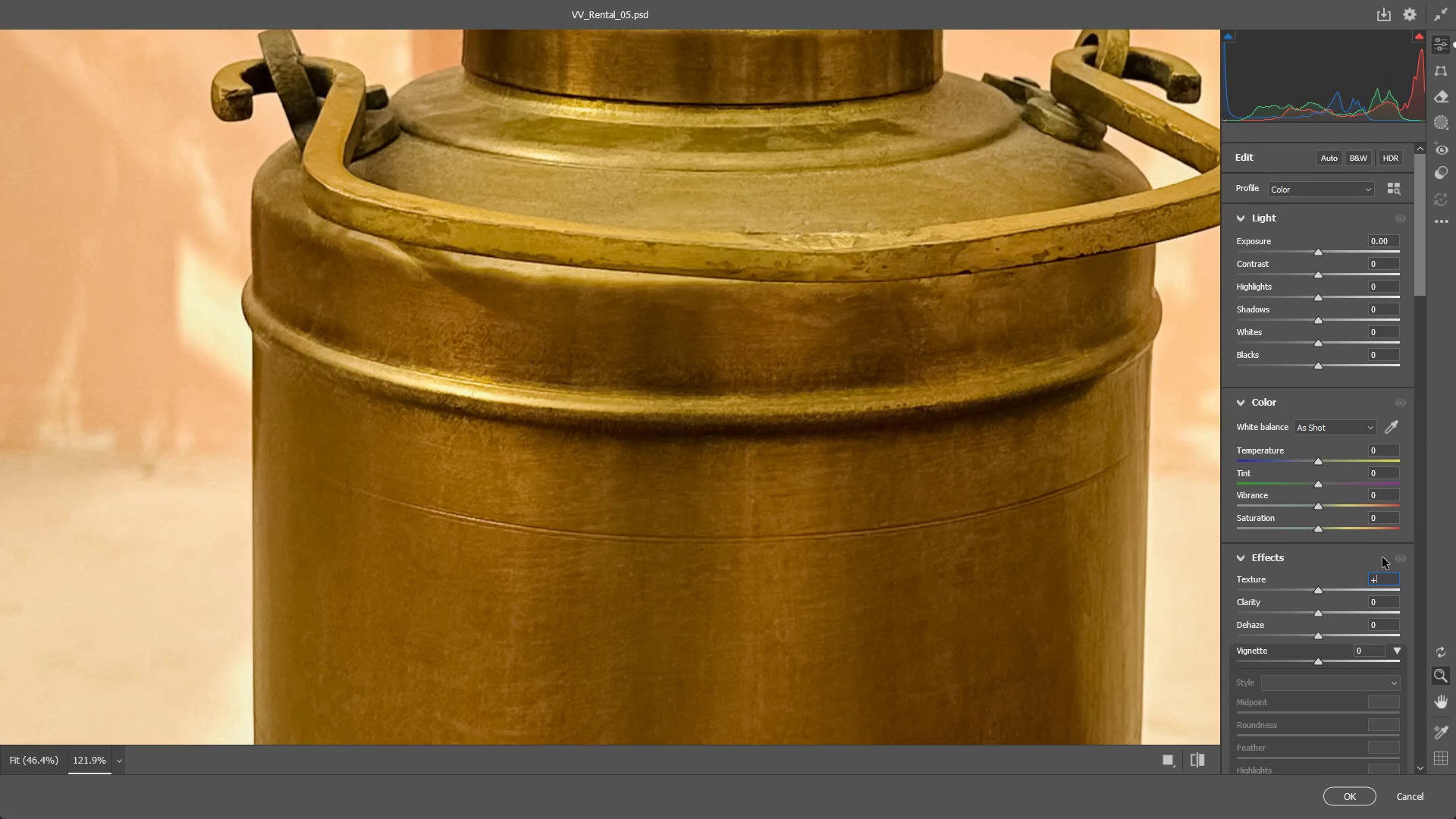 
key(Backspace)
 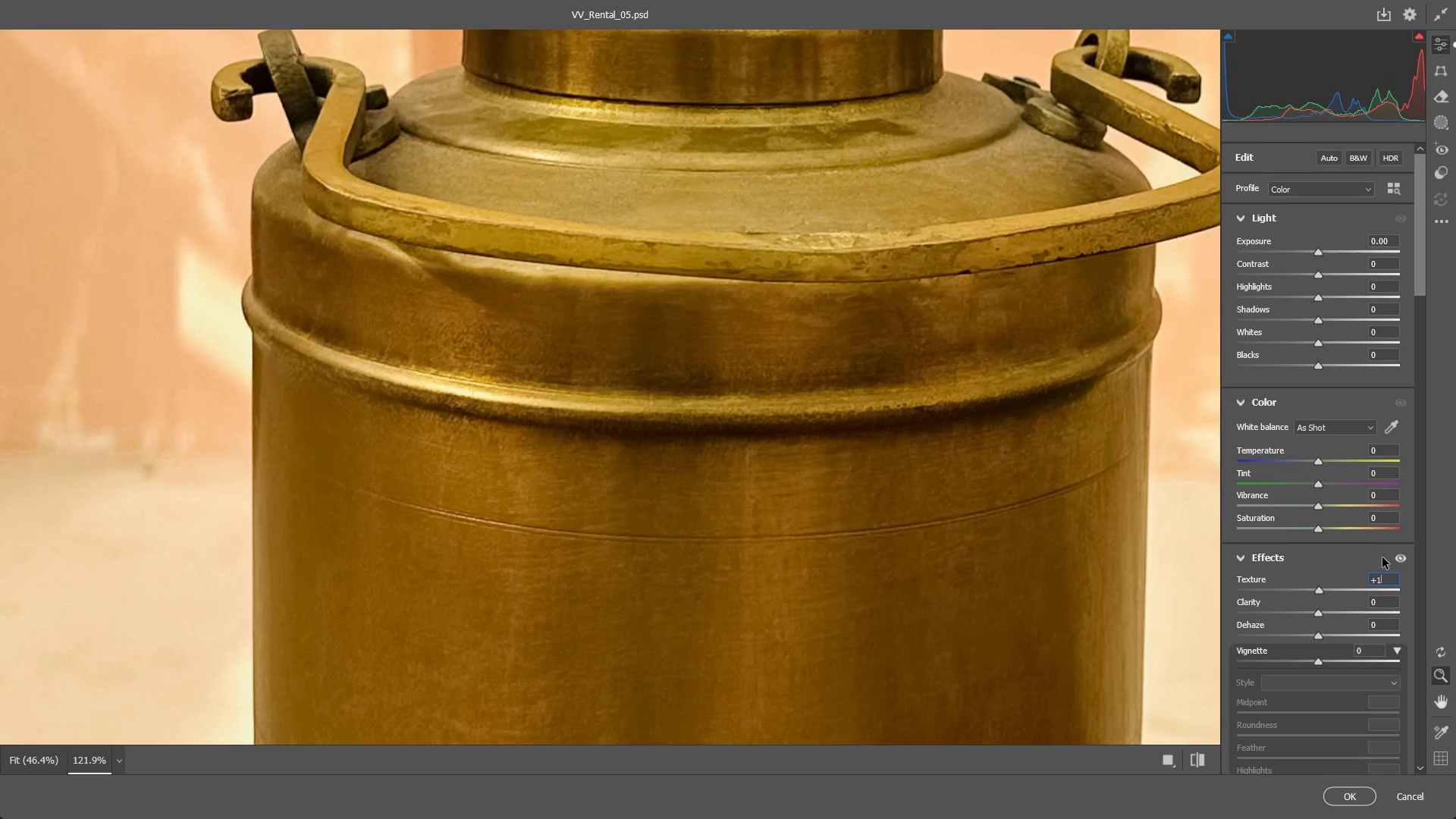 
key(Numpad1)
 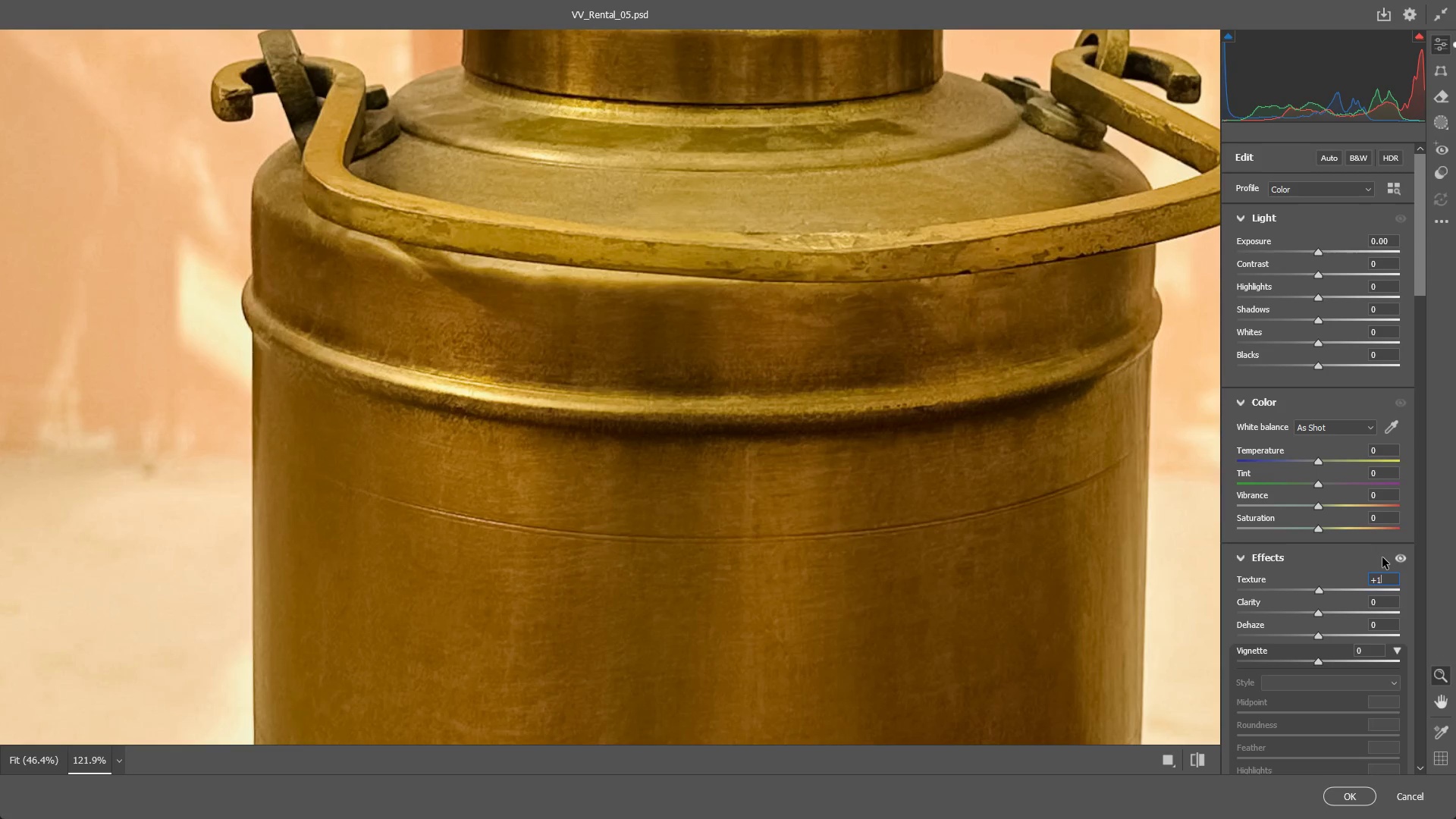 
key(Numpad0)
 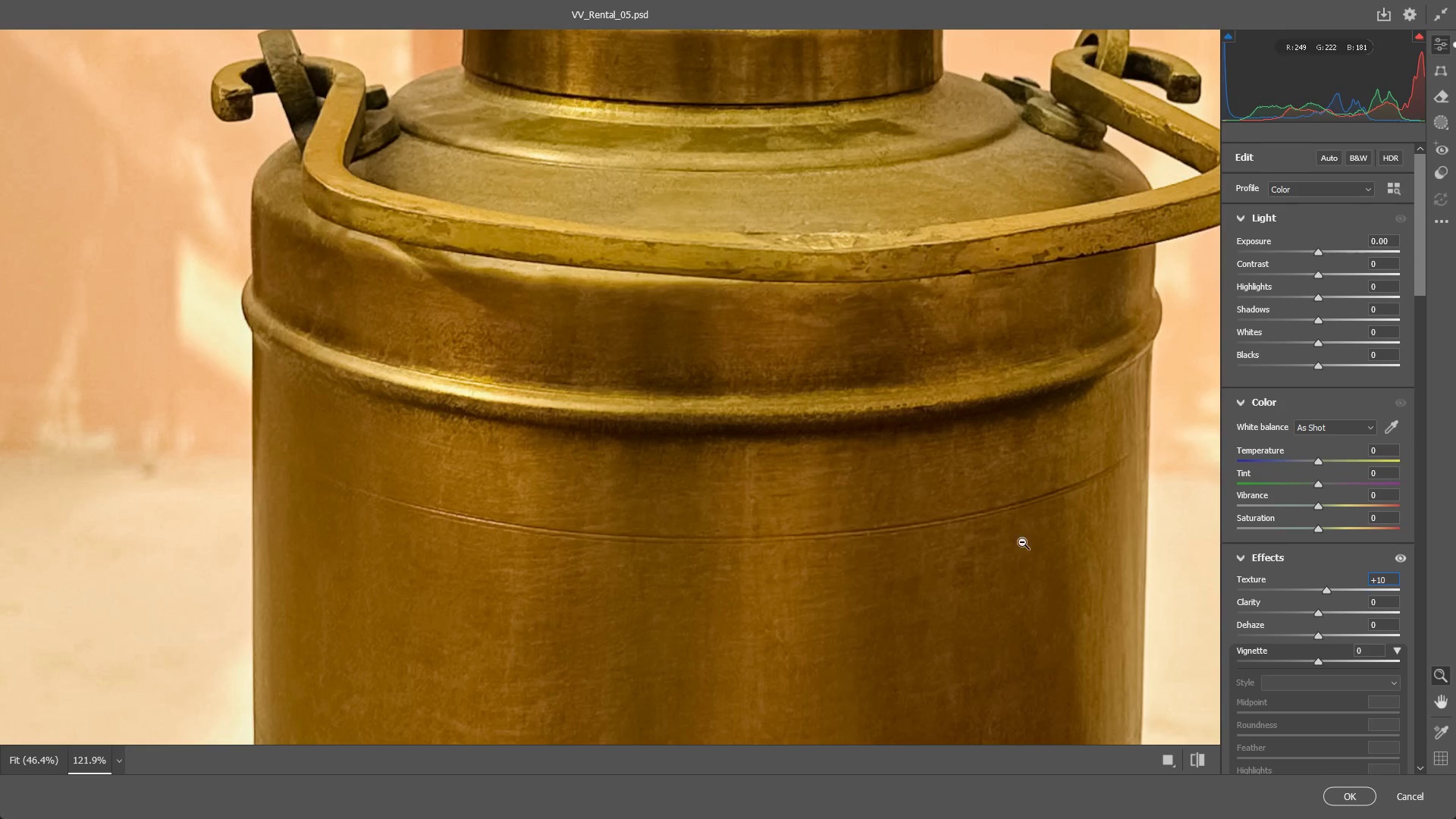 
left_click_drag(start_coordinate=[1007, 473], to_coordinate=[976, 482])
 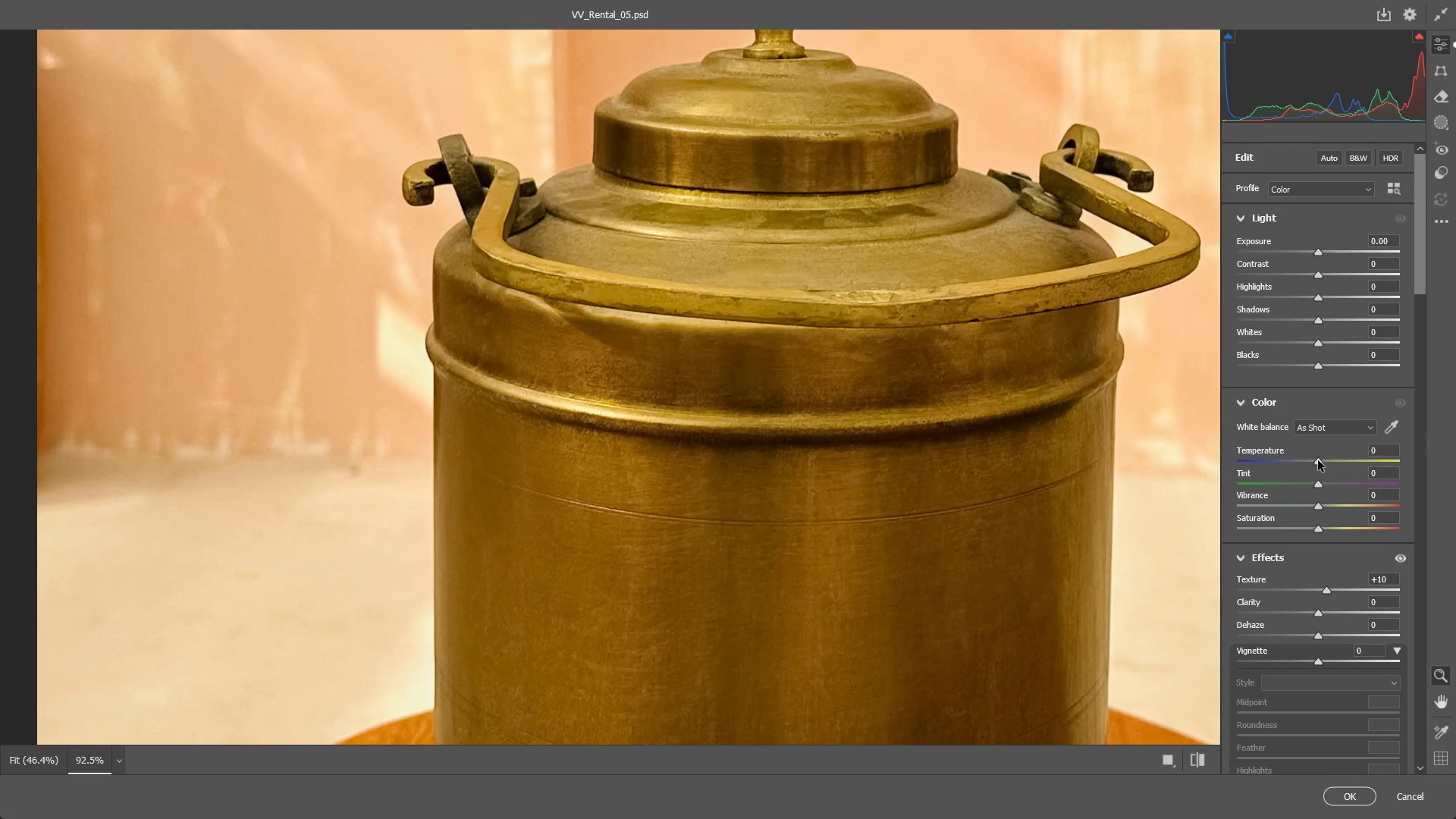 
left_click_drag(start_coordinate=[1320, 530], to_coordinate=[1336, 526])
 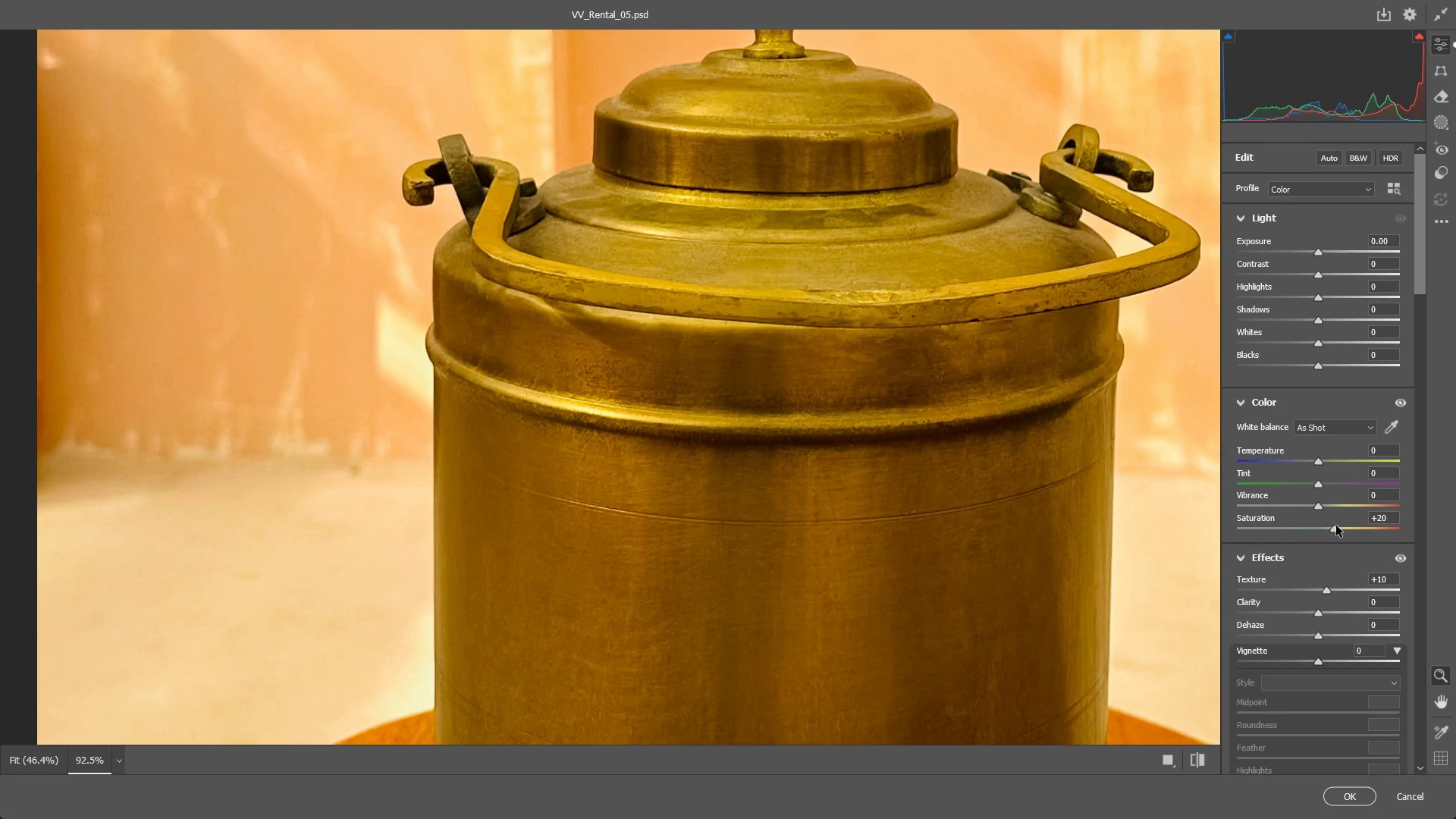 
key(Control+ControlLeft)
 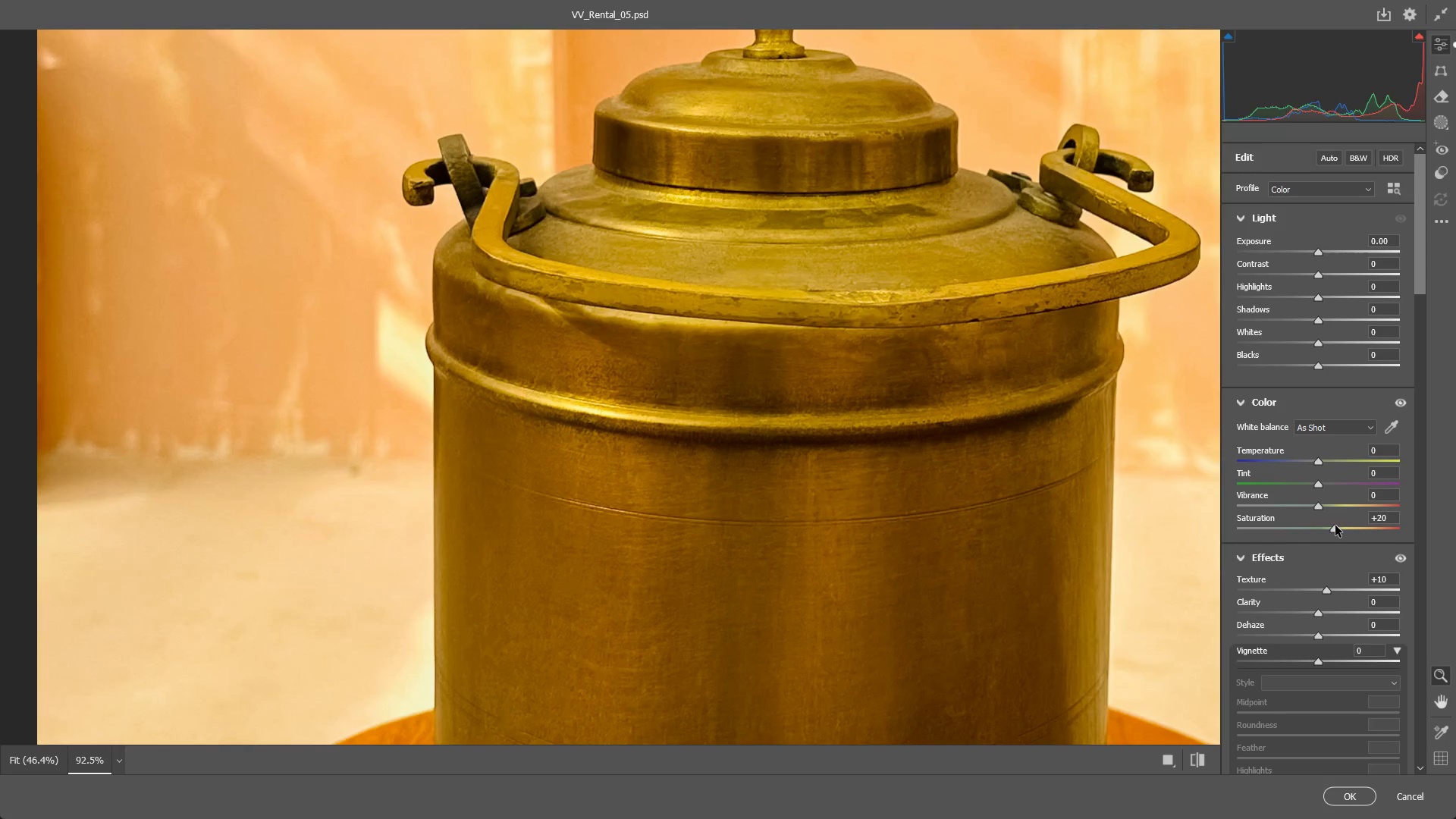 
key(Control+Z)
 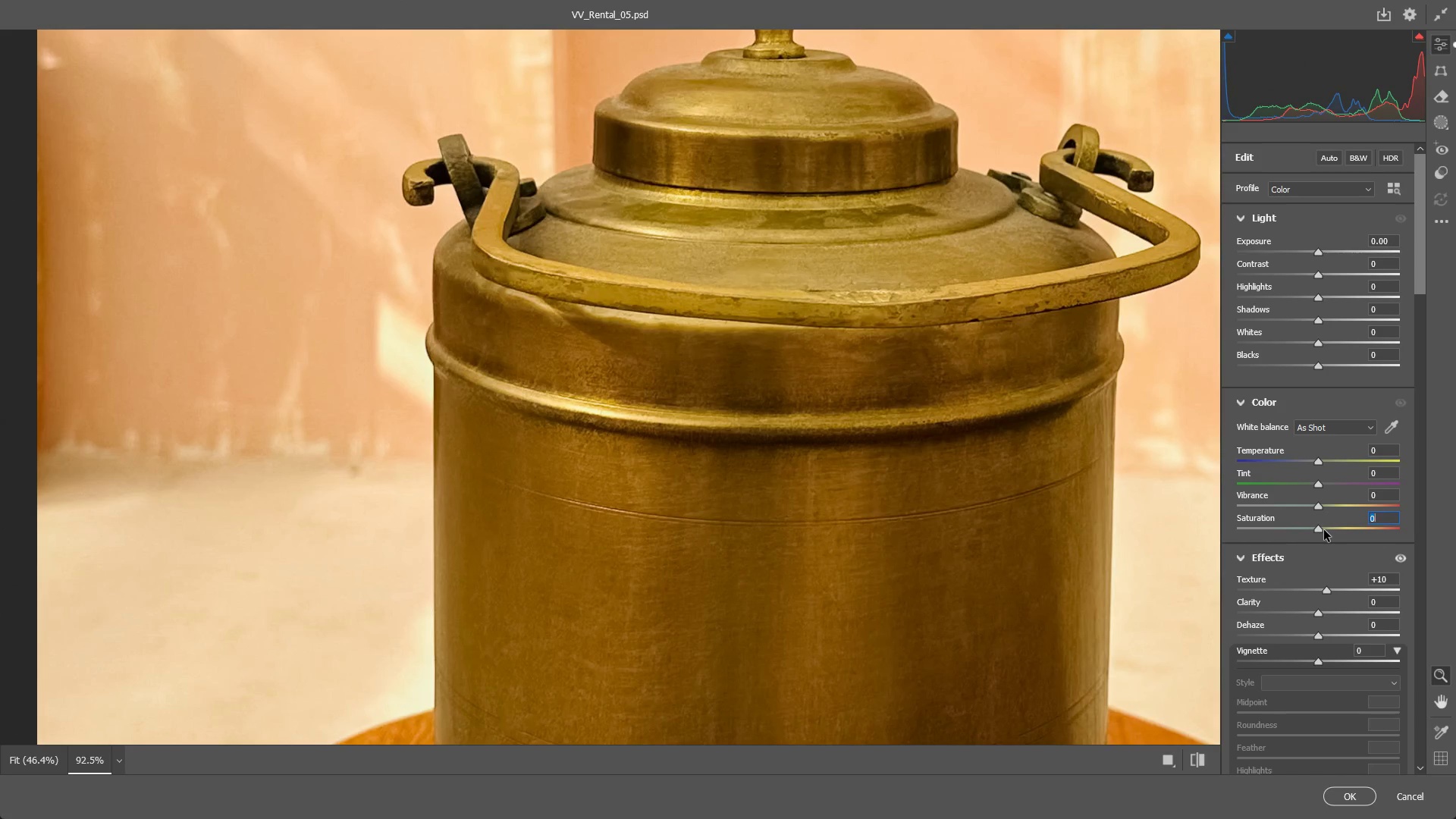 
left_click([1322, 530])
 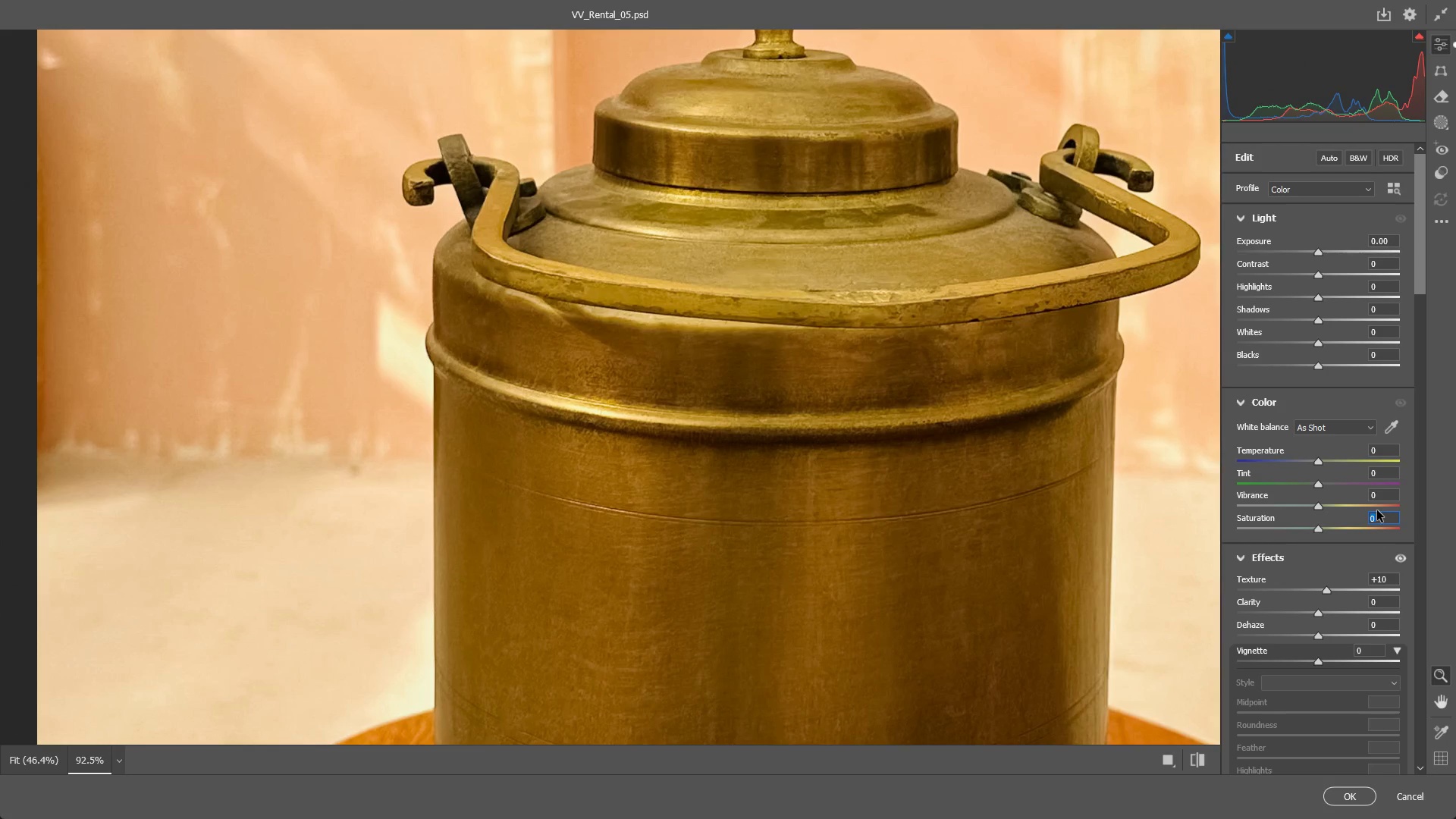 
key(Numpad1)
 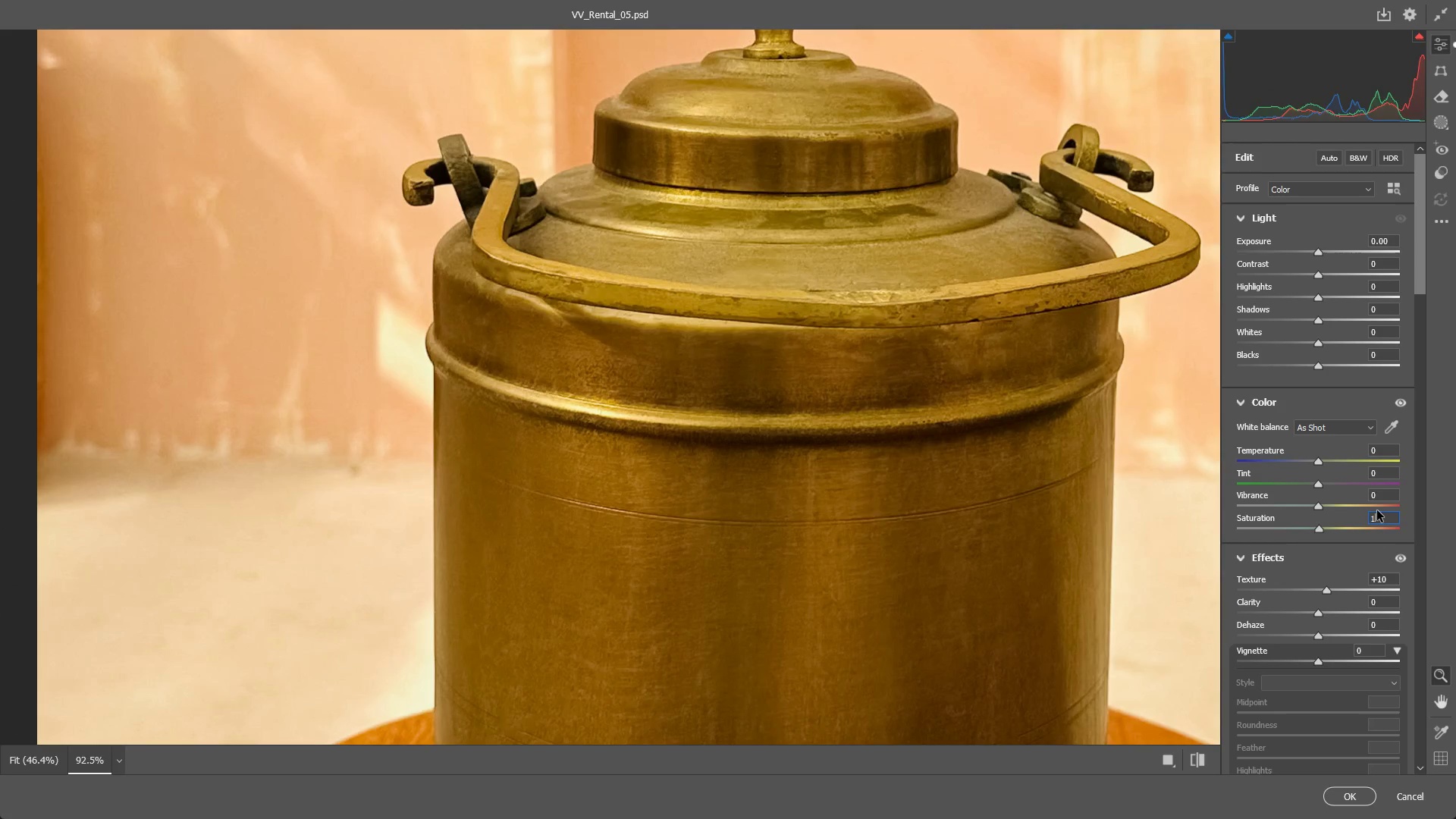 
key(Numpad0)
 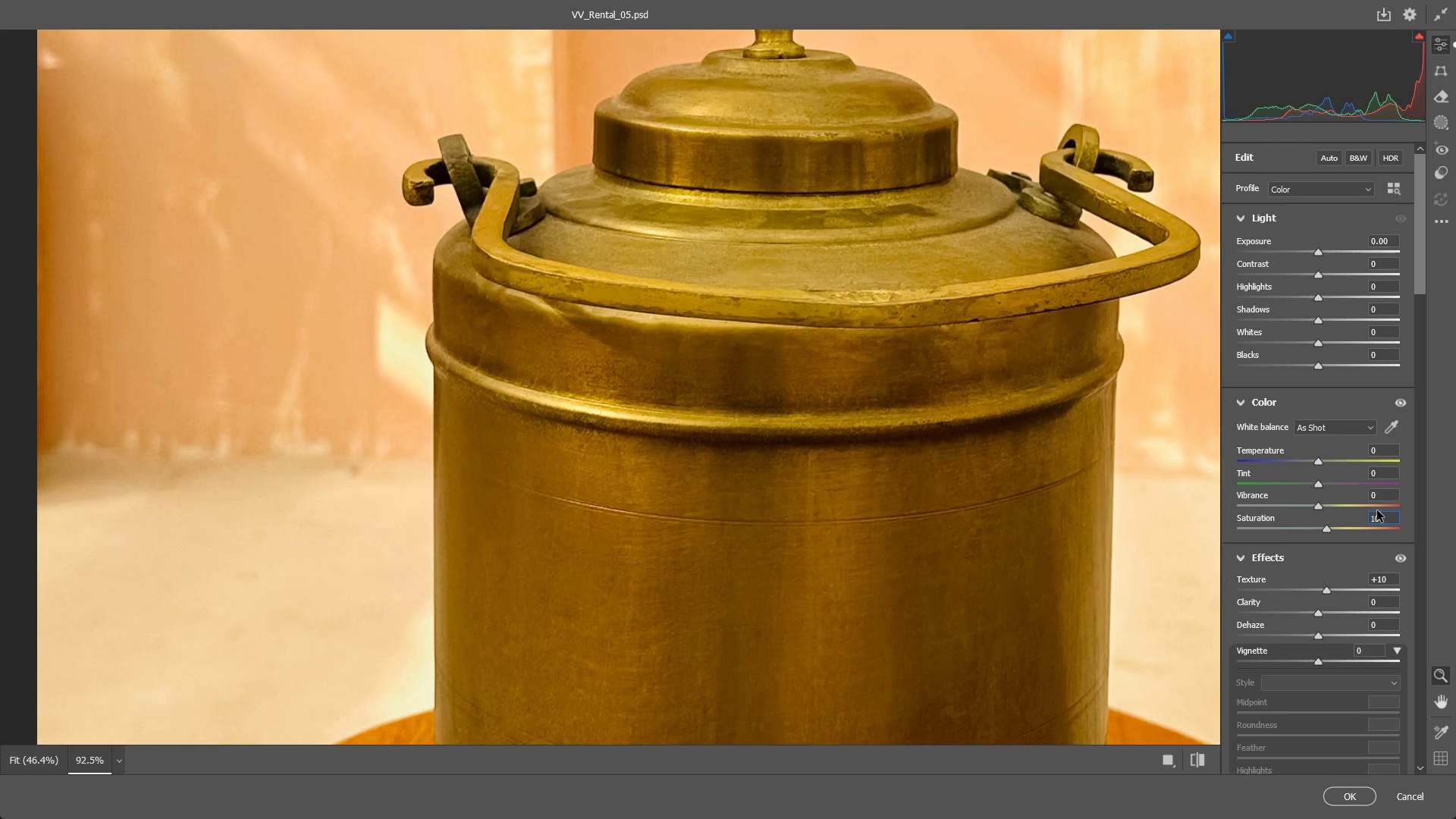 
key(Control+ControlLeft)
 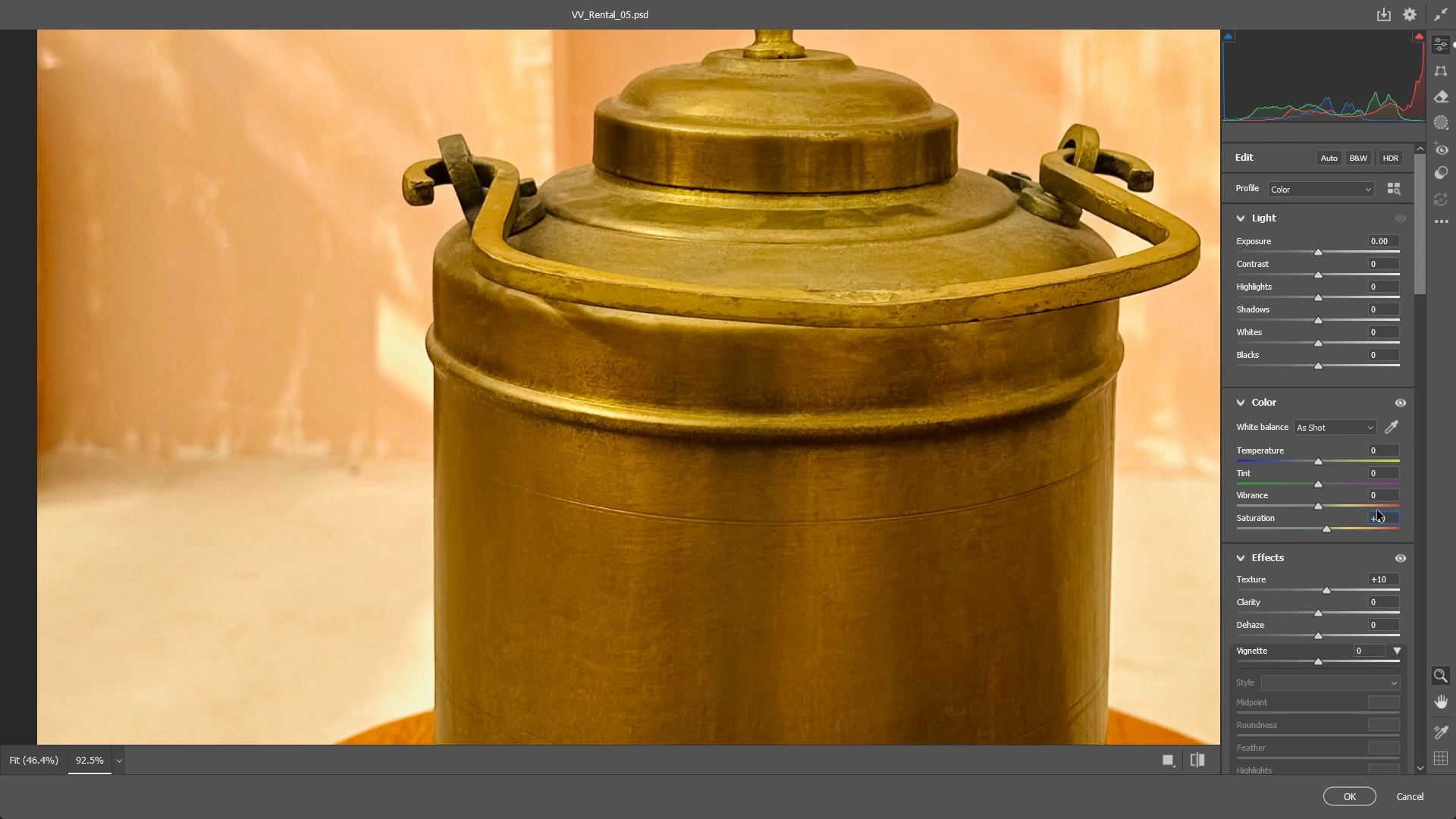 
key(Control+Z)
 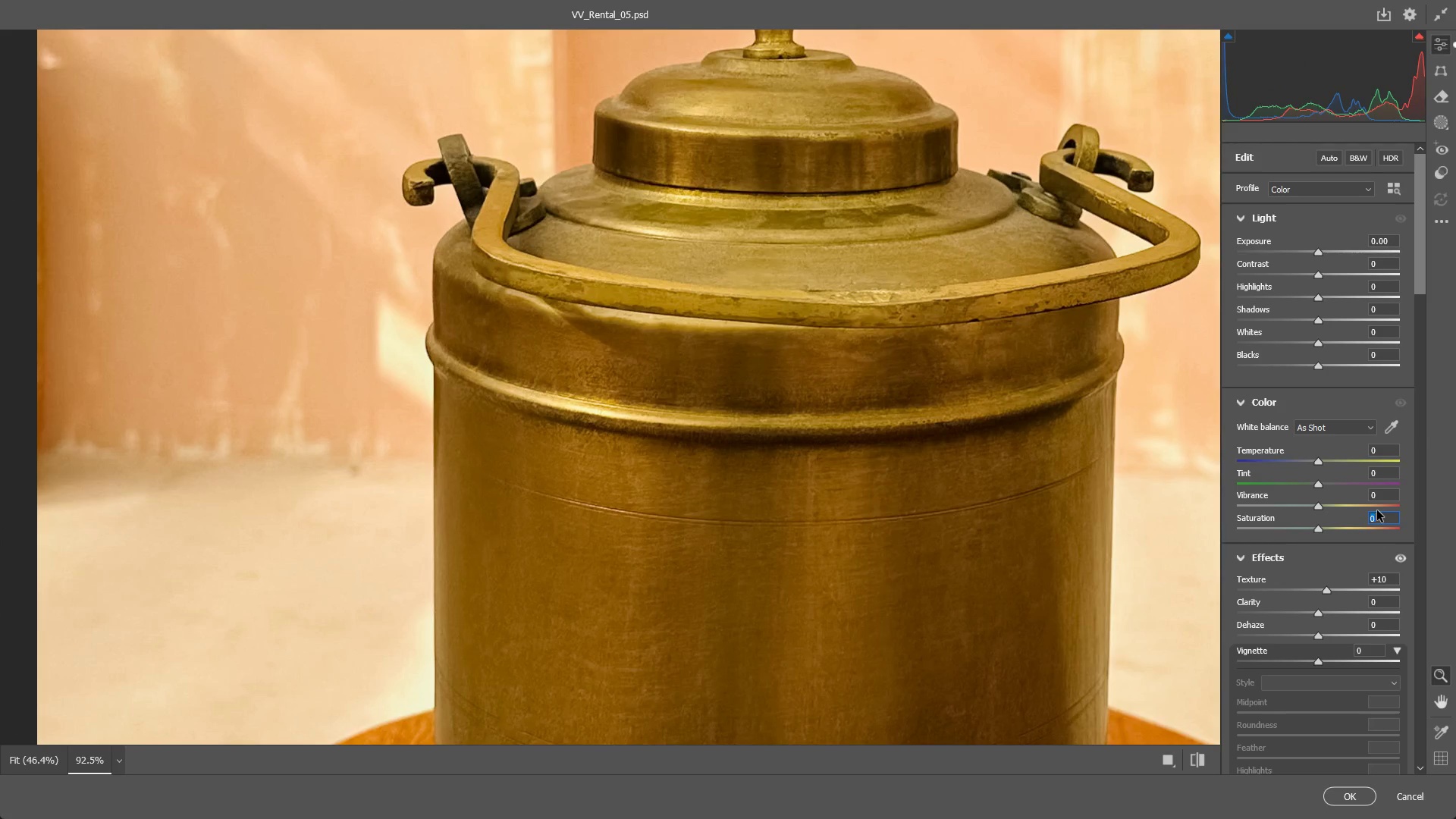 
key(Numpad1)
 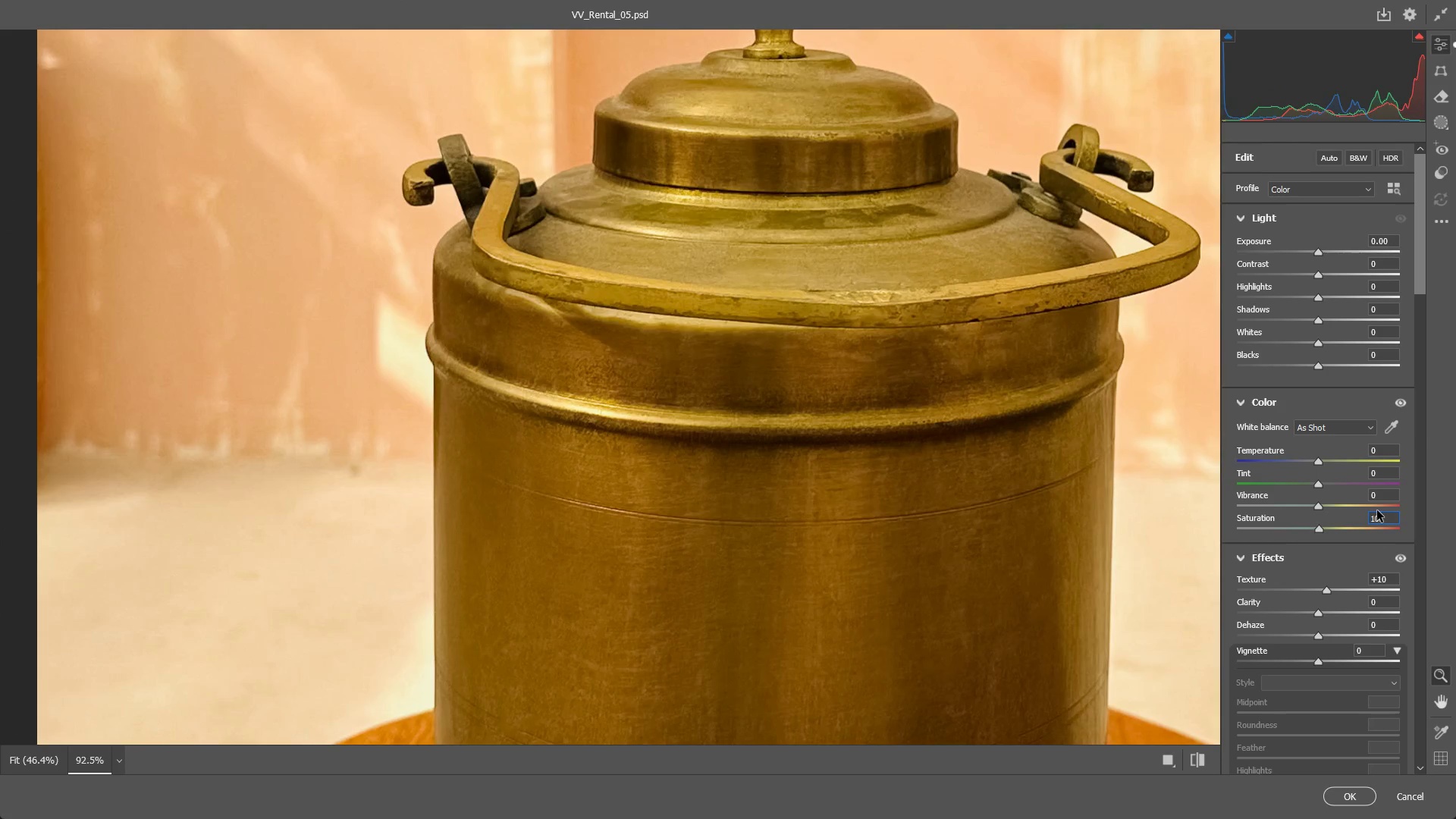 
key(Numpad0)
 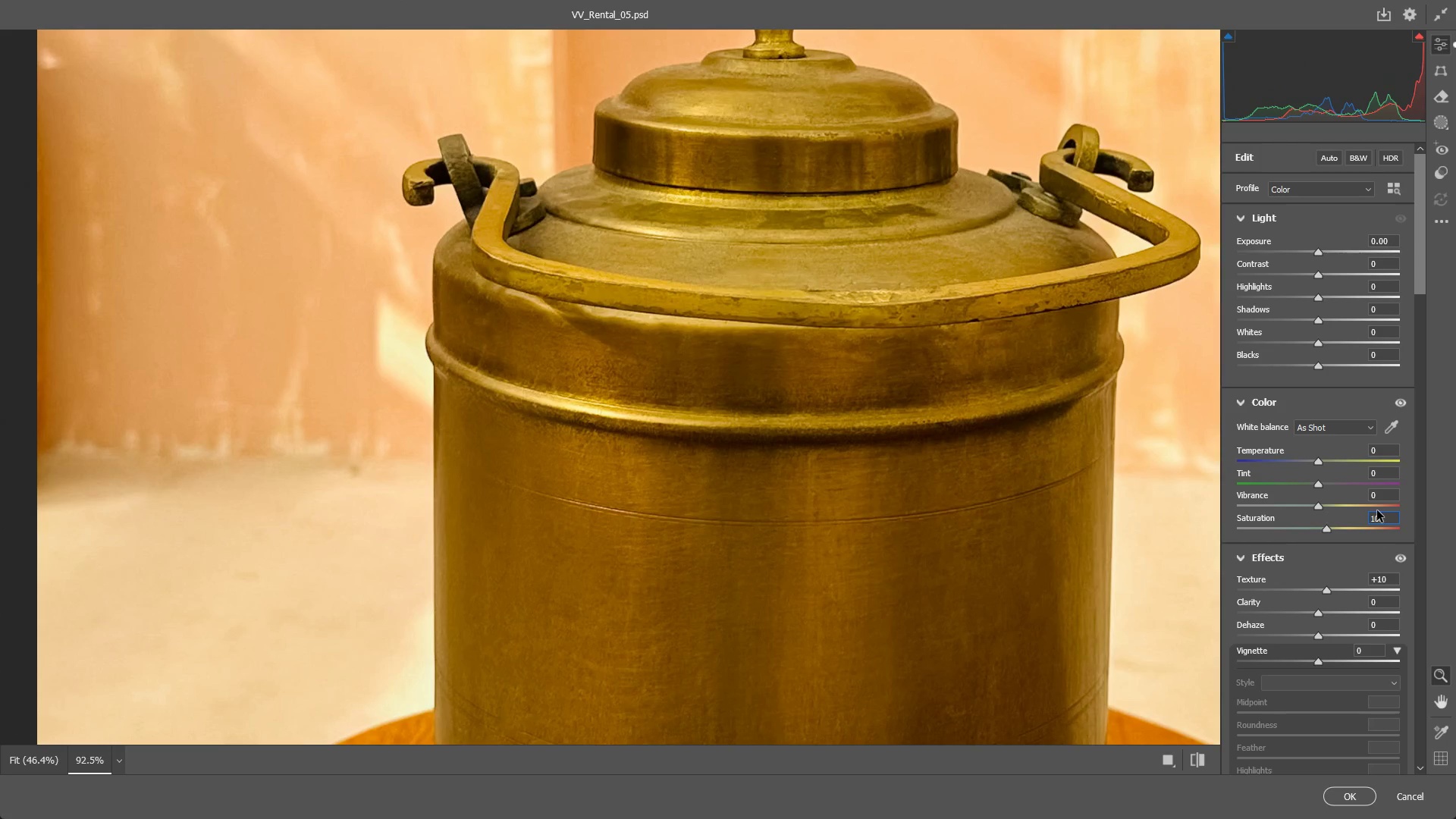 
key(NumpadEnter)
 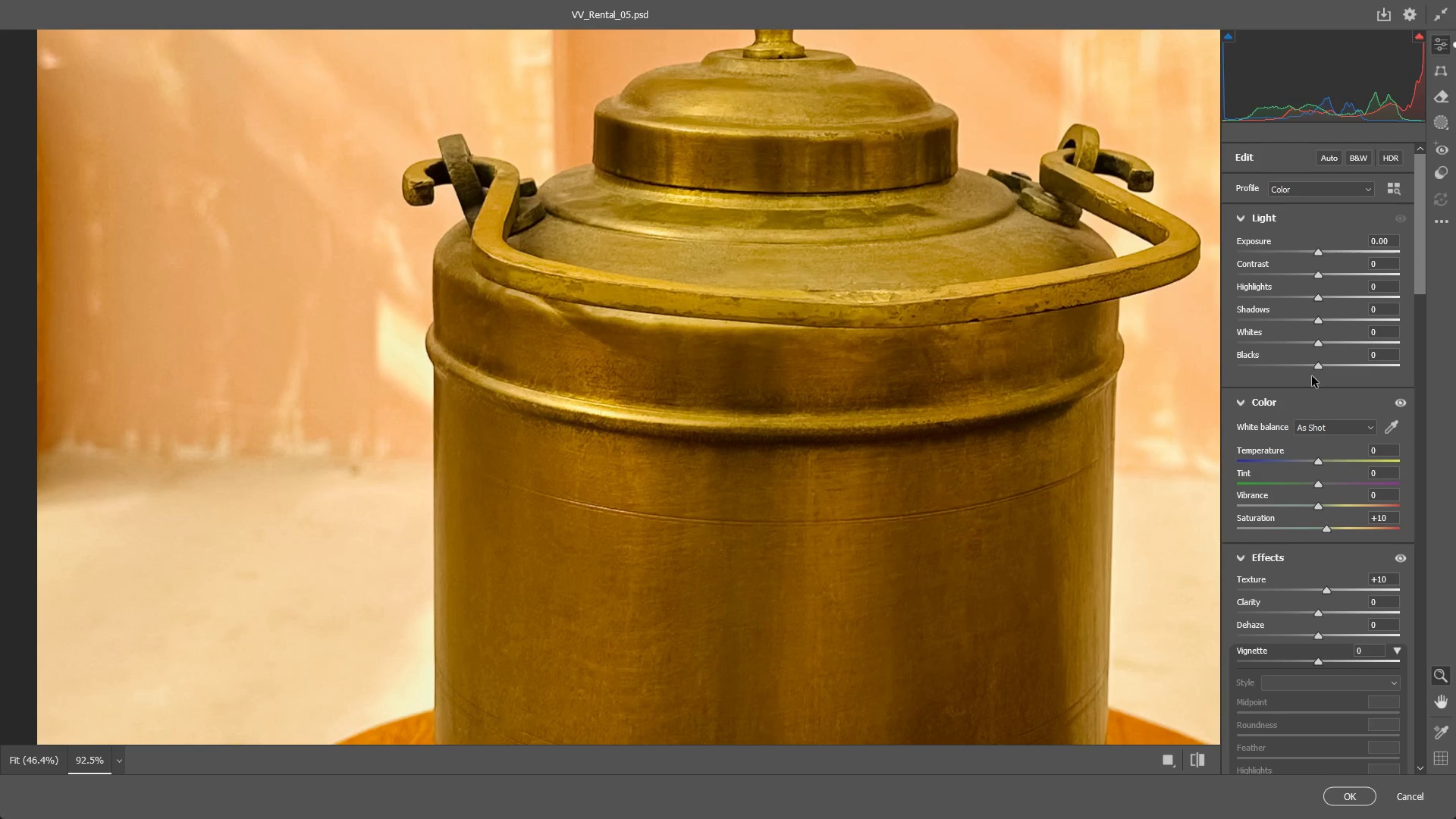 
left_click_drag(start_coordinate=[1316, 362], to_coordinate=[1337, 357])
 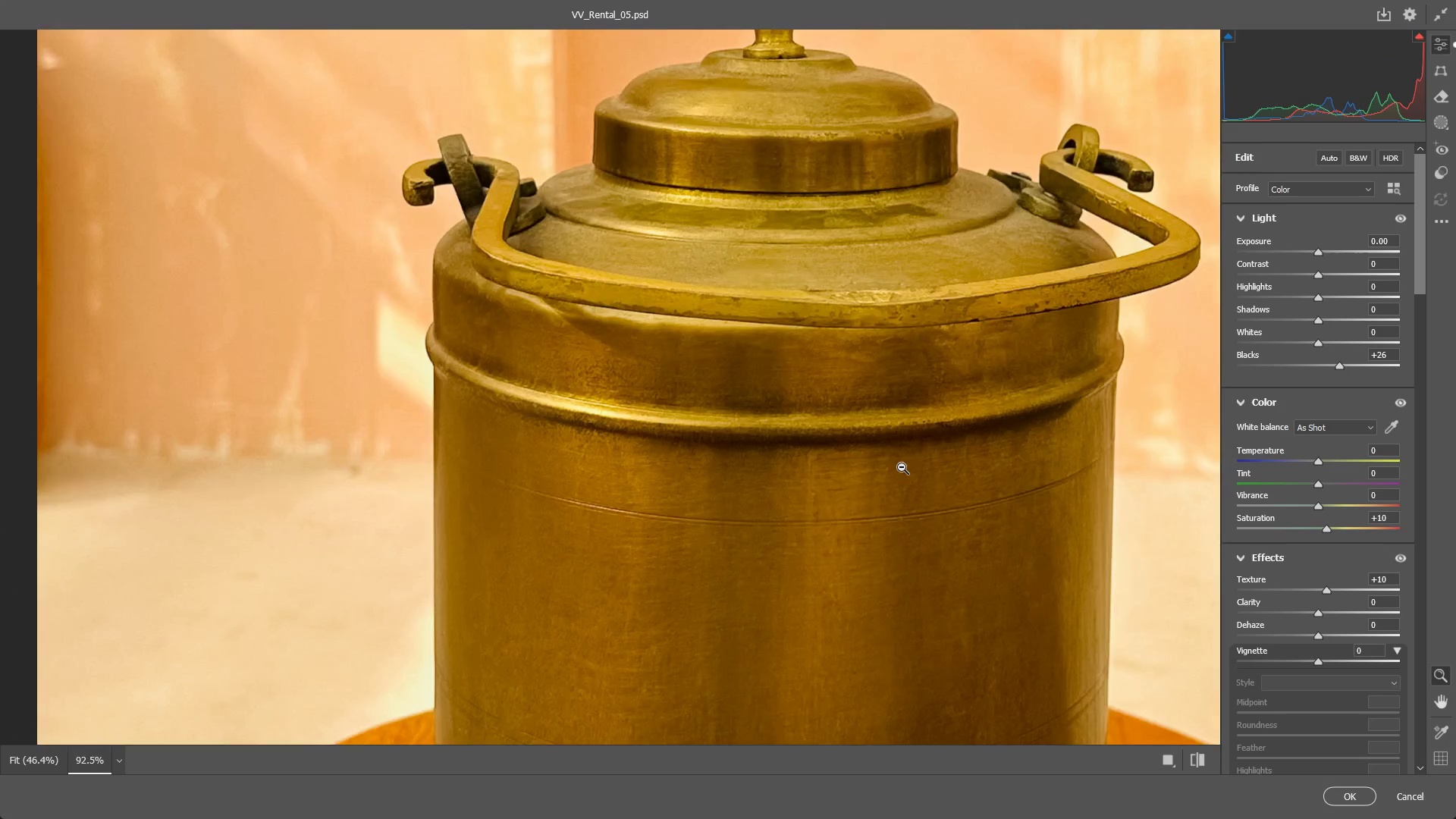 
left_click_drag(start_coordinate=[802, 451], to_coordinate=[715, 447])
 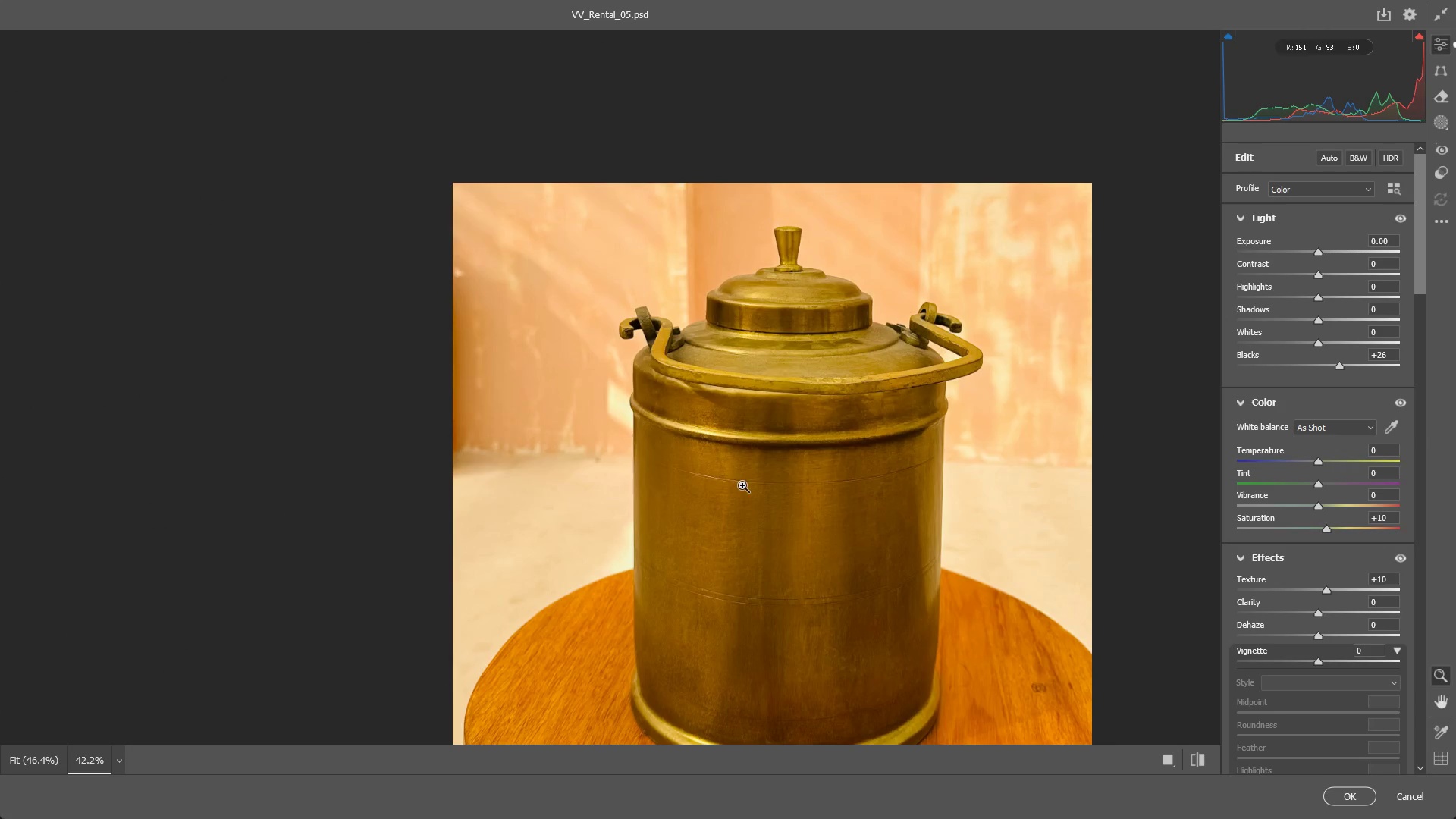 
hold_key(key=Space, duration=0.55)
 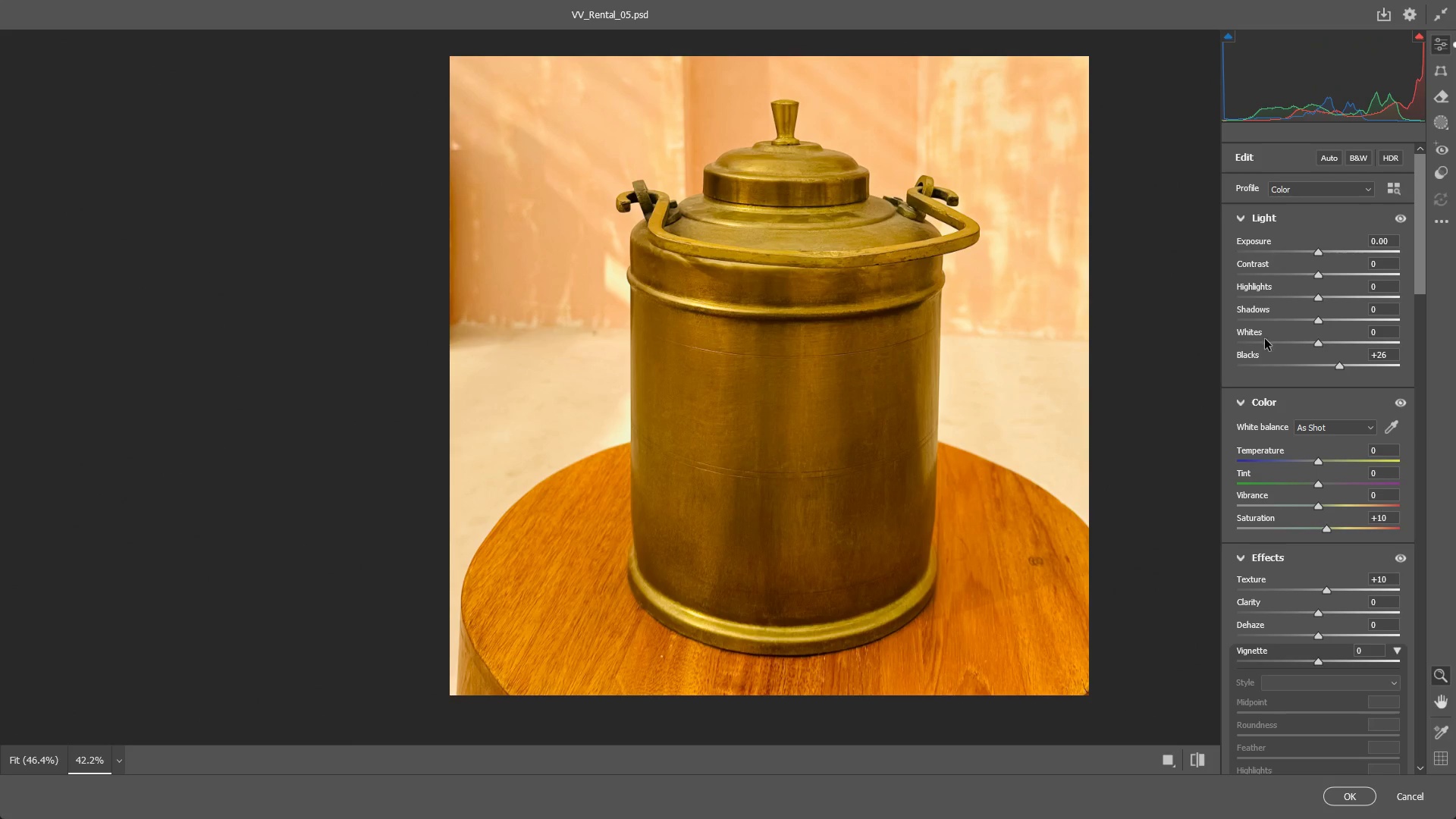 
left_click_drag(start_coordinate=[792, 561], to_coordinate=[789, 435])
 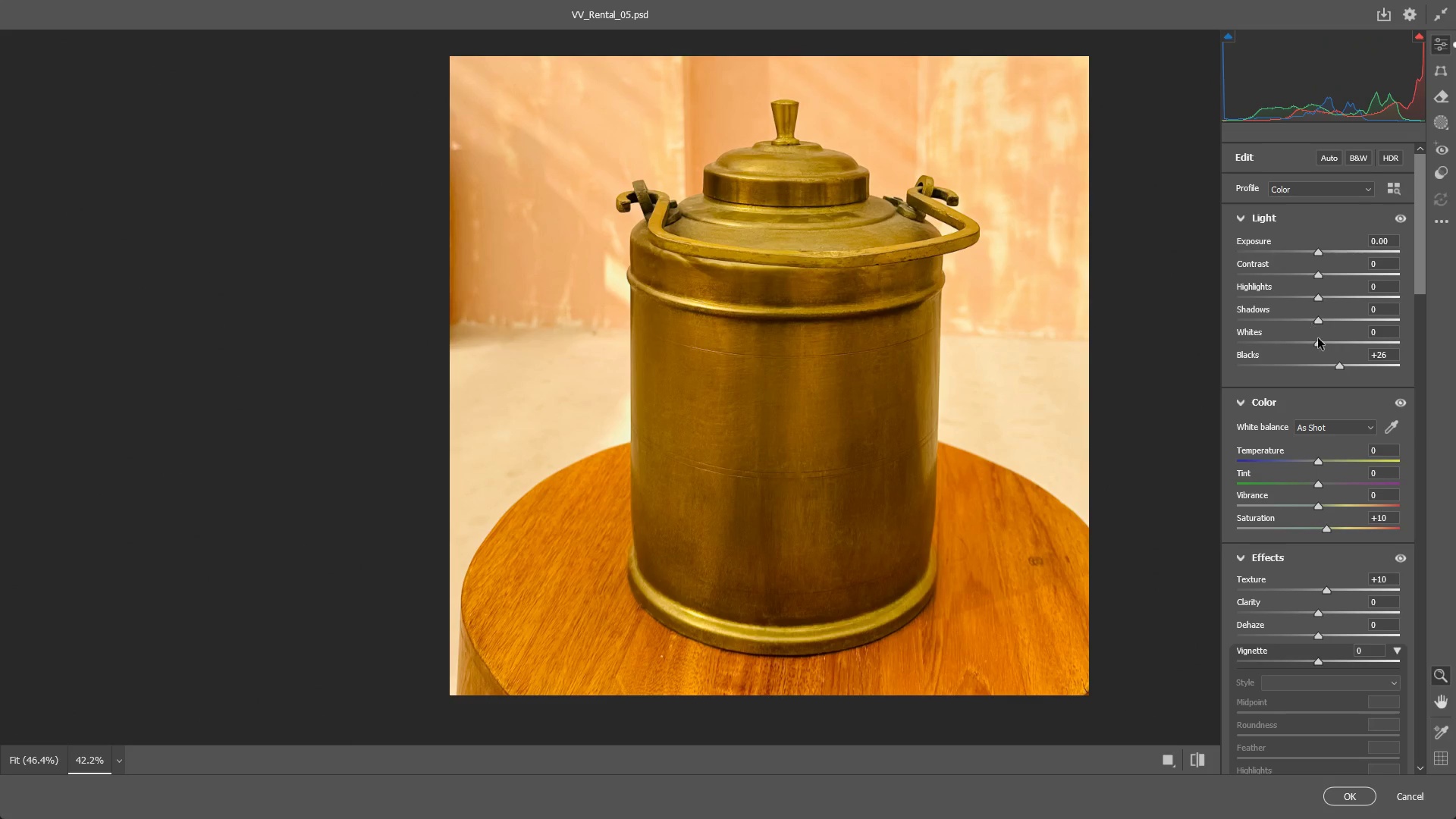 
left_click_drag(start_coordinate=[1320, 344], to_coordinate=[1336, 347])
 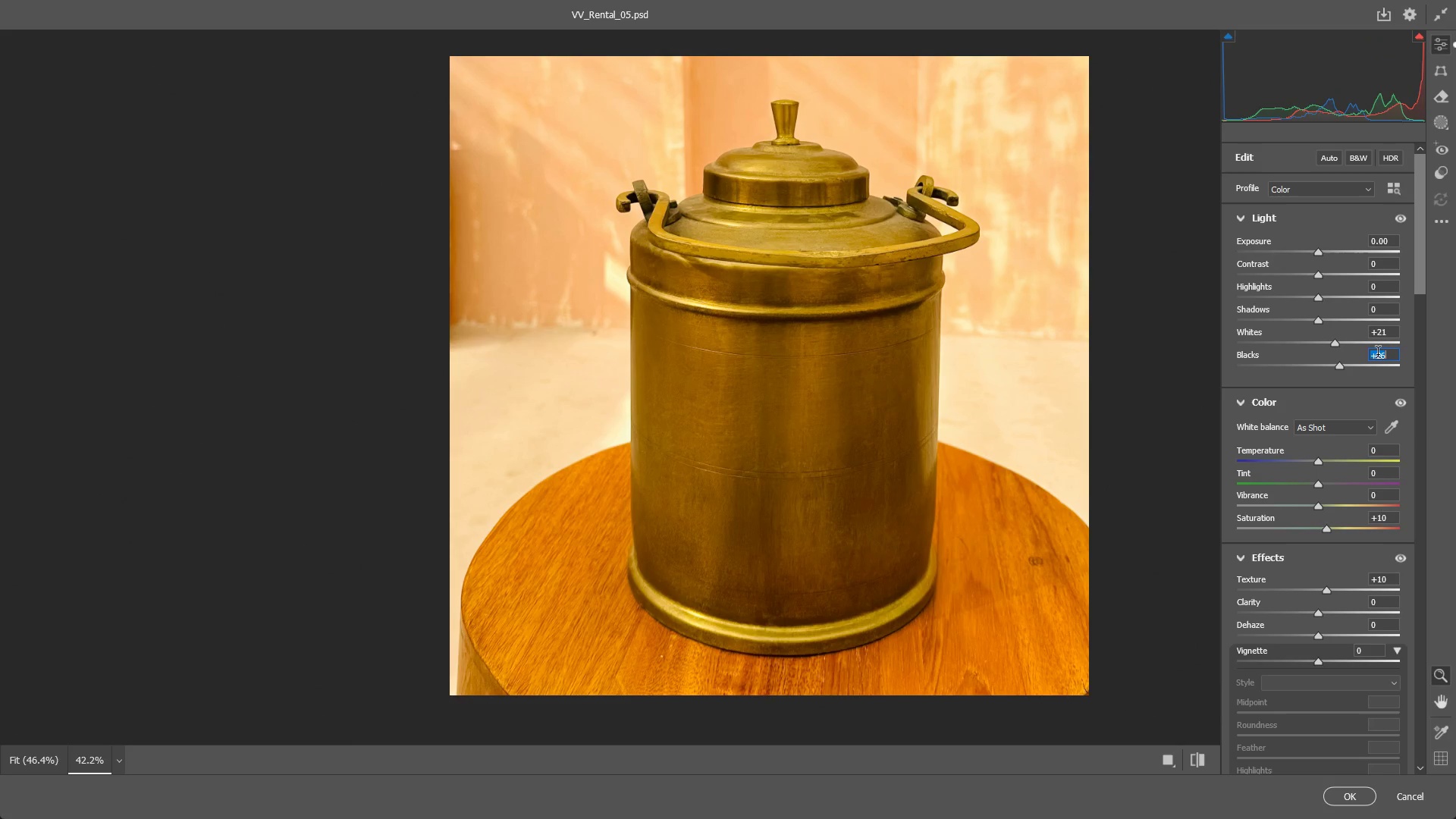 
key(Numpad1)
 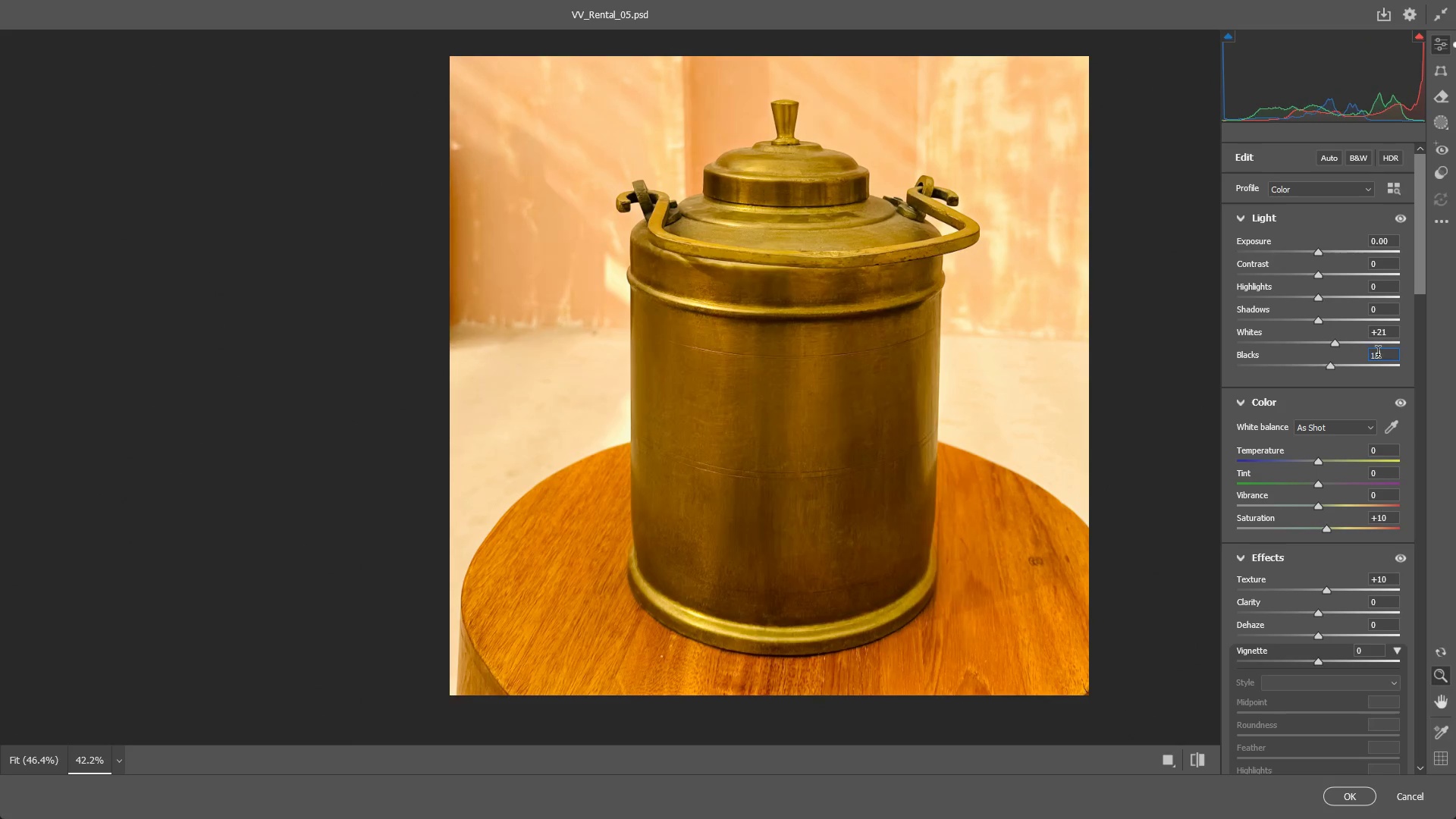 
key(Numpad5)
 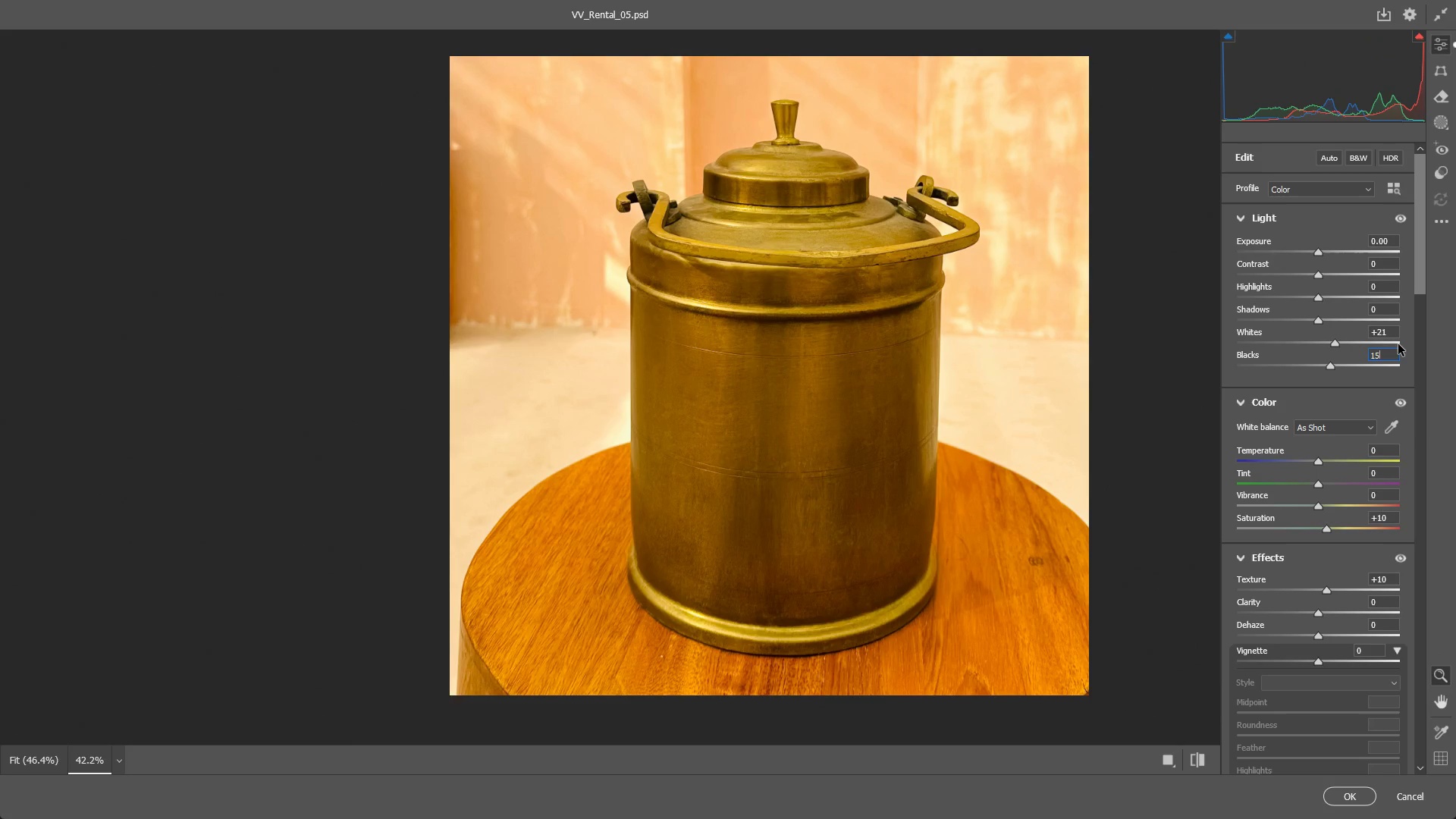 
left_click([1392, 335])
 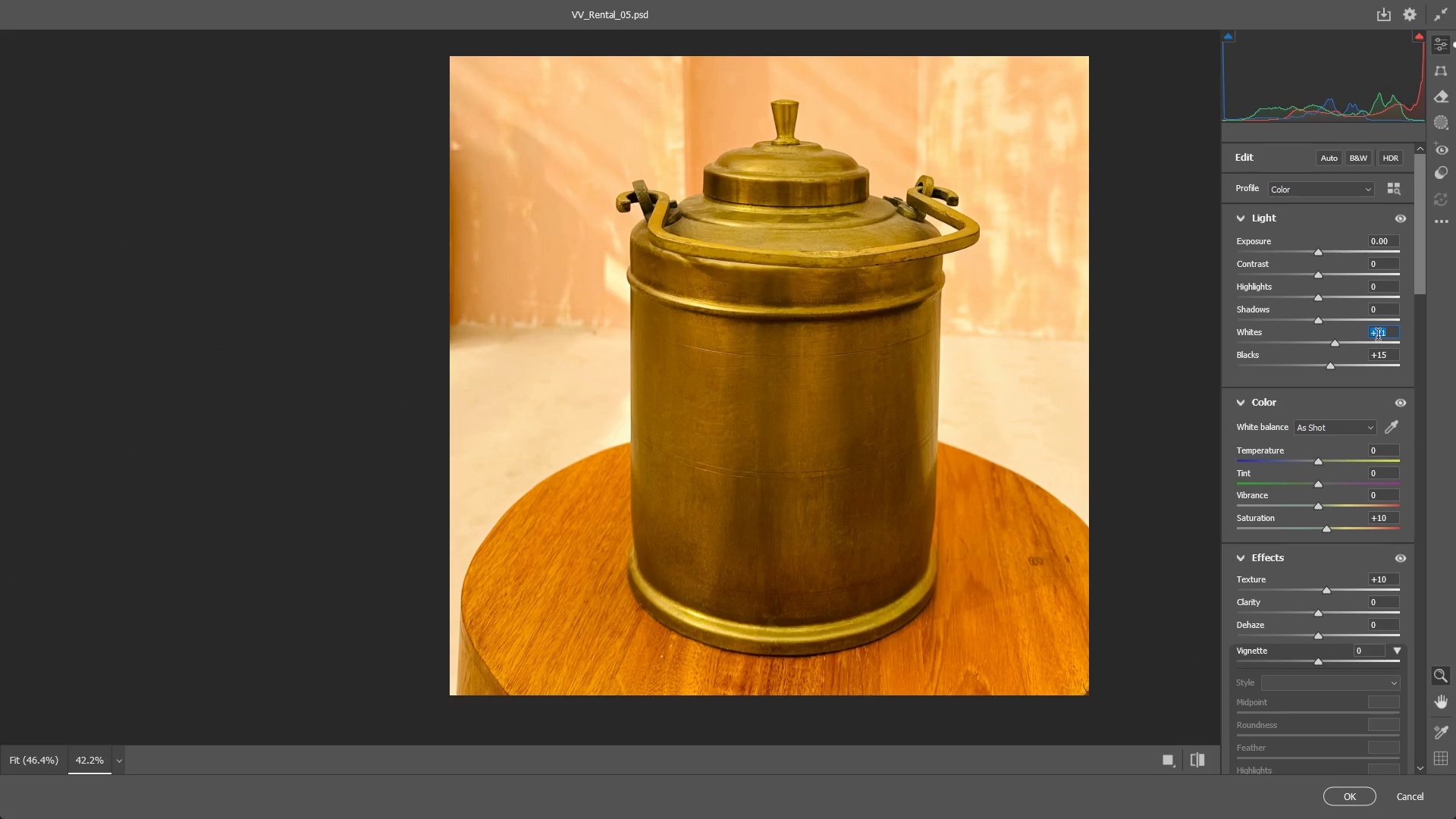 
key(Numpad1)
 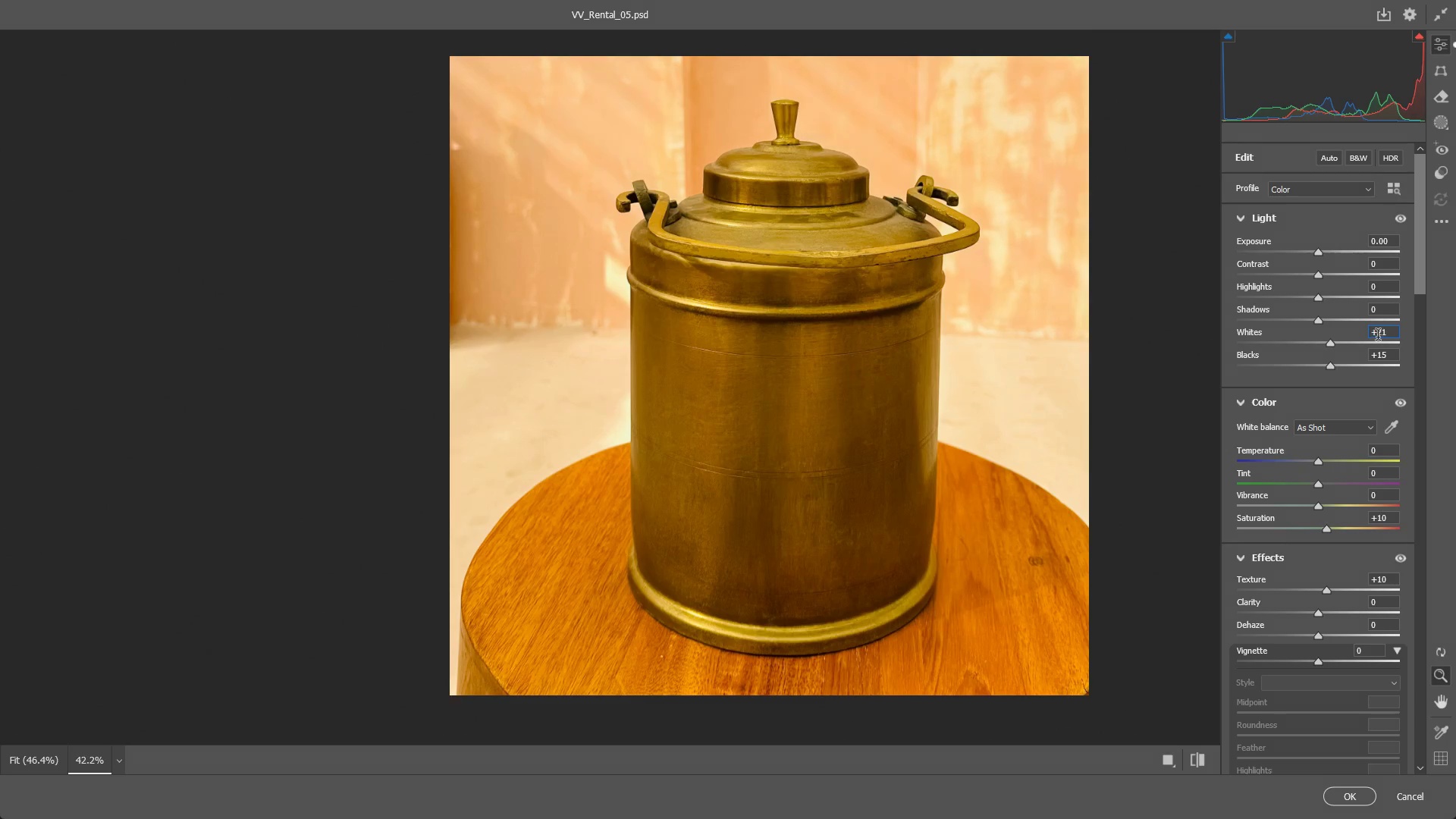 
key(Numpad5)
 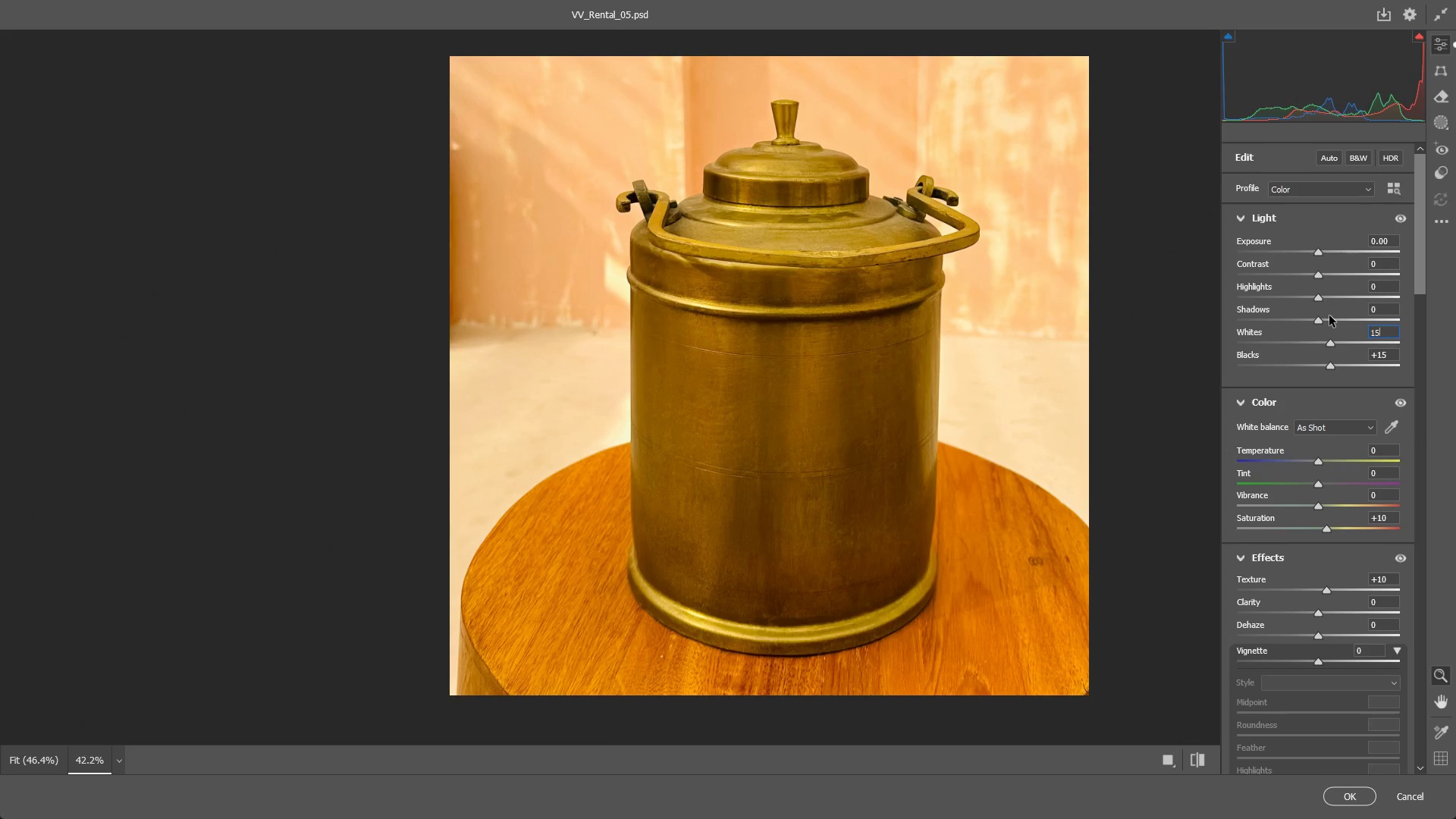 
left_click_drag(start_coordinate=[1316, 322], to_coordinate=[1340, 306])
 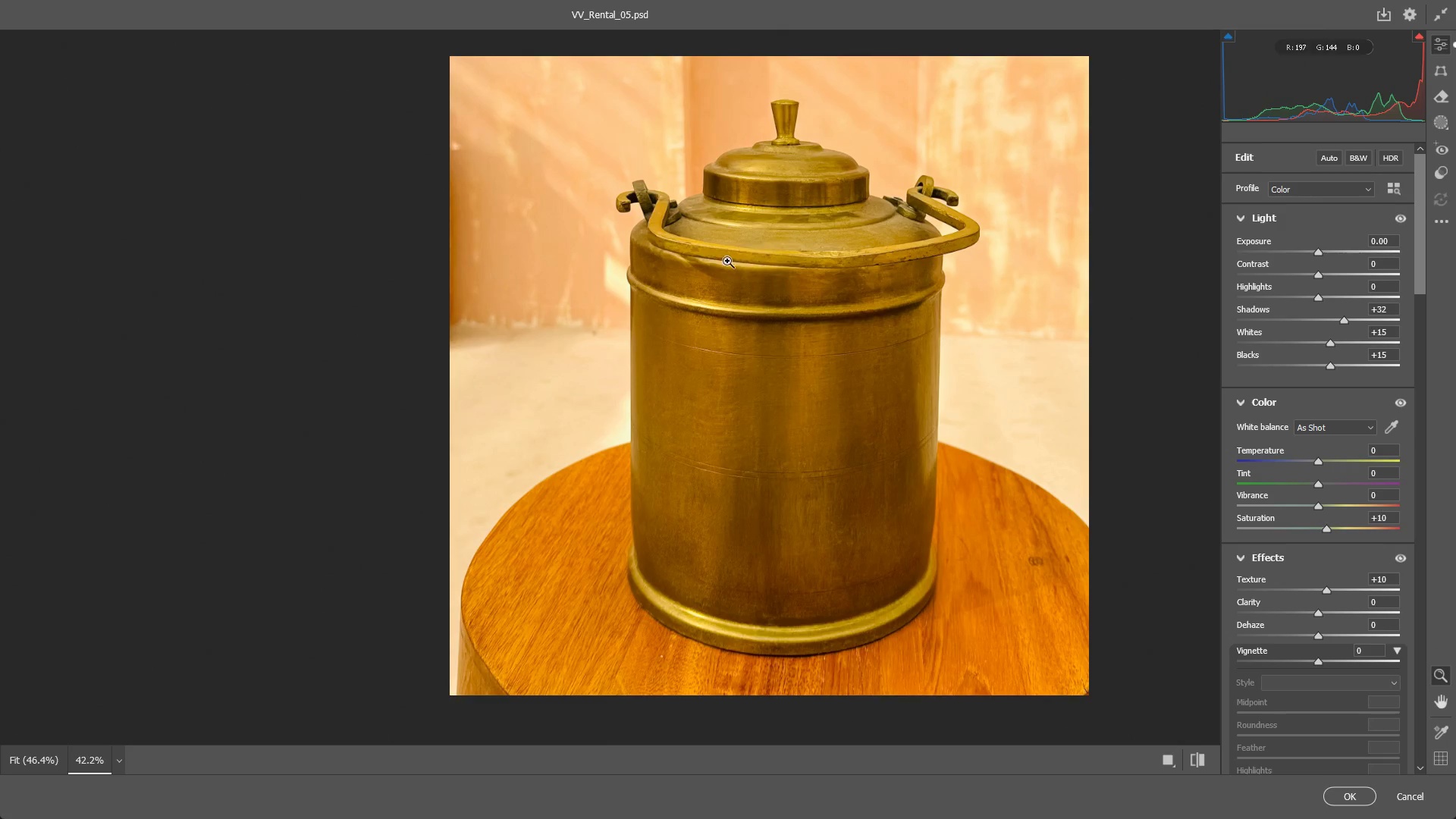 
left_click_drag(start_coordinate=[723, 262], to_coordinate=[864, 251])
 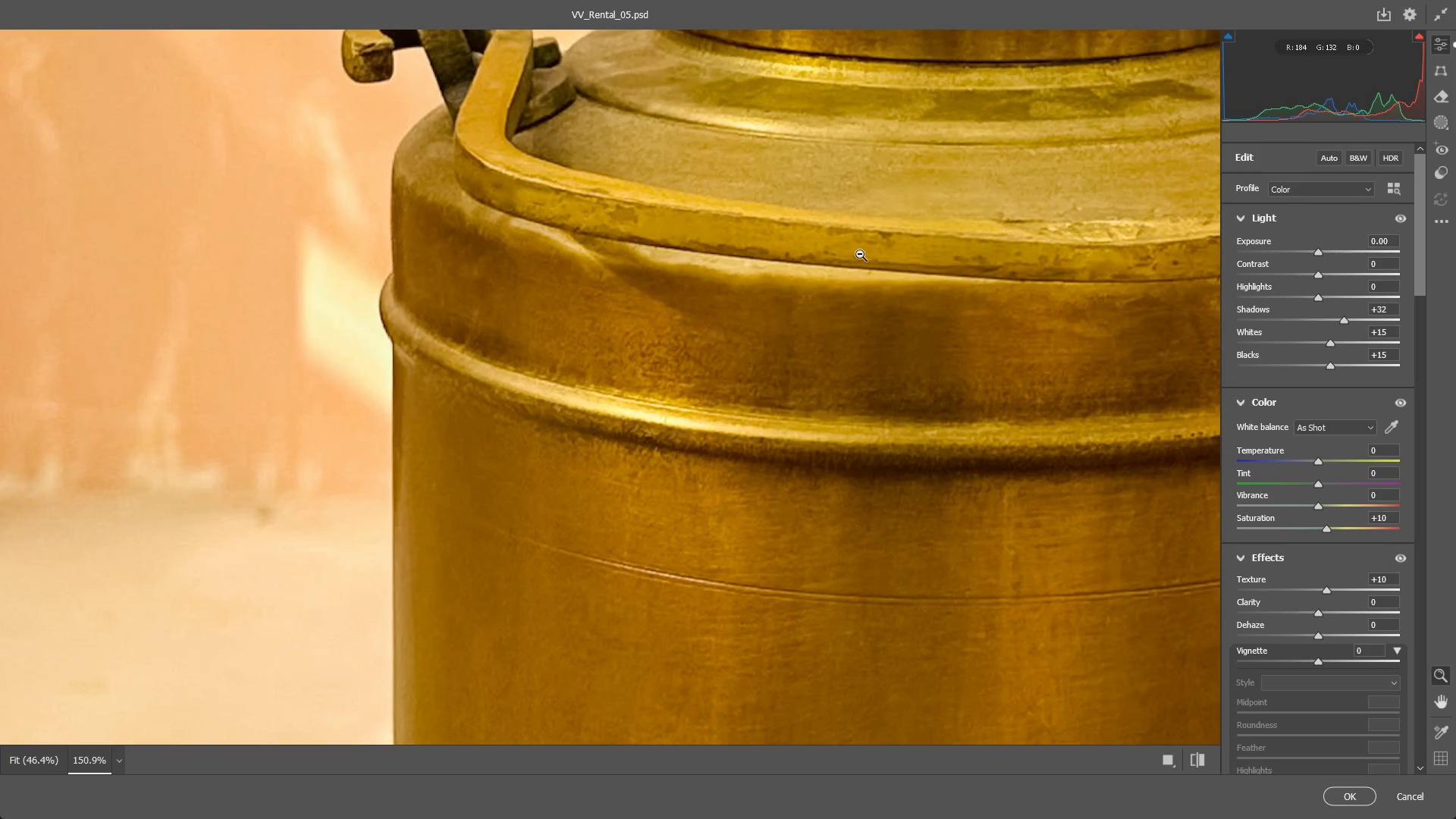 
key(Control+Z)
 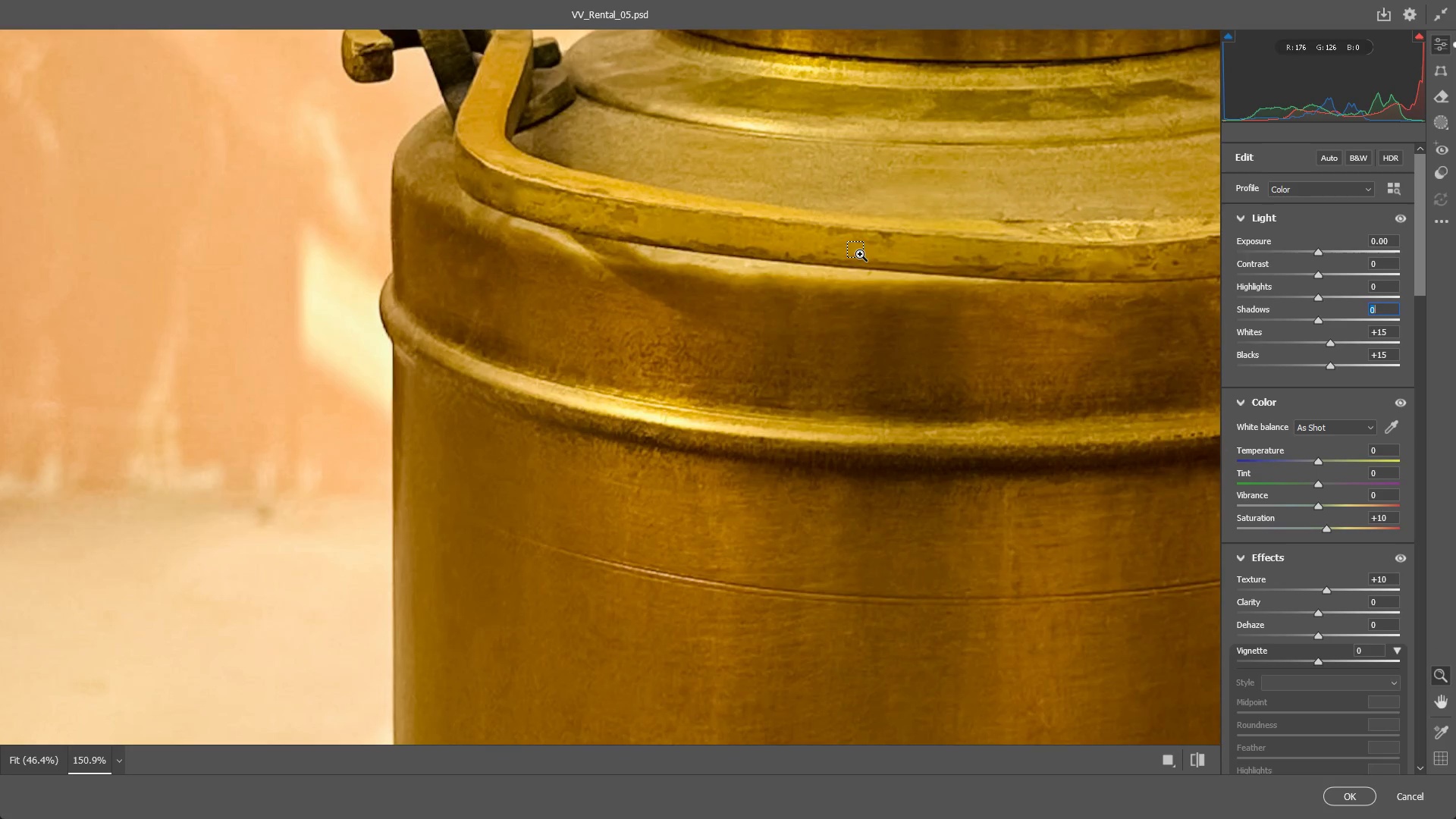 
key(Control+Shift+ShiftLeft)
 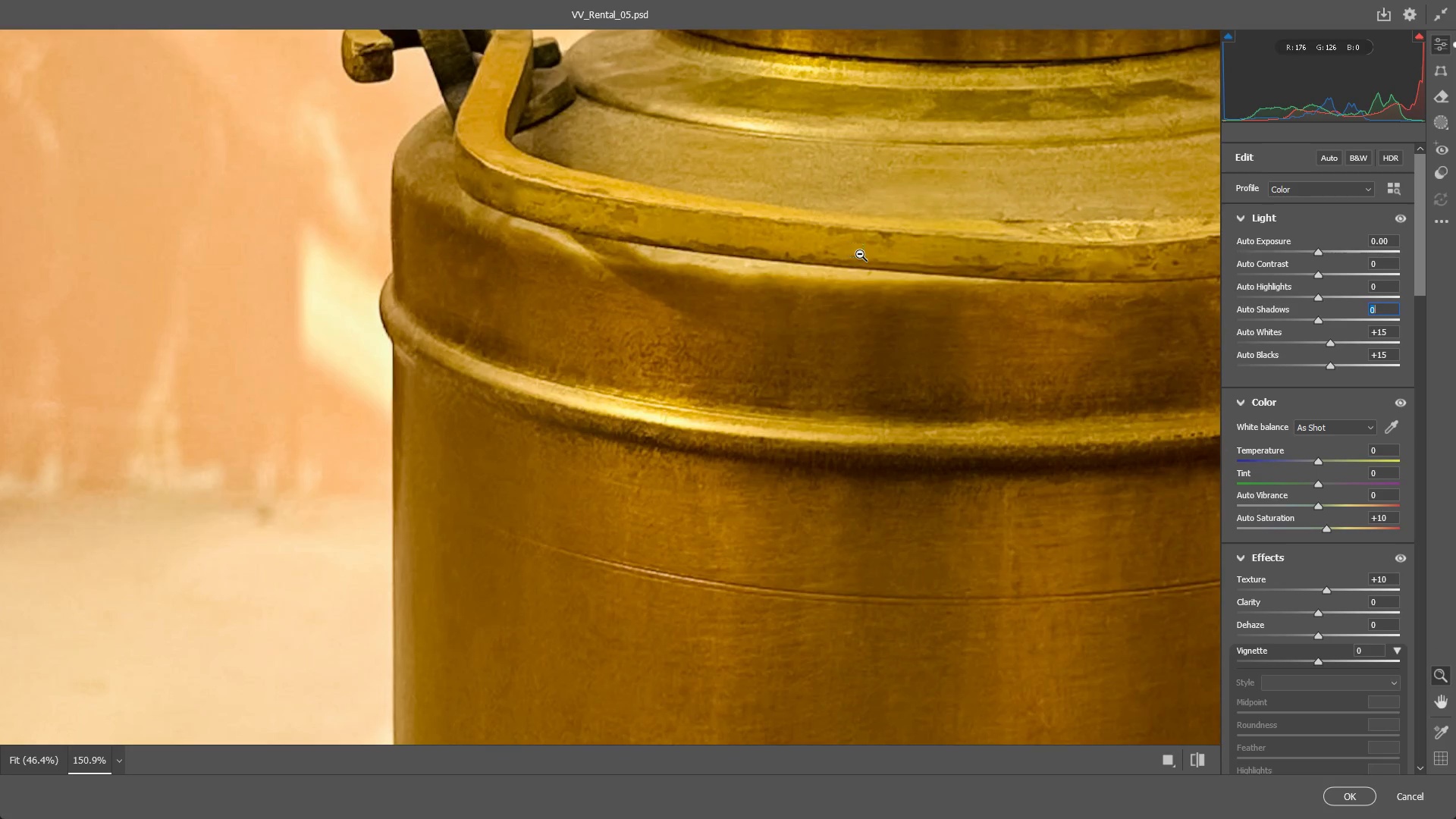 
key(Control+Shift+Z)
 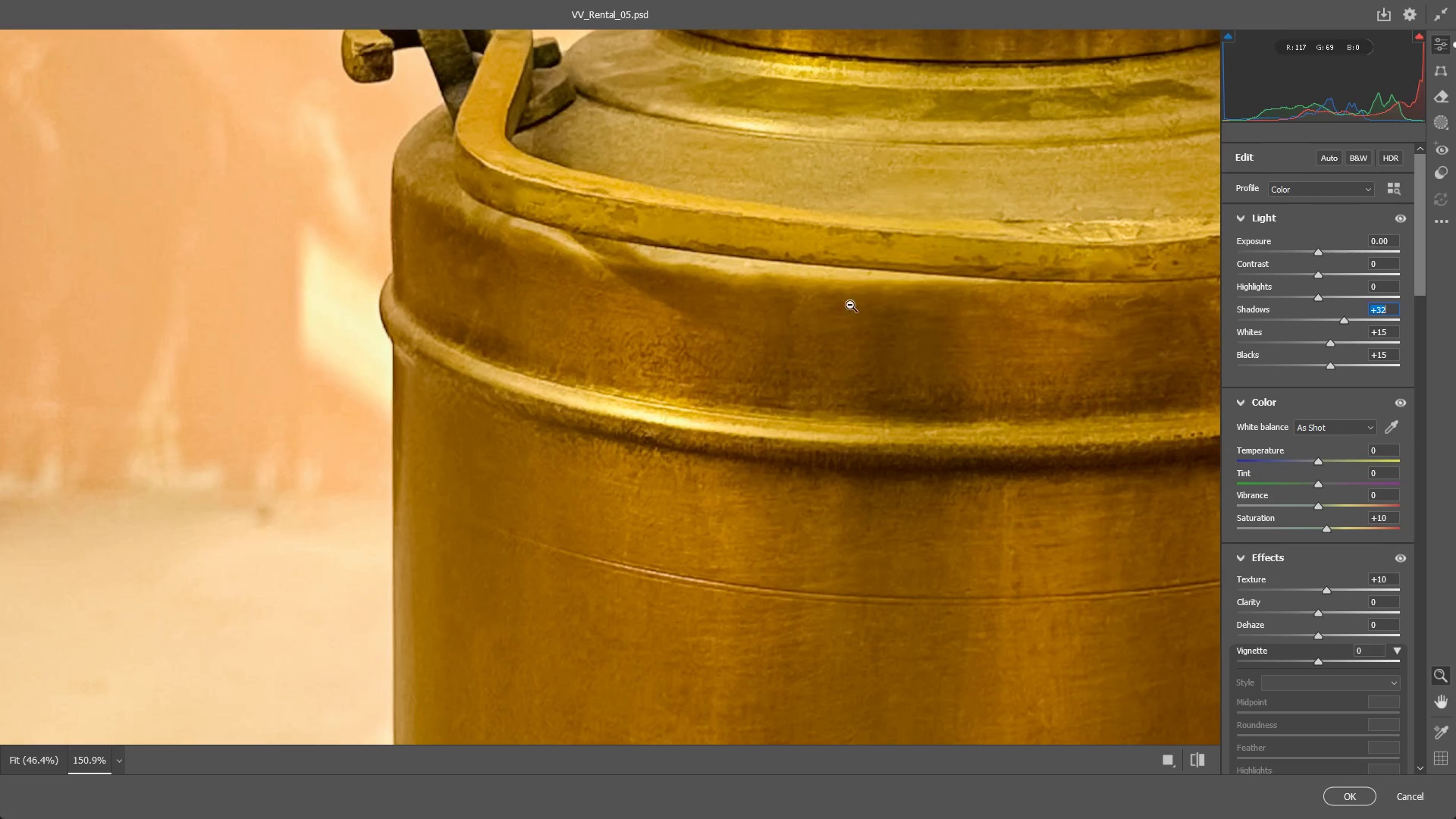 
left_click_drag(start_coordinate=[921, 354], to_coordinate=[892, 372])
 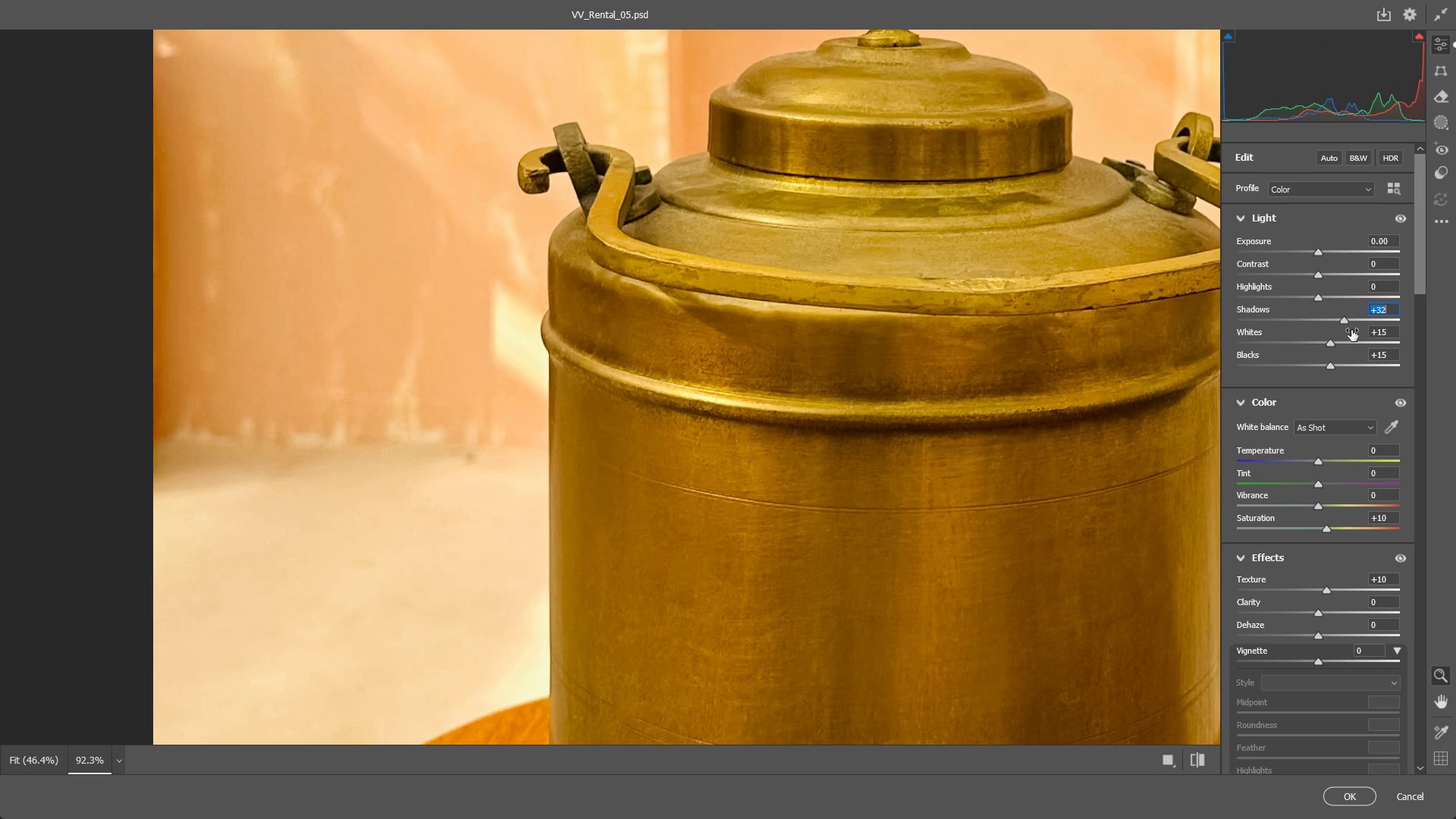 
scroll: coordinate [846, 319], scroll_direction: down, amount: 3.0
 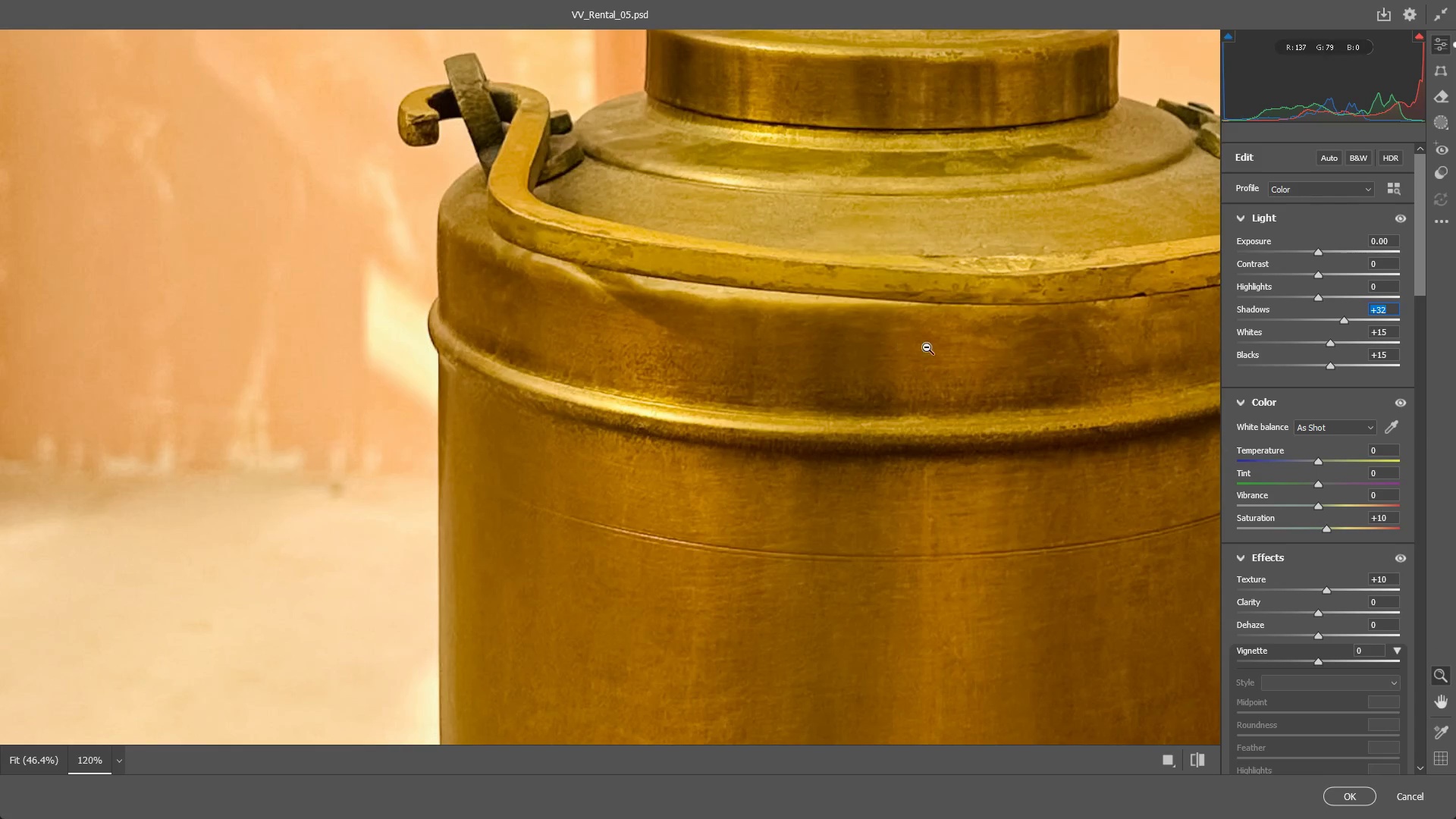 
key(Numpad3)
 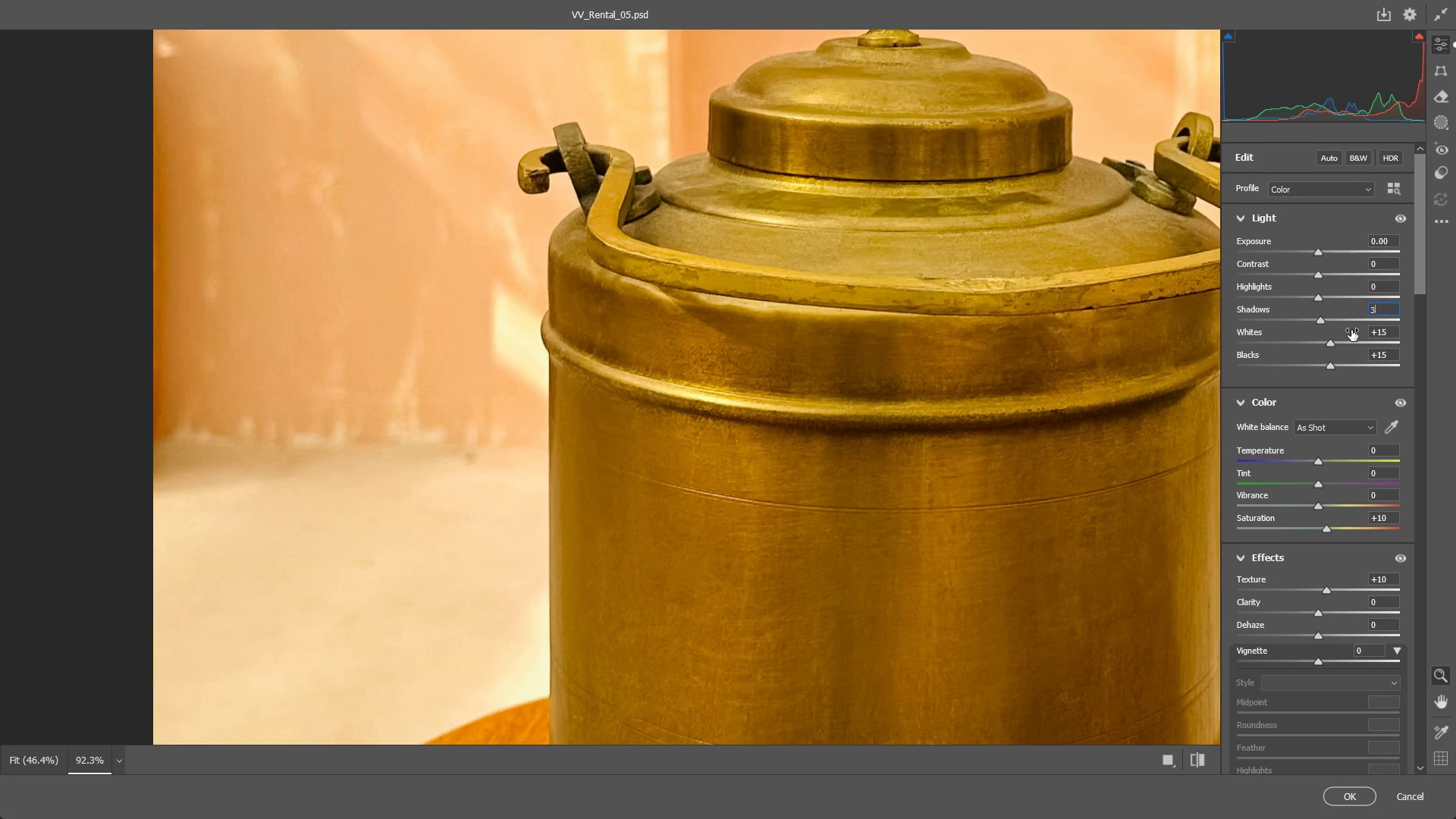 
key(Numpad0)
 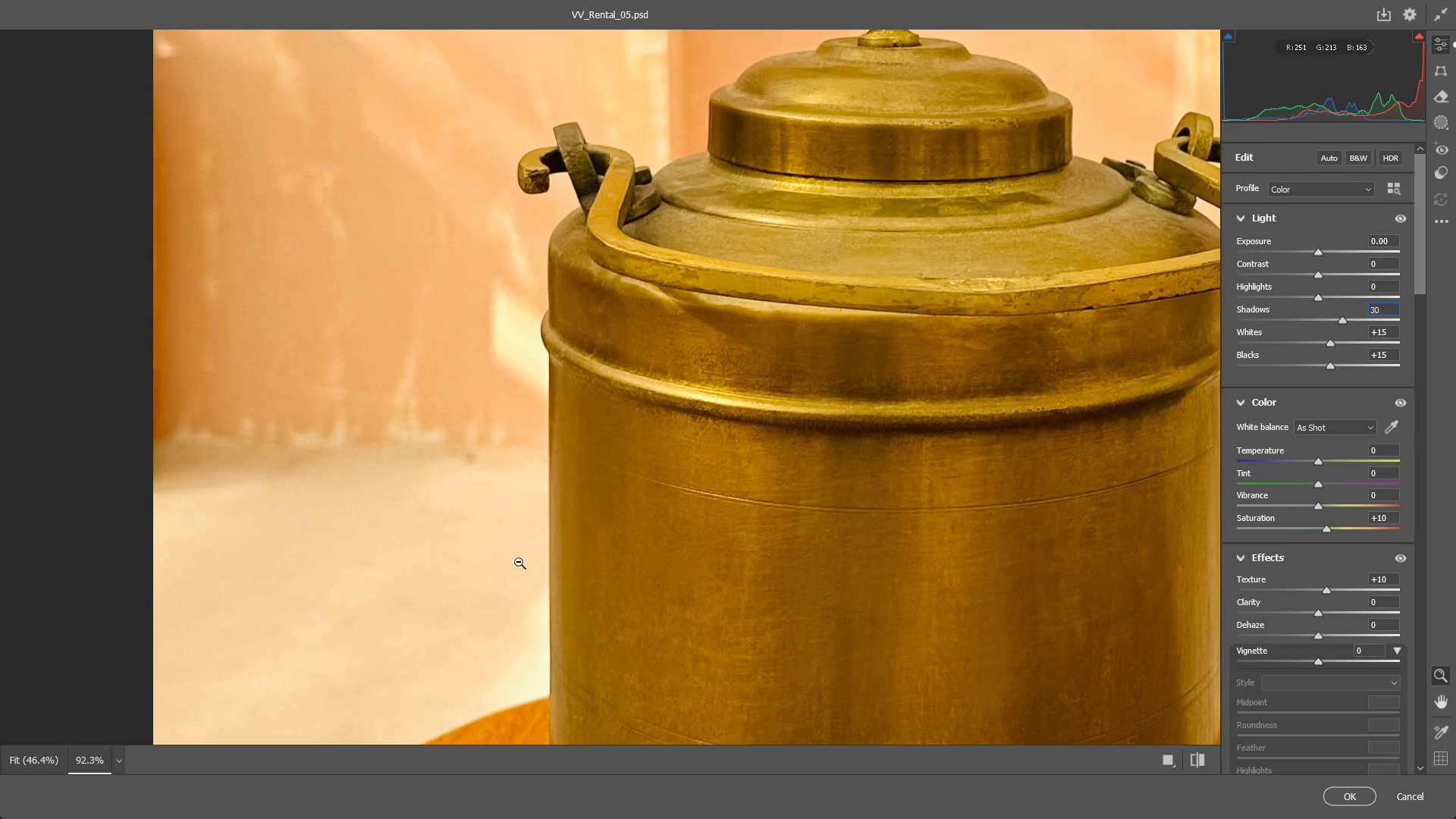 
left_click_drag(start_coordinate=[714, 375], to_coordinate=[615, 416])
 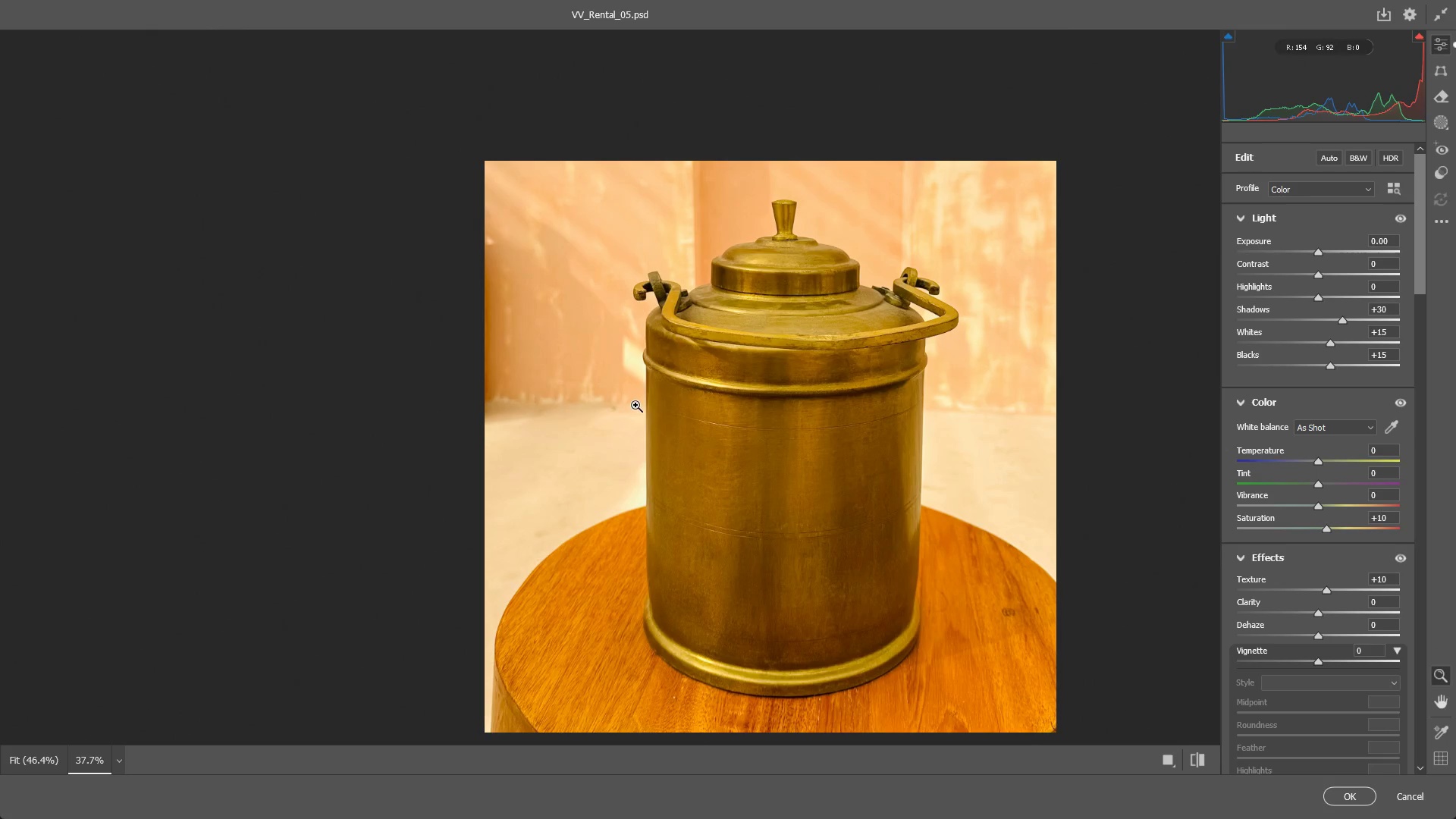 
hold_key(key=Space, duration=0.55)
 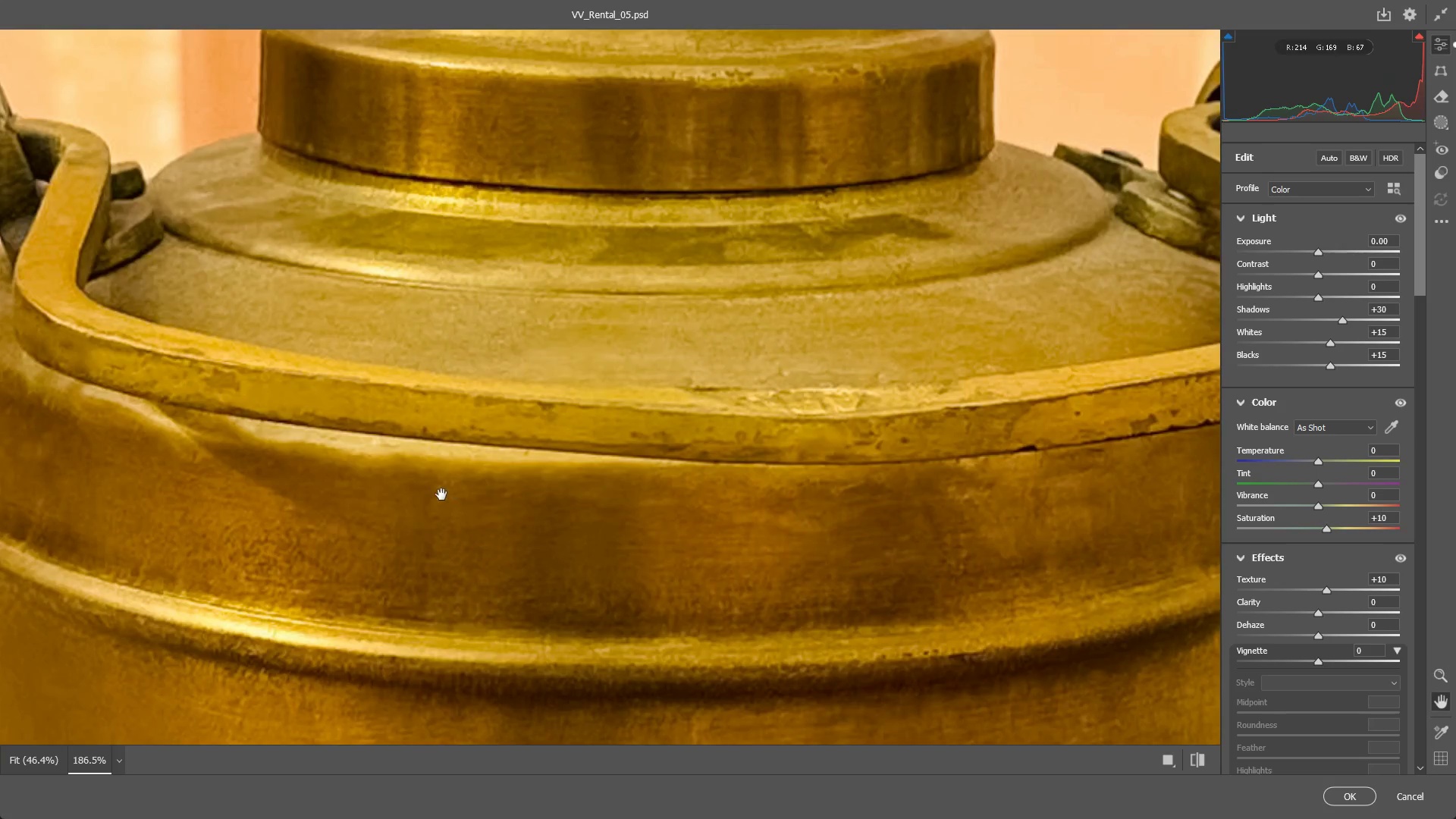 
left_click_drag(start_coordinate=[769, 370], to_coordinate=[531, 449])
 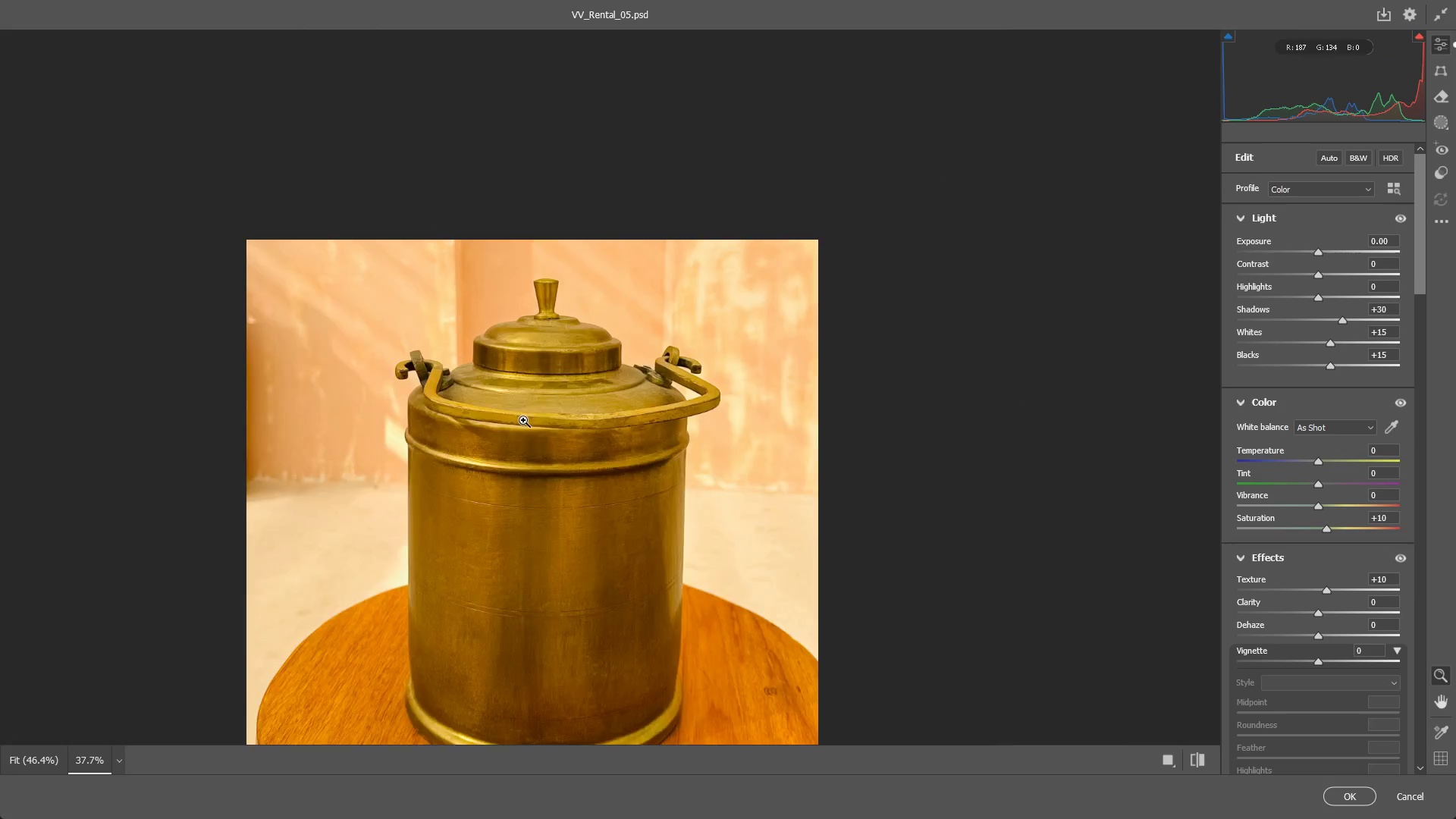 
left_click_drag(start_coordinate=[527, 420], to_coordinate=[703, 397])
 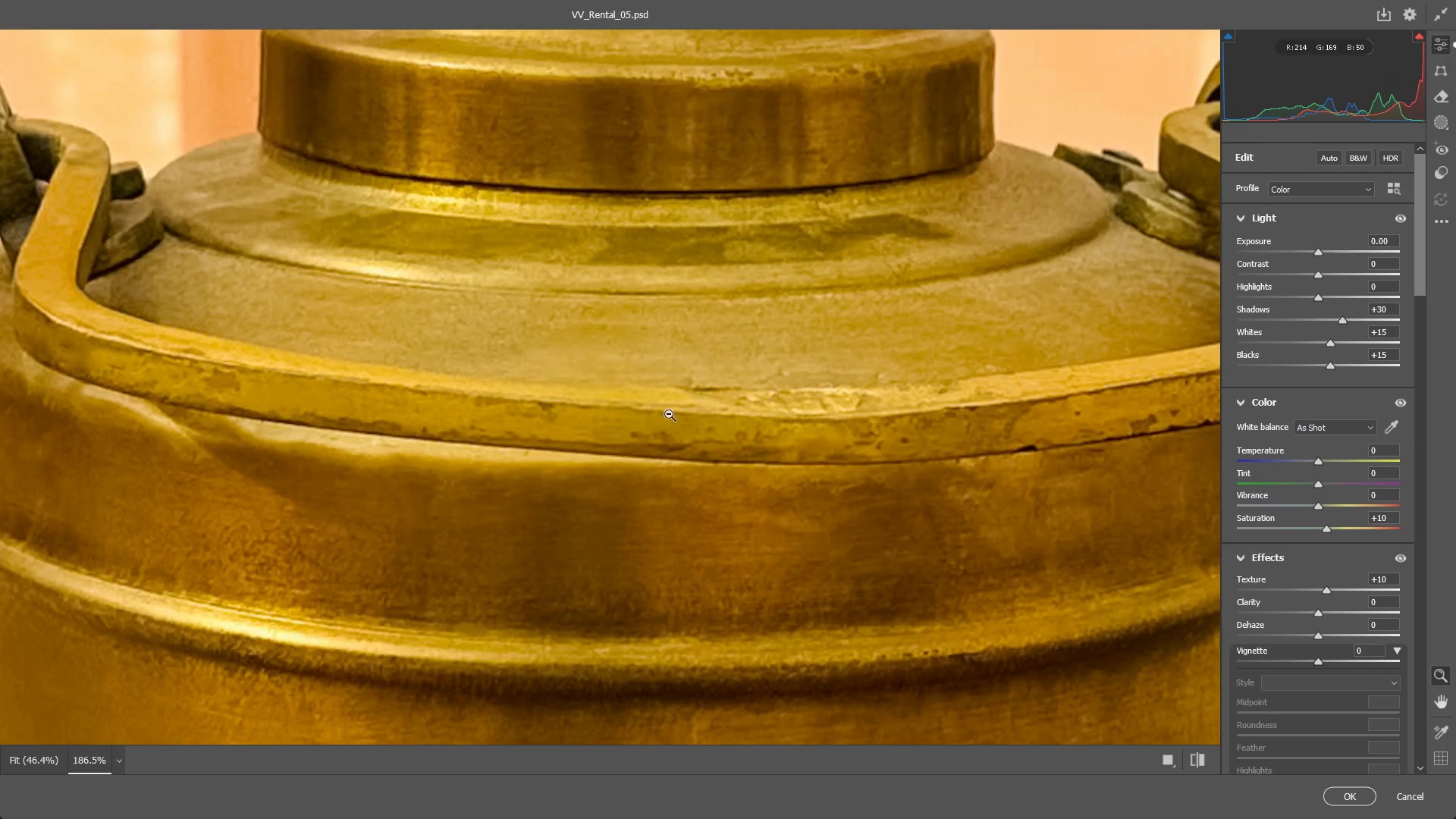 
hold_key(key=Space, duration=0.47)
 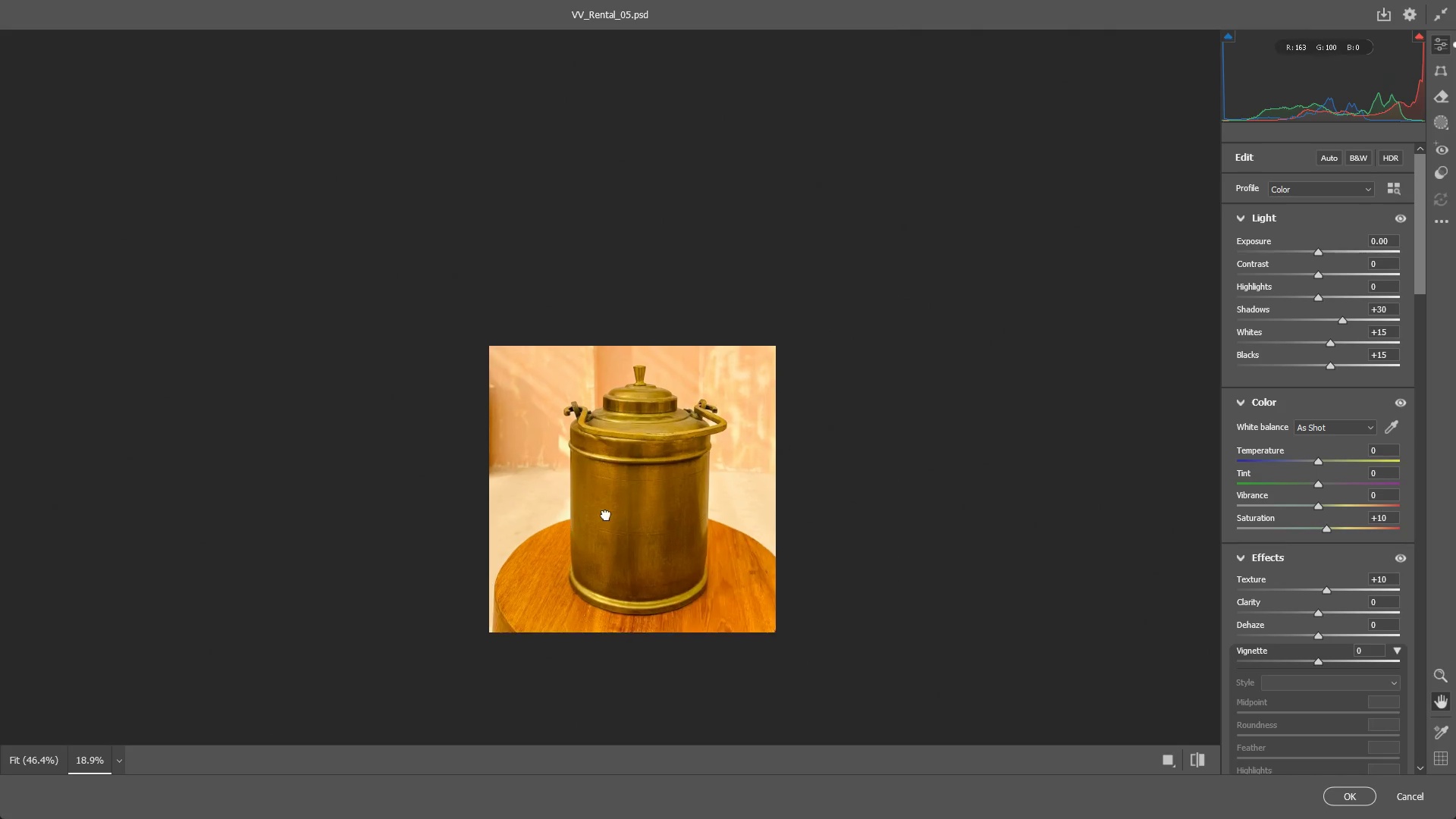 
left_click_drag(start_coordinate=[450, 492], to_coordinate=[761, 436])
 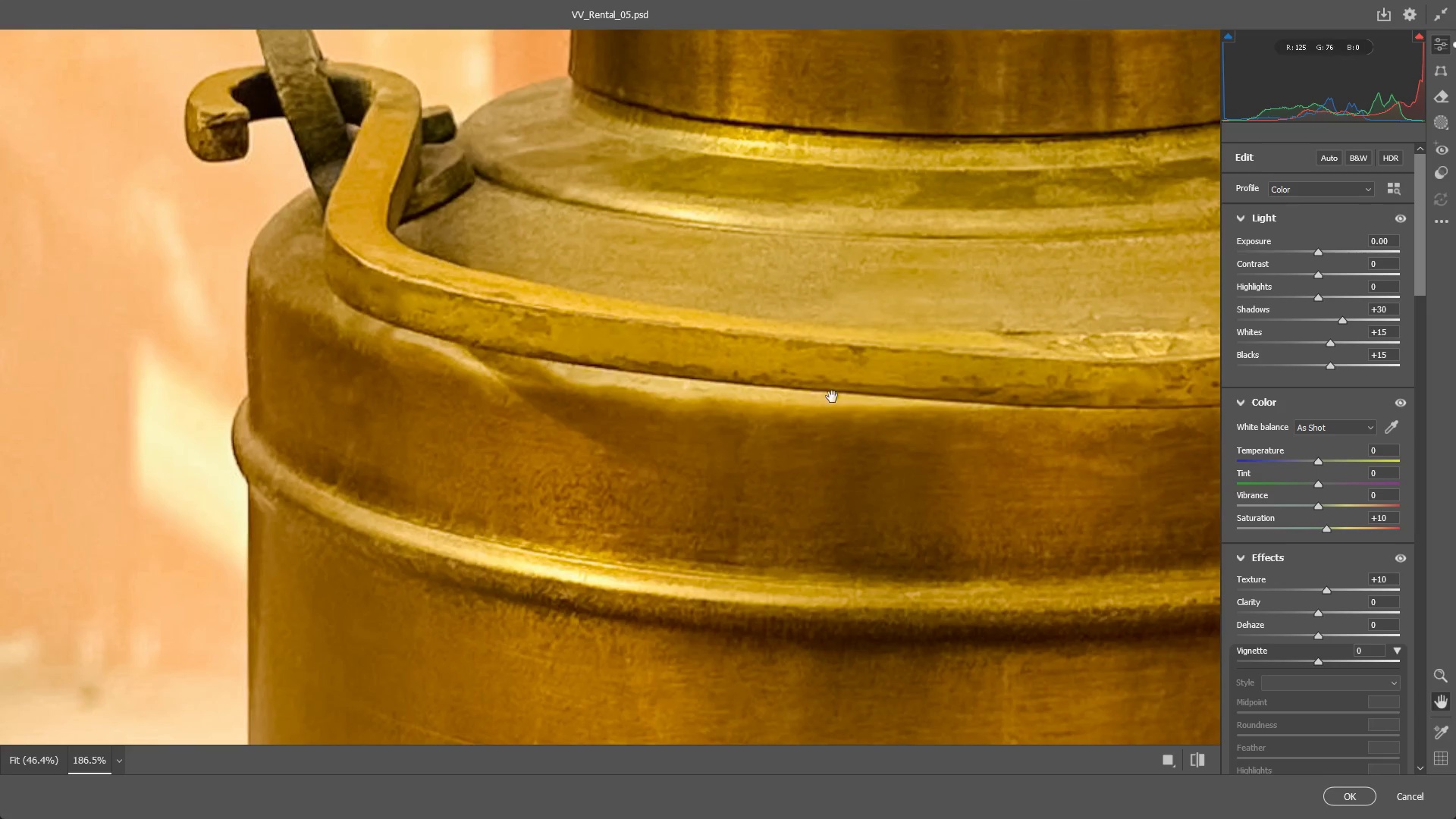 
left_click_drag(start_coordinate=[836, 388], to_coordinate=[583, 491])
 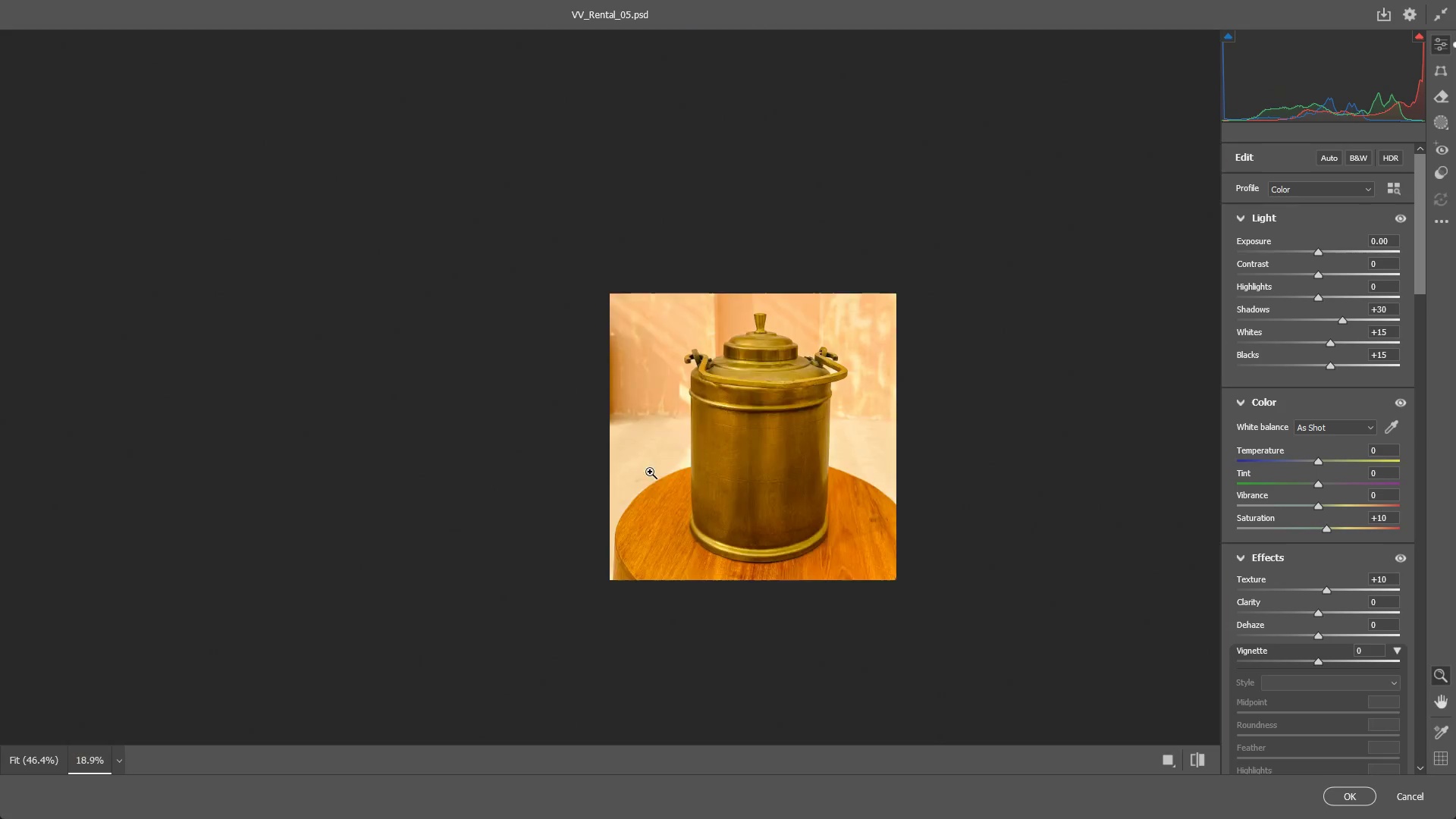 
hold_key(key=Space, duration=0.44)
 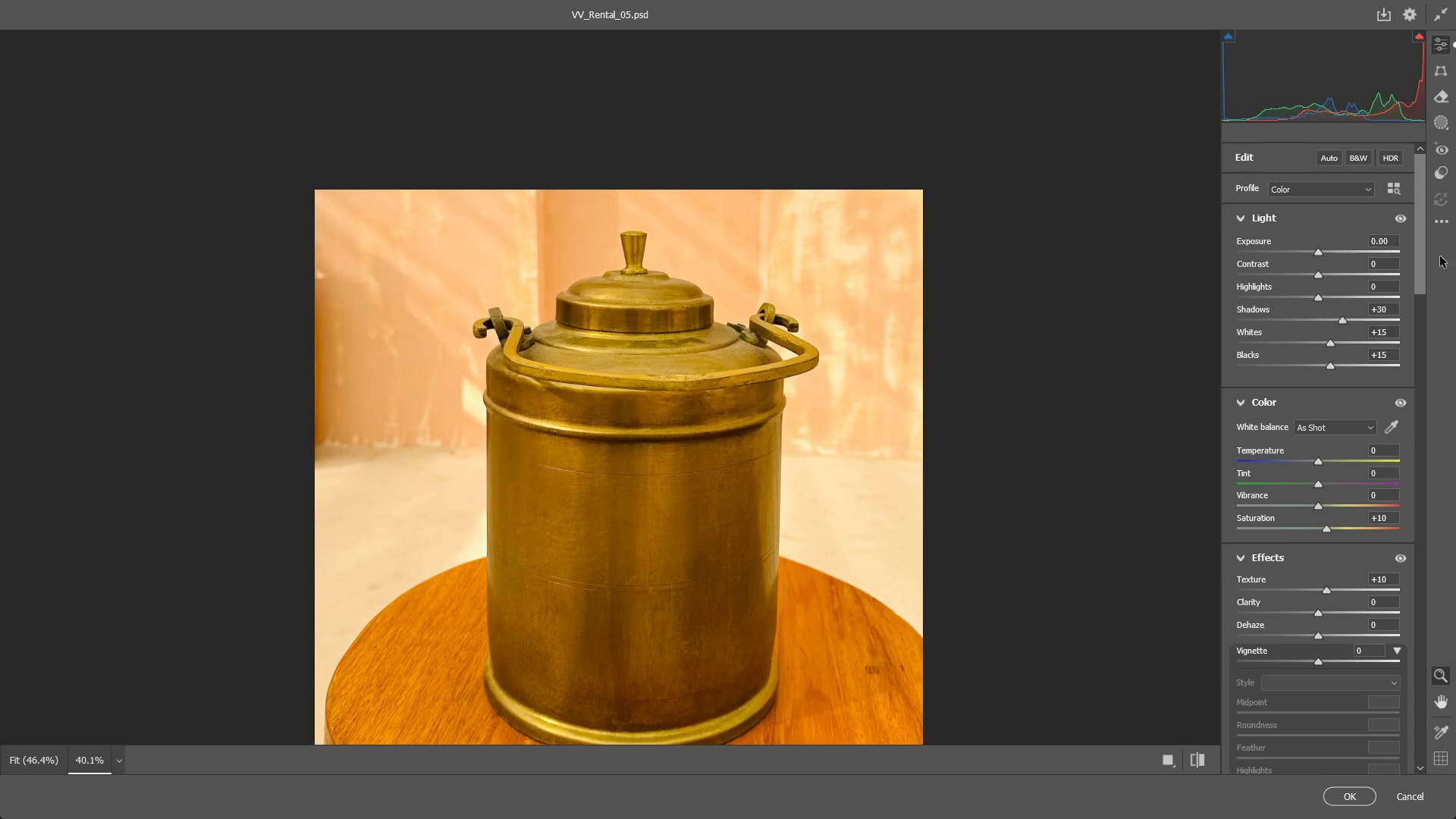 
left_click_drag(start_coordinate=[726, 463], to_coordinate=[611, 510])
 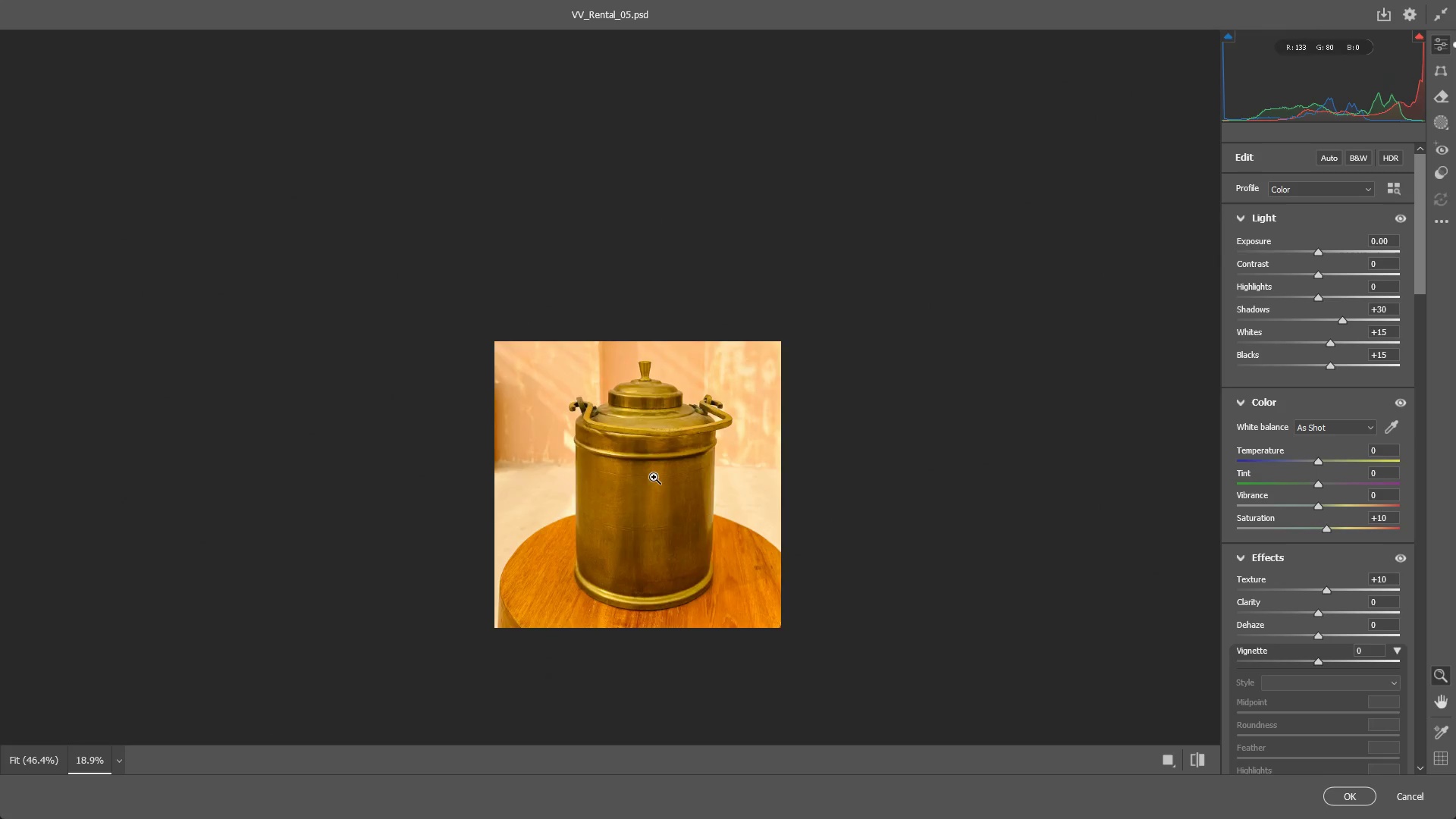 
left_click_drag(start_coordinate=[654, 477], to_coordinate=[737, 454])
 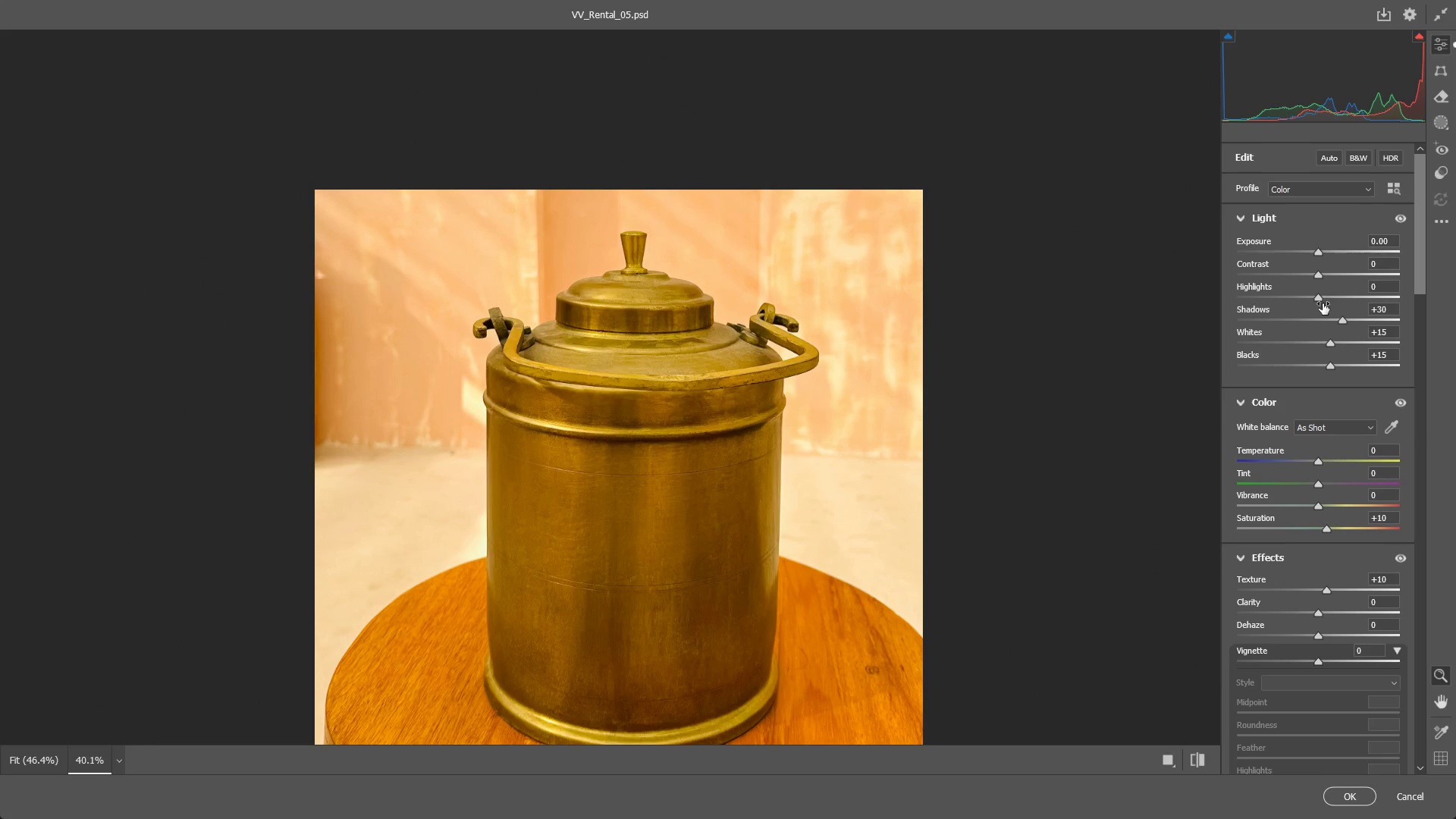 
left_click_drag(start_coordinate=[1319, 301], to_coordinate=[1345, 294])
 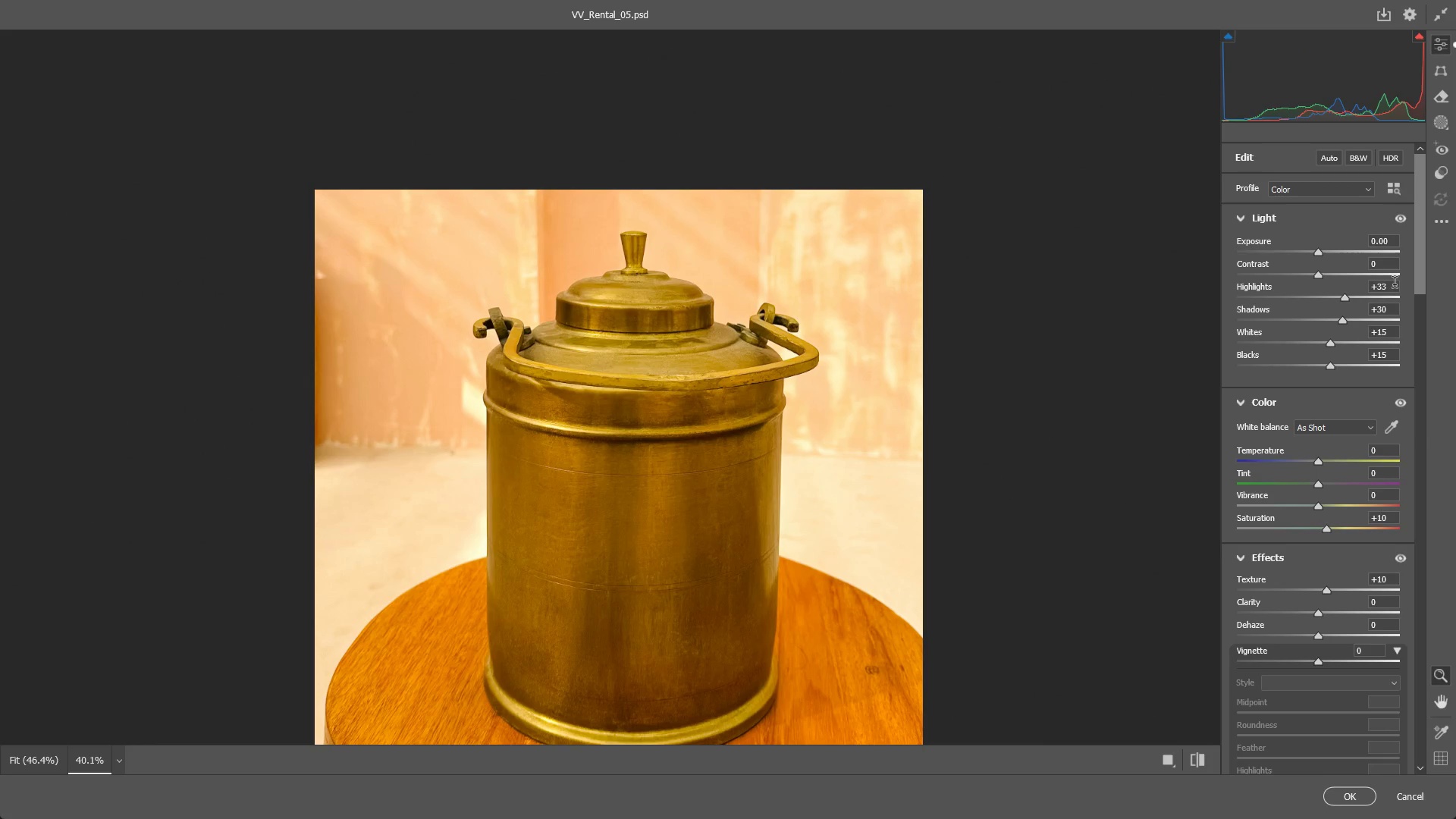 
left_click([1395, 284])
 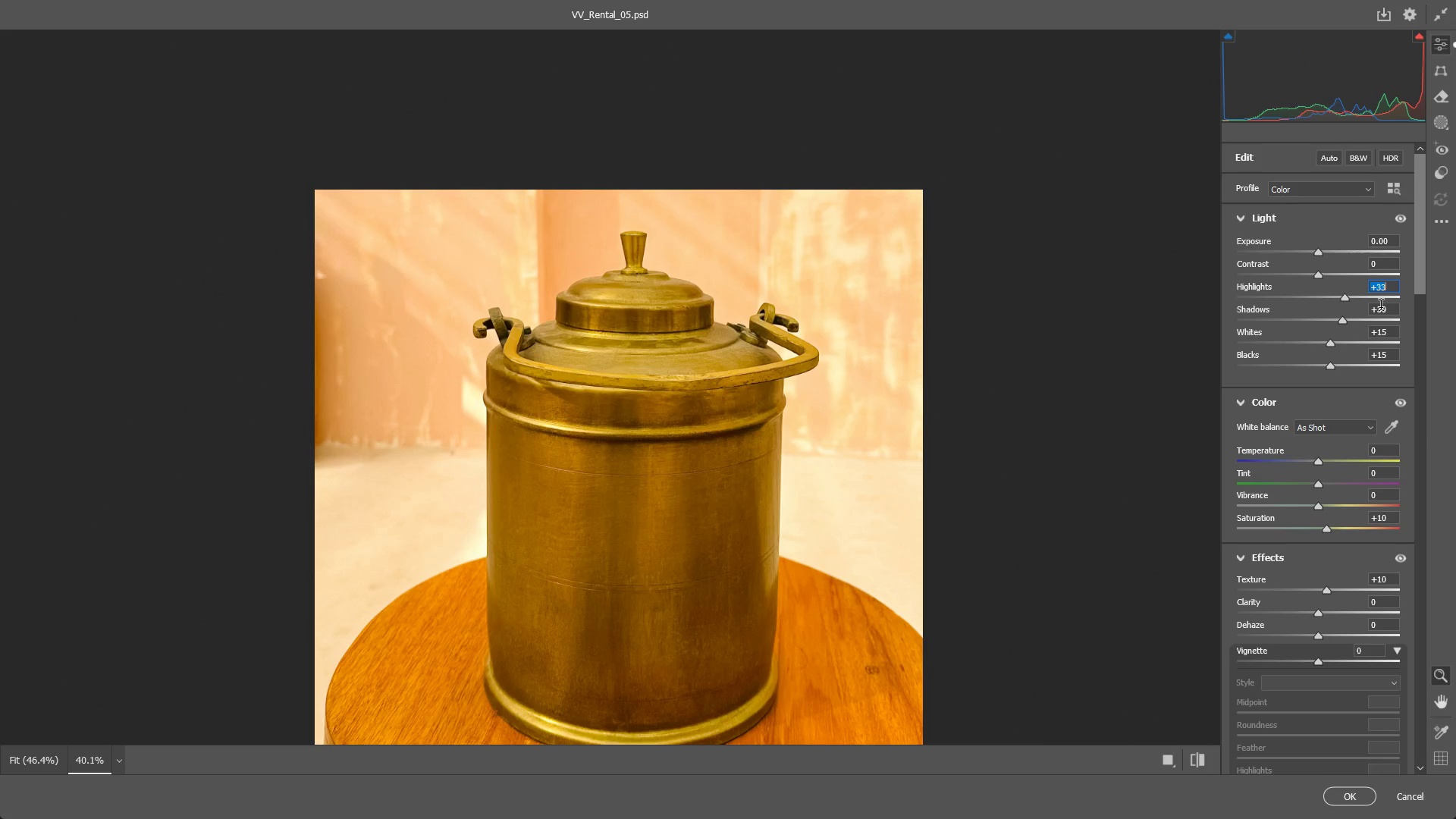 
key(Numpad3)
 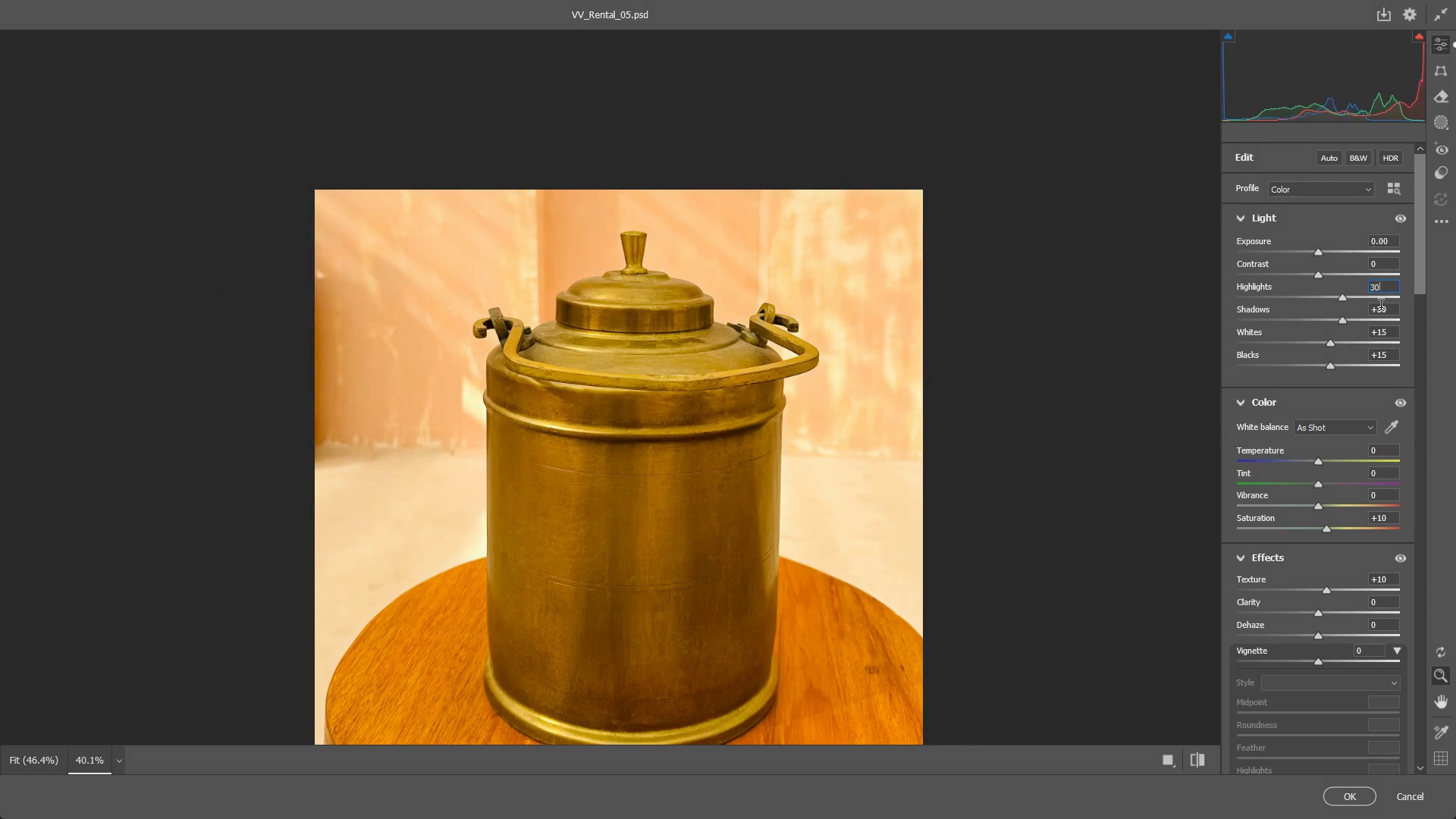 
key(Numpad0)
 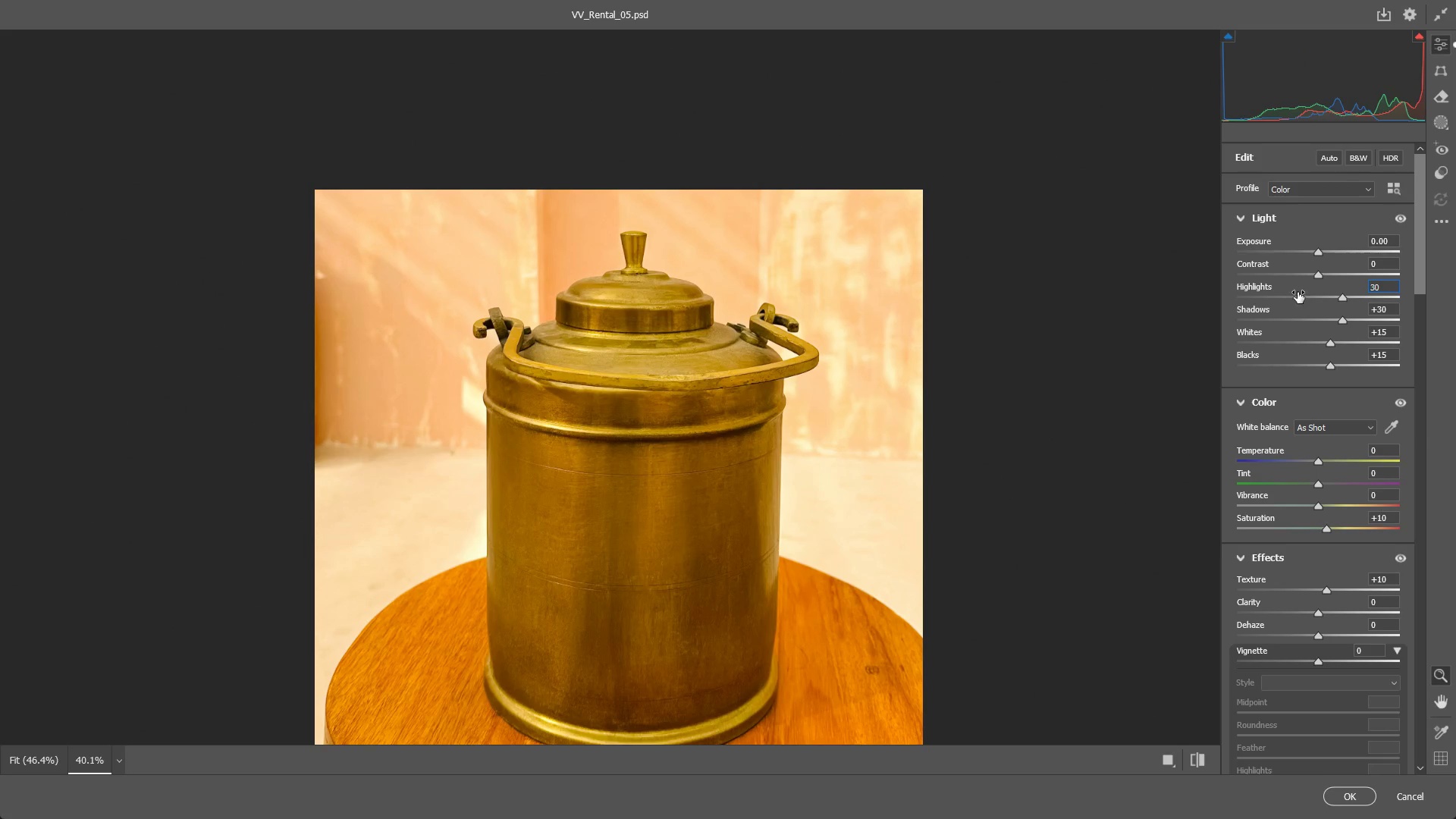 
left_click_drag(start_coordinate=[1322, 271], to_coordinate=[1326, 271])
 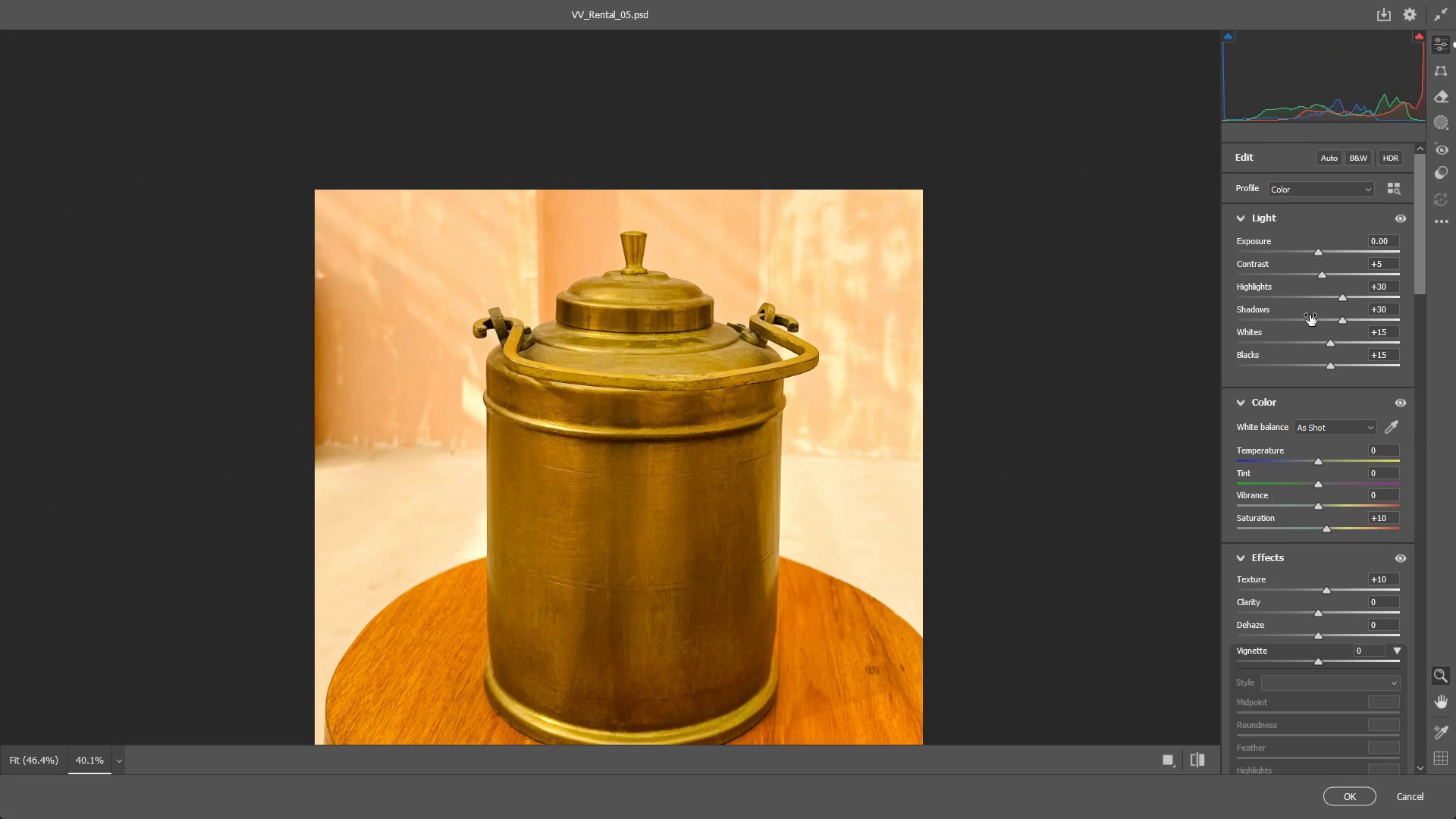 
left_click_drag(start_coordinate=[582, 454], to_coordinate=[526, 465])
 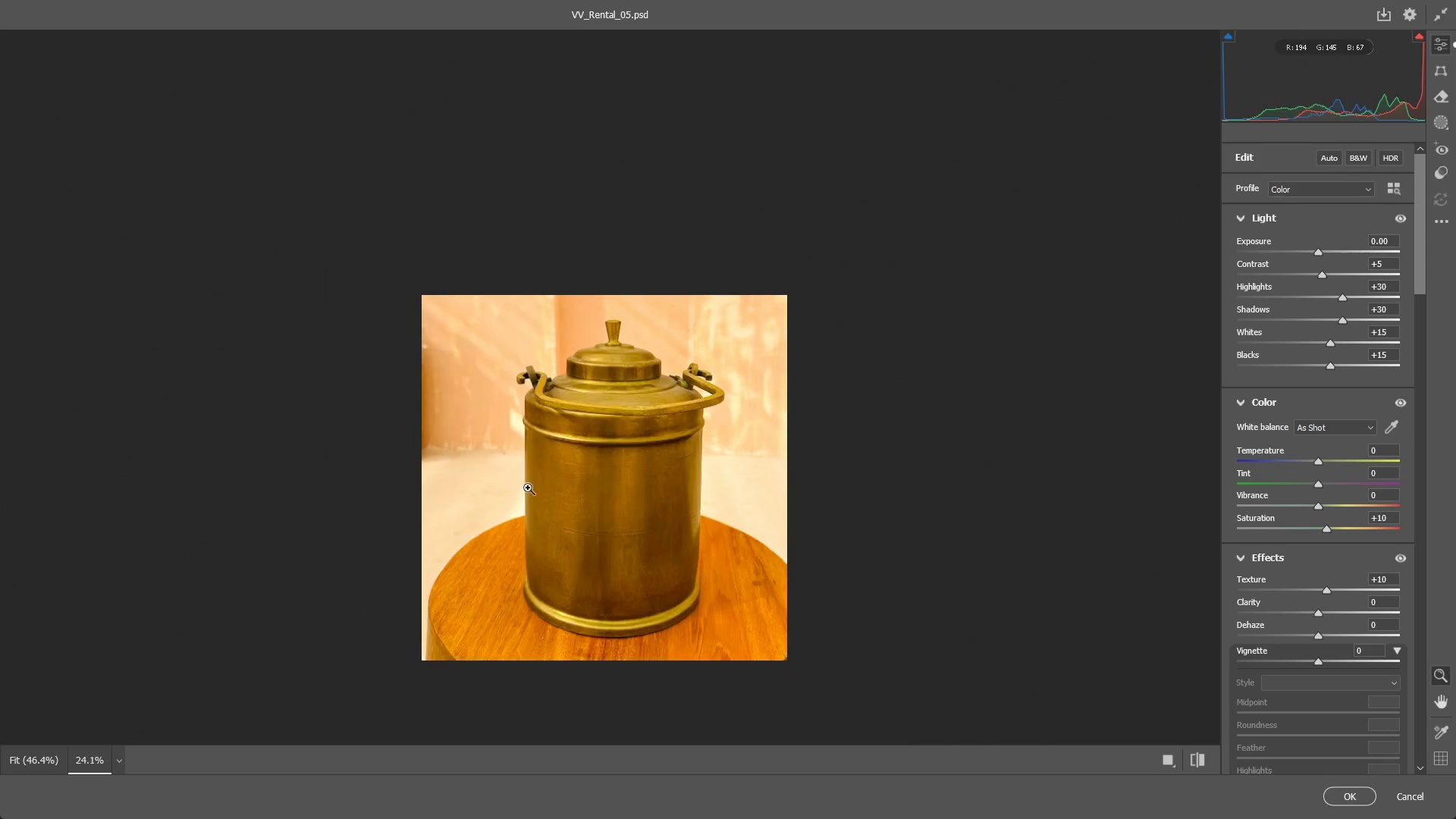 
hold_key(key=Space, duration=0.53)
 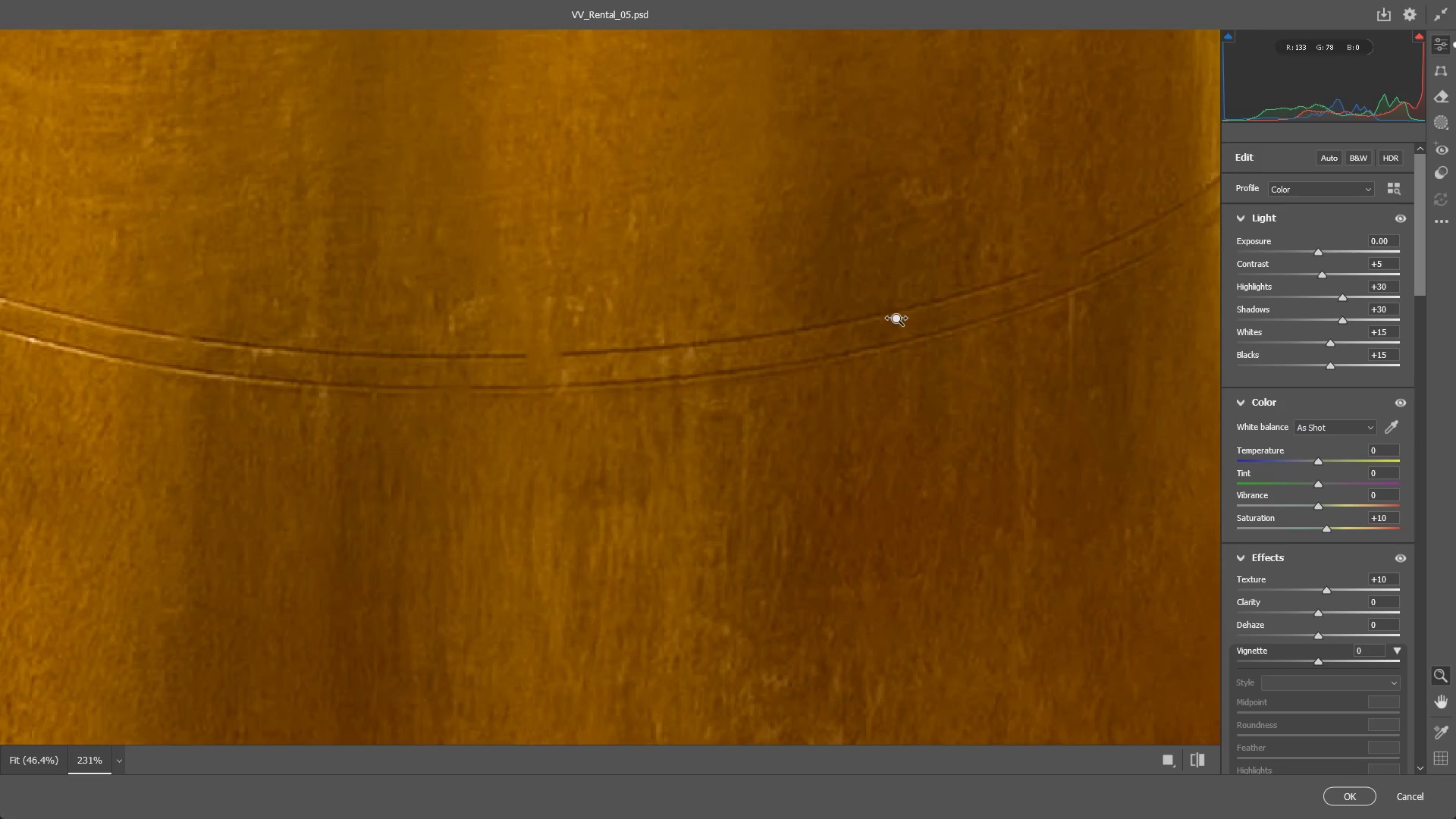 
left_click_drag(start_coordinate=[530, 516], to_coordinate=[547, 295])
 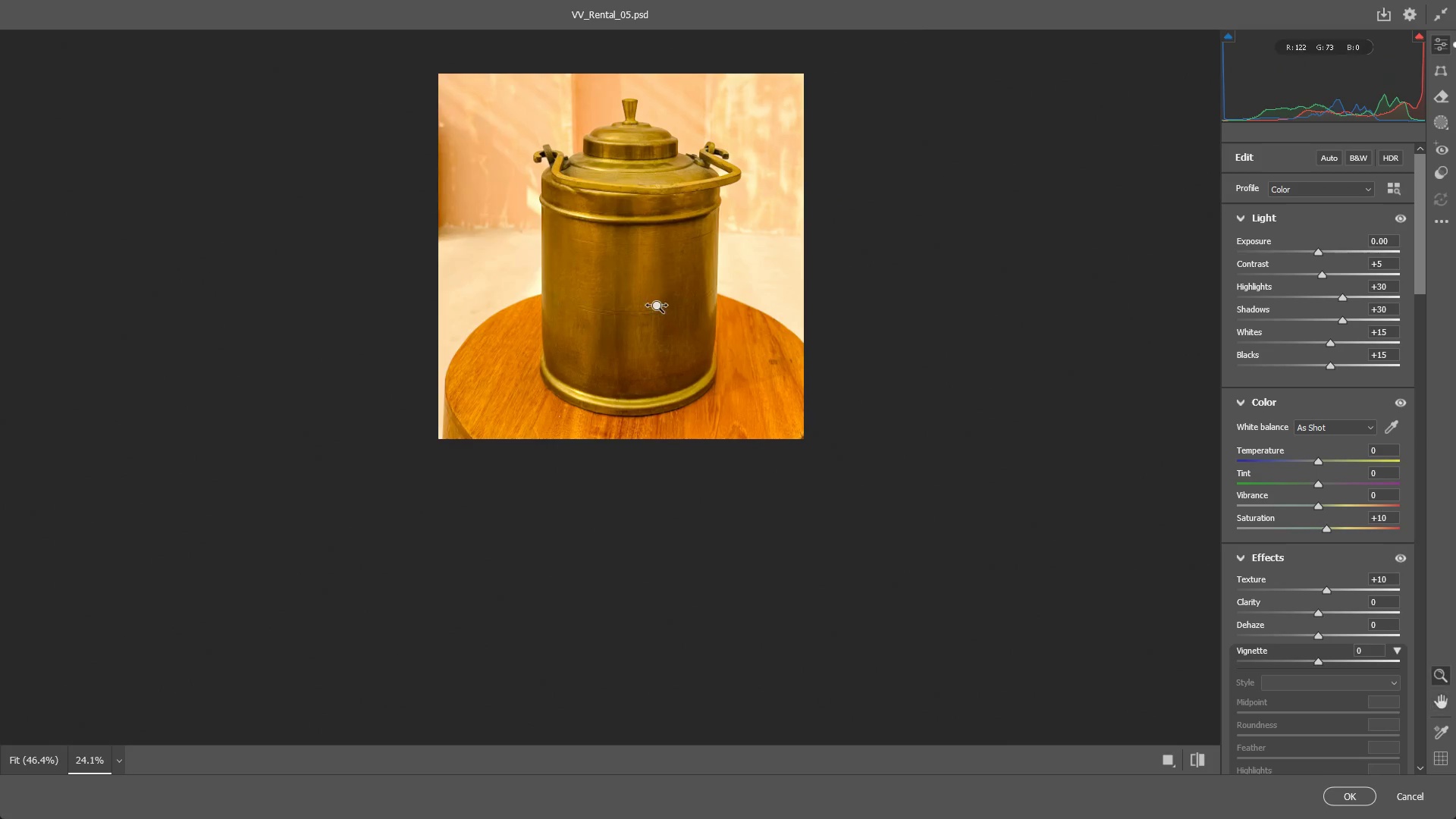 
left_click_drag(start_coordinate=[648, 306], to_coordinate=[630, 402])
 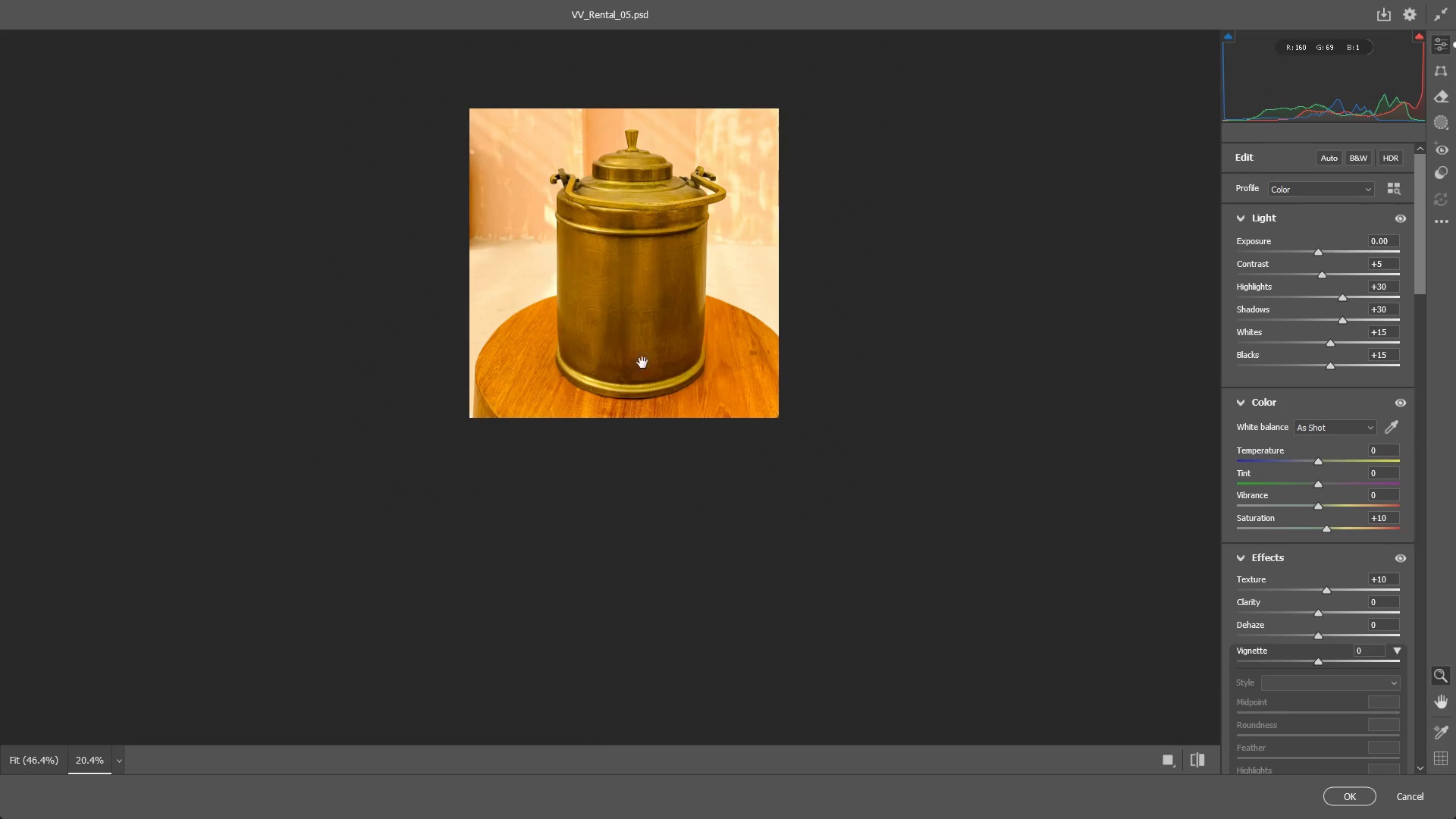 
hold_key(key=Space, duration=0.45)
 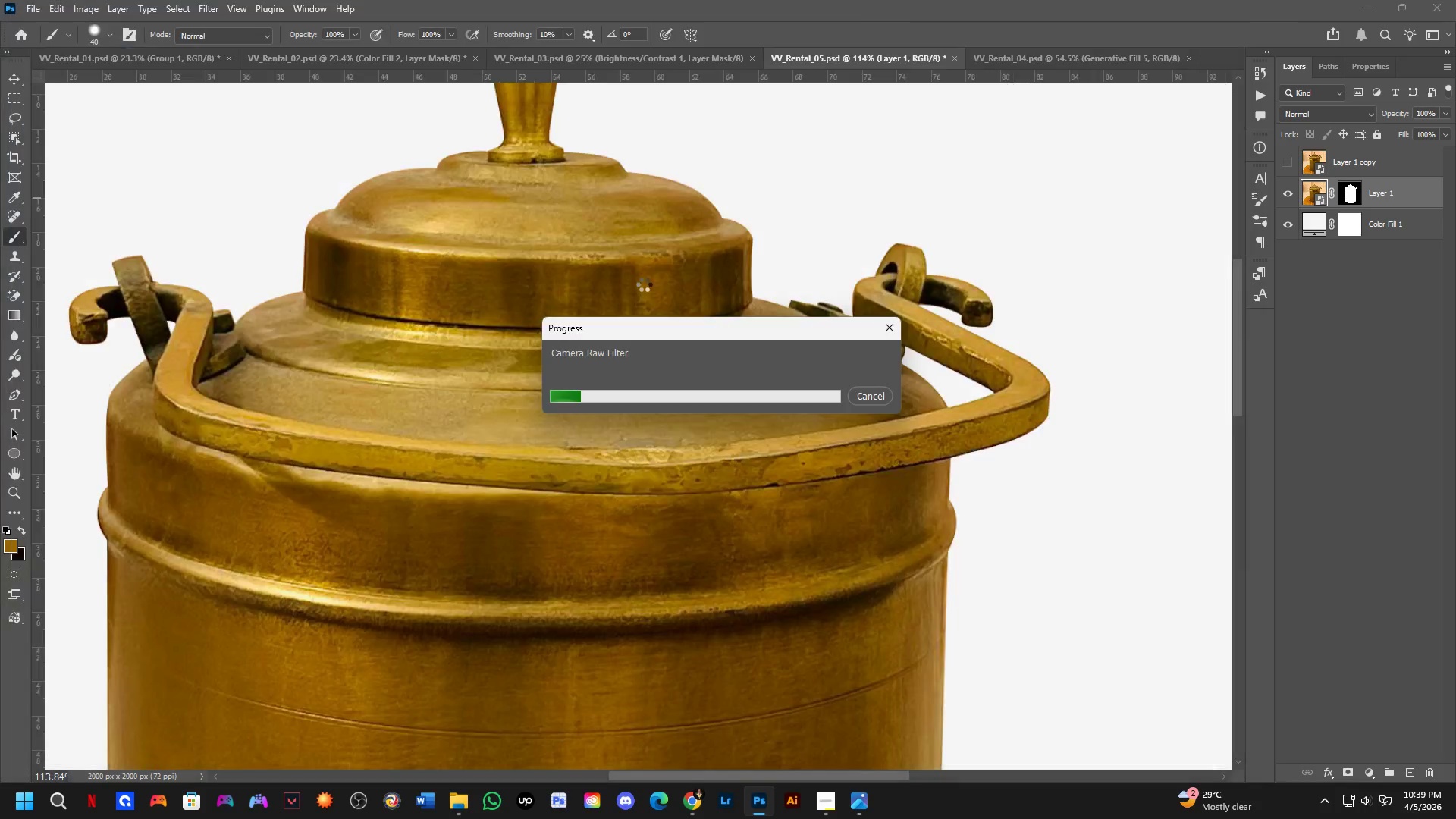 
left_click_drag(start_coordinate=[620, 233], to_coordinate=[648, 292])
 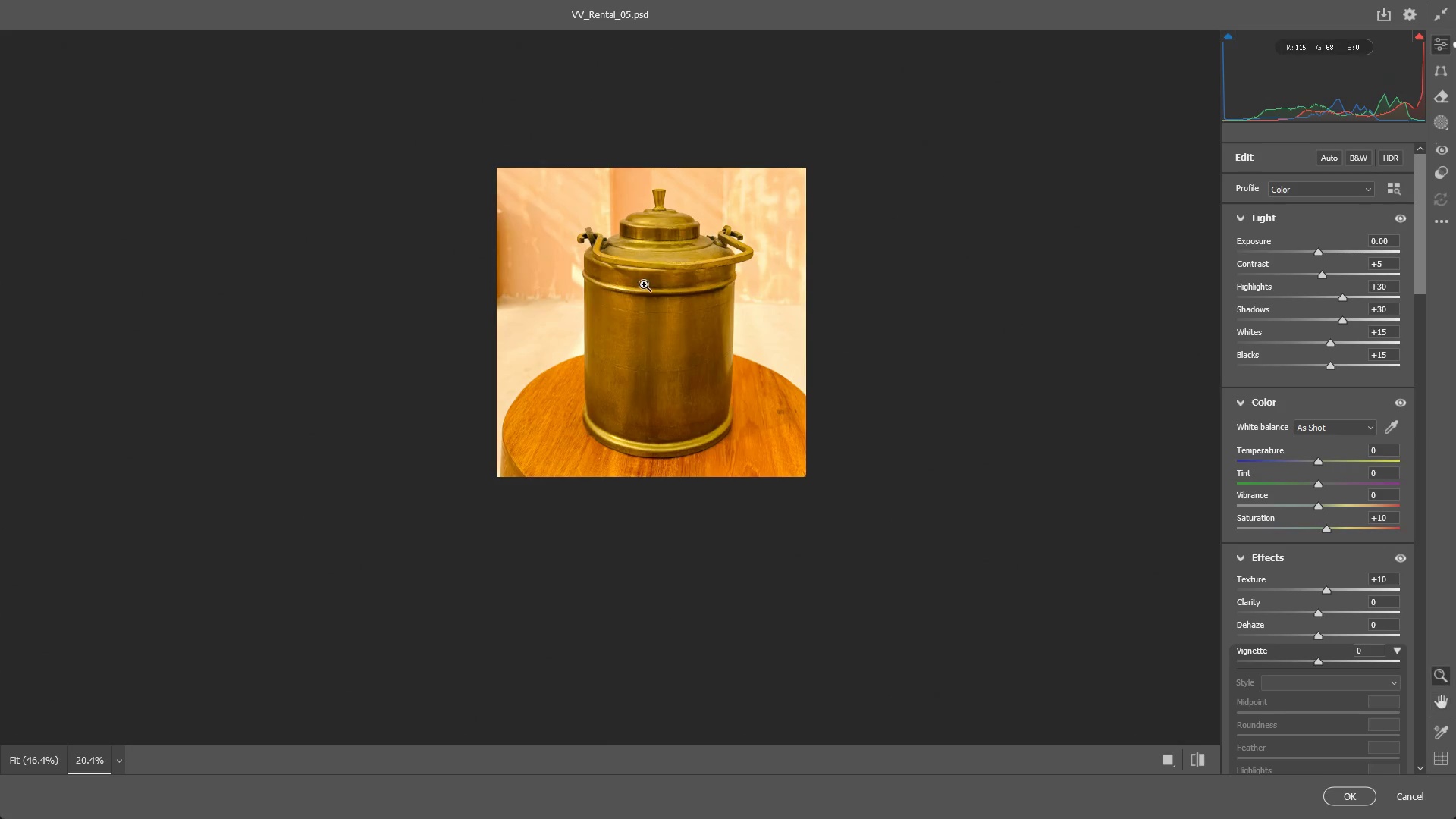 
key(NumpadEnter)
 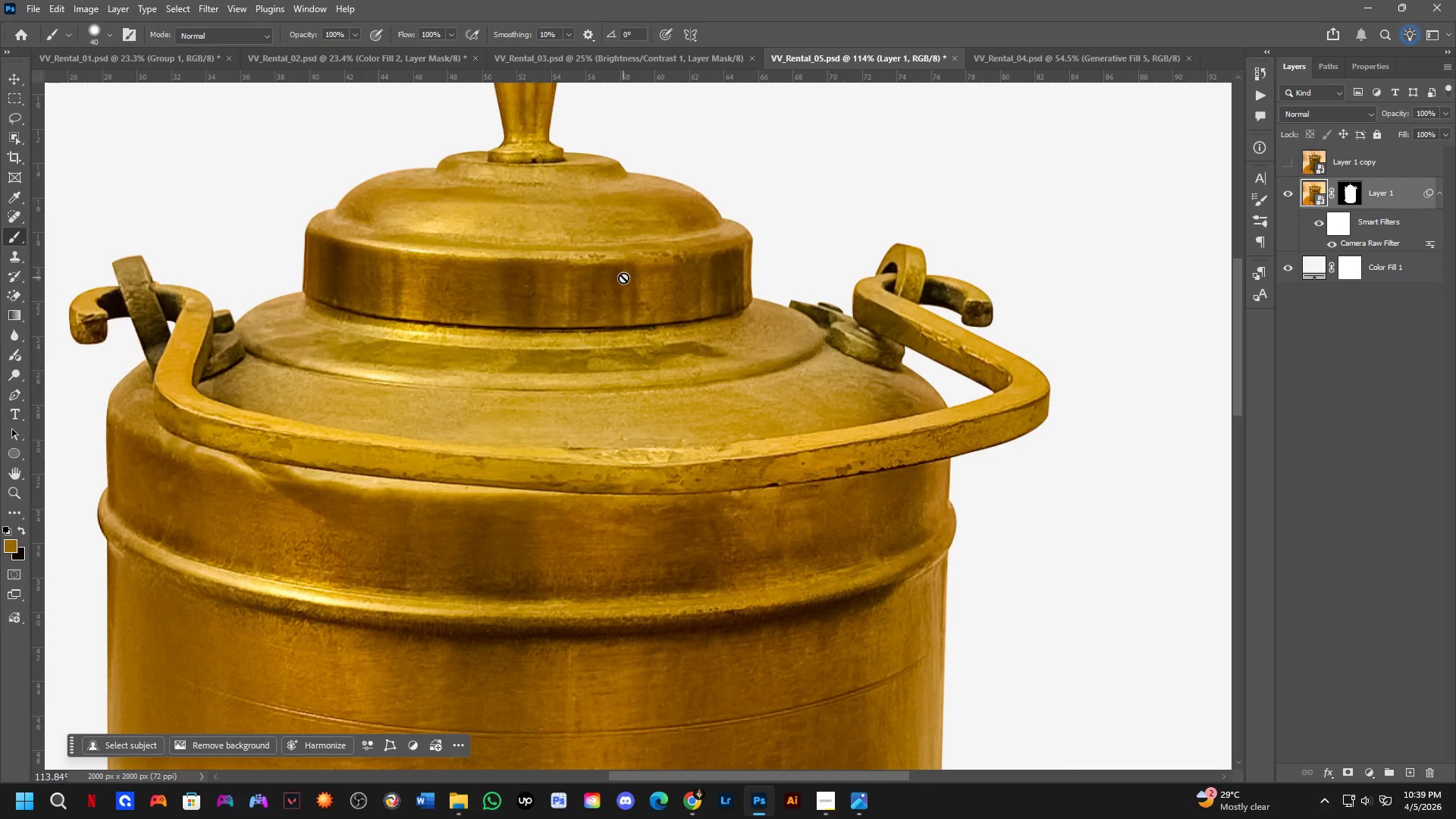 
wait(5.91)
 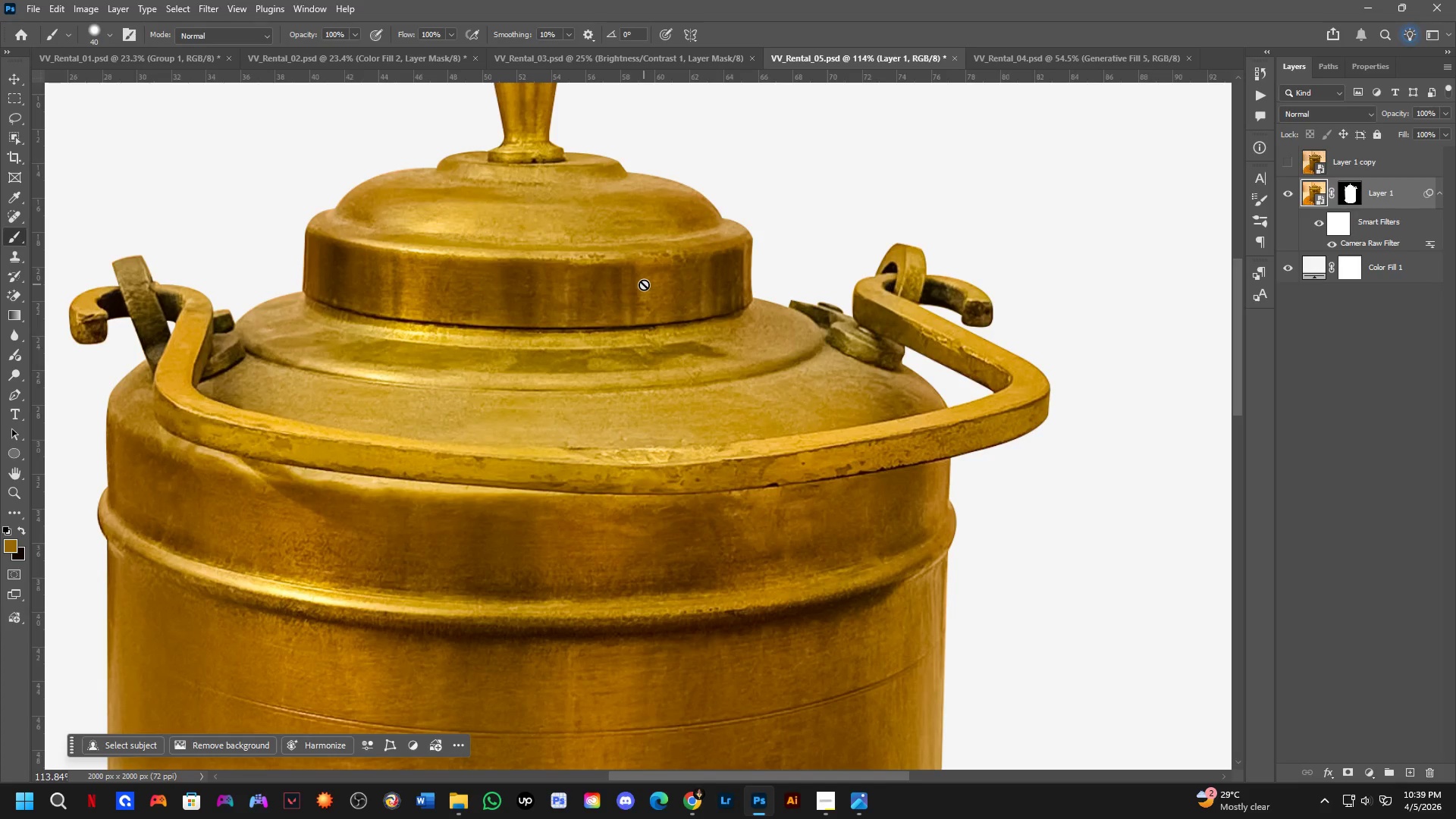 
double_click([1282, 158])
 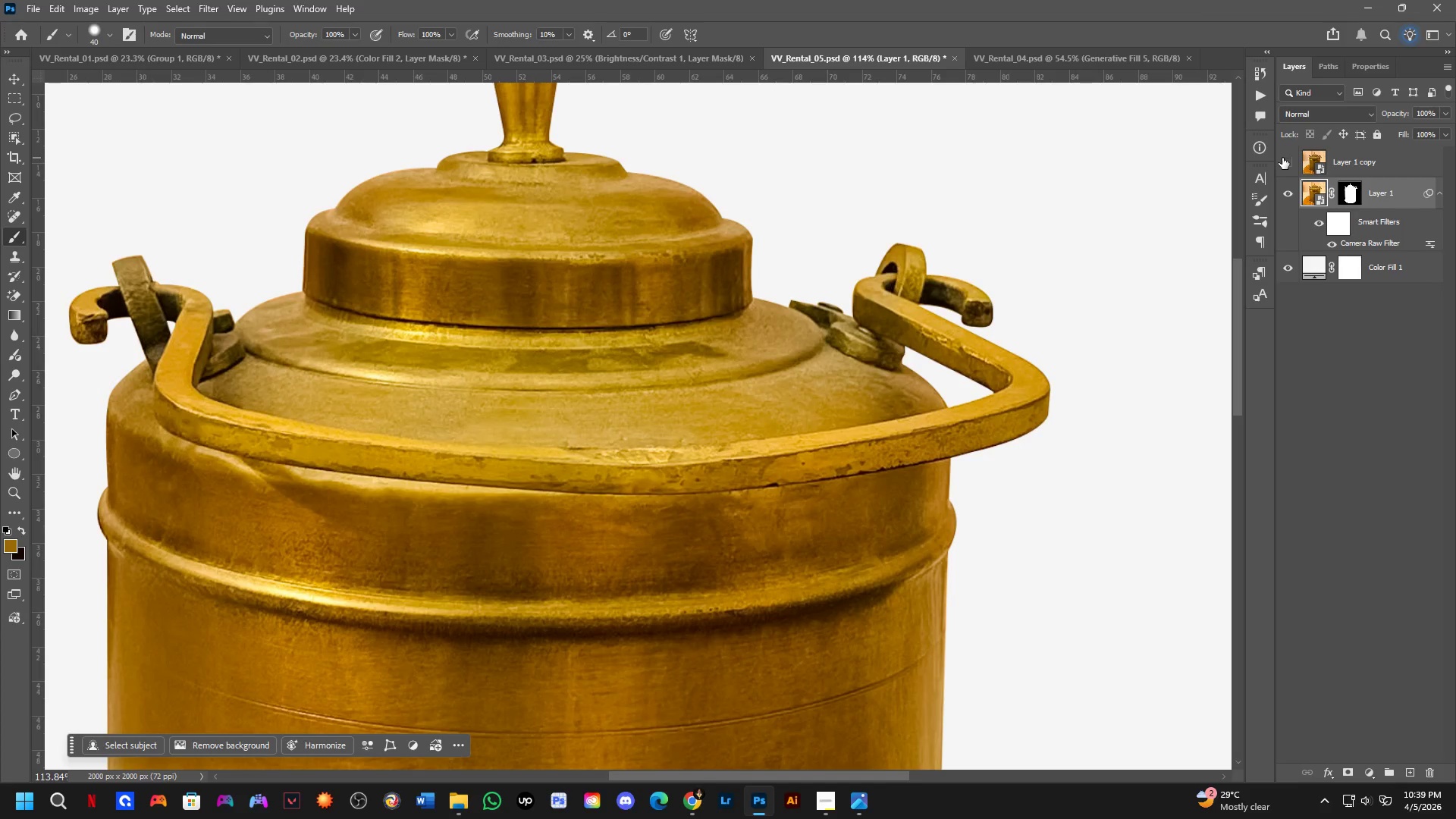 
triple_click([1282, 158])
 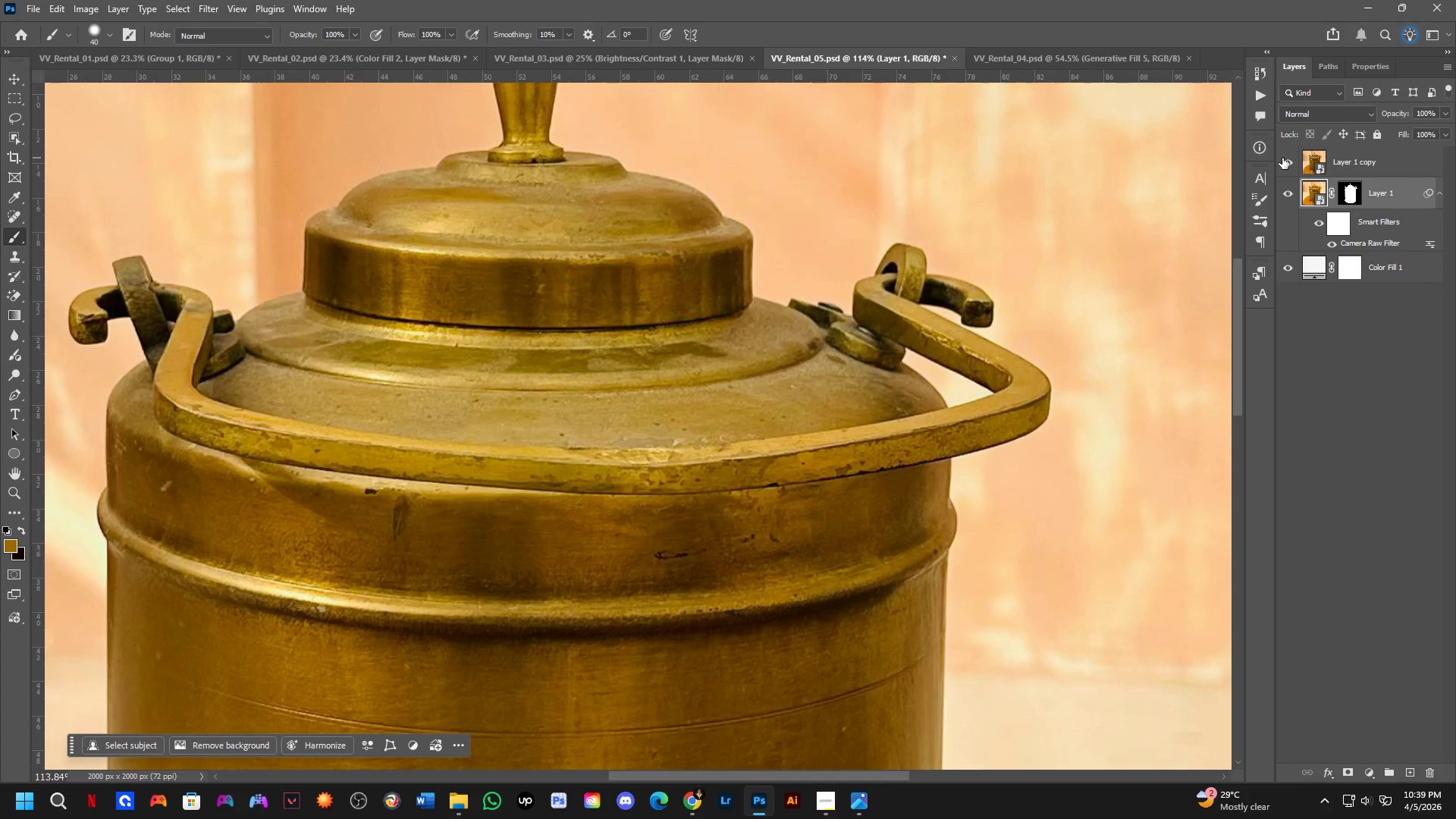 
triple_click([1282, 158])
 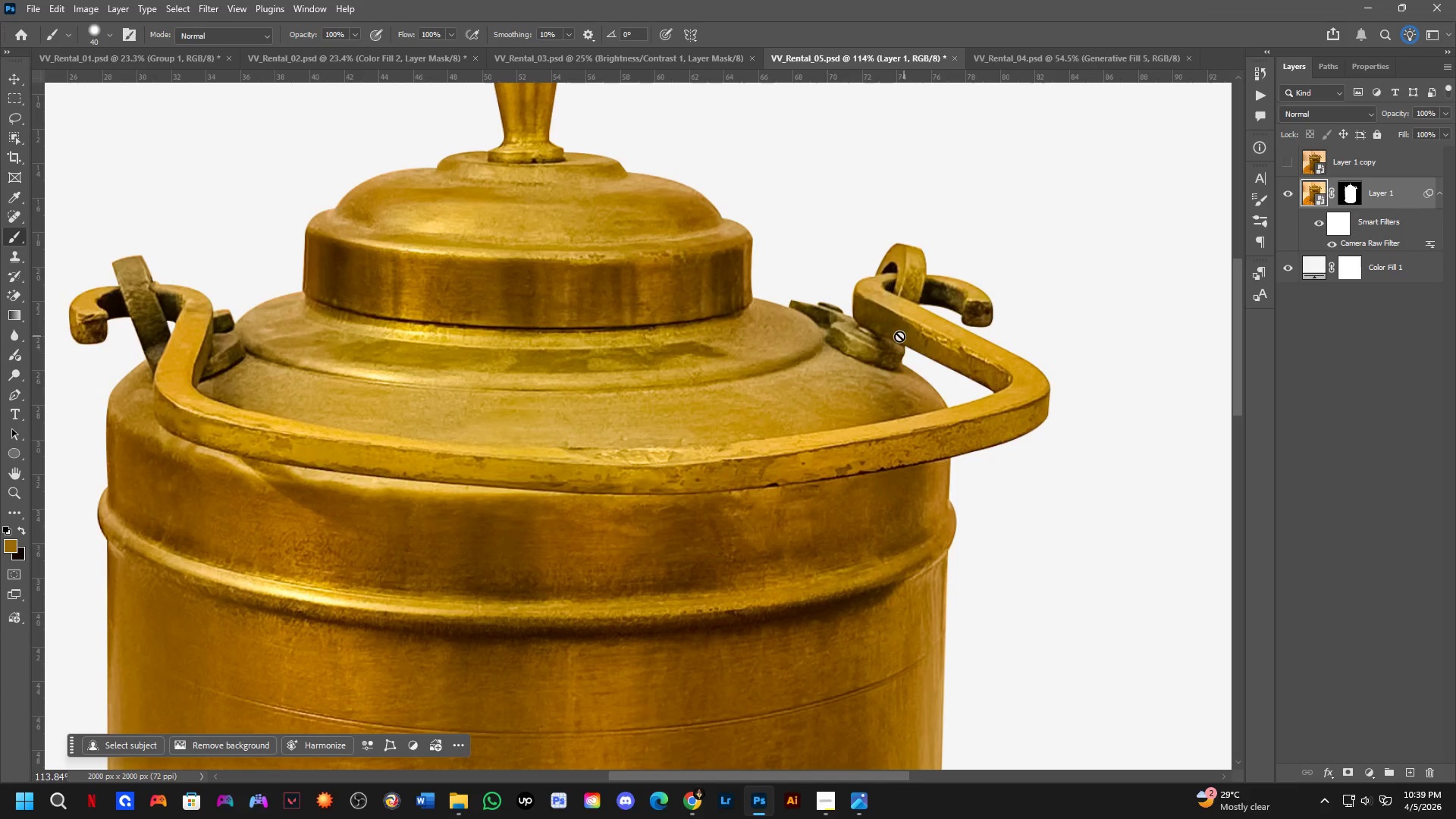 
scroll: coordinate [639, 312], scroll_direction: down, amount: 3.0
 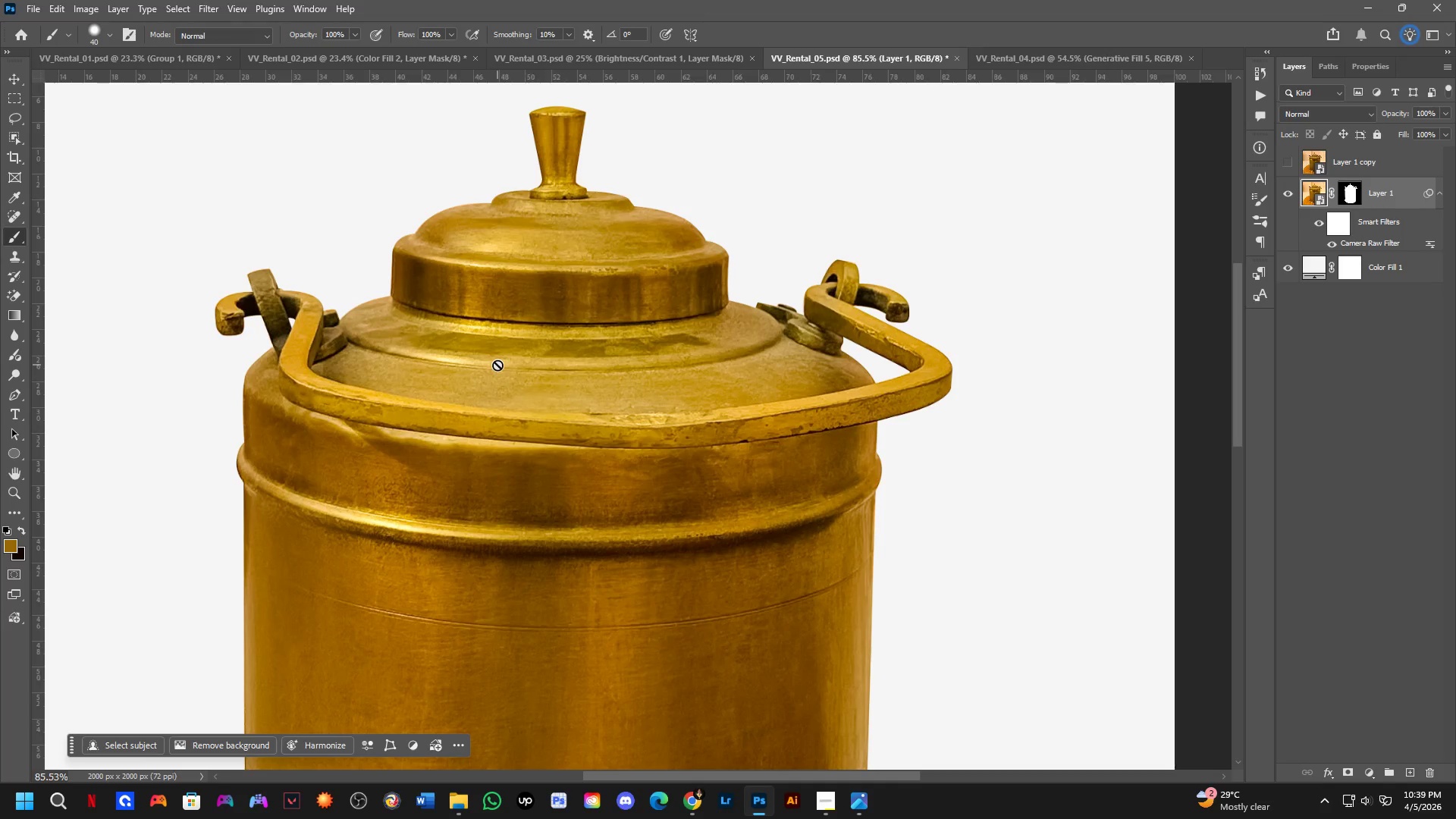 
key(Shift+ShiftLeft)
 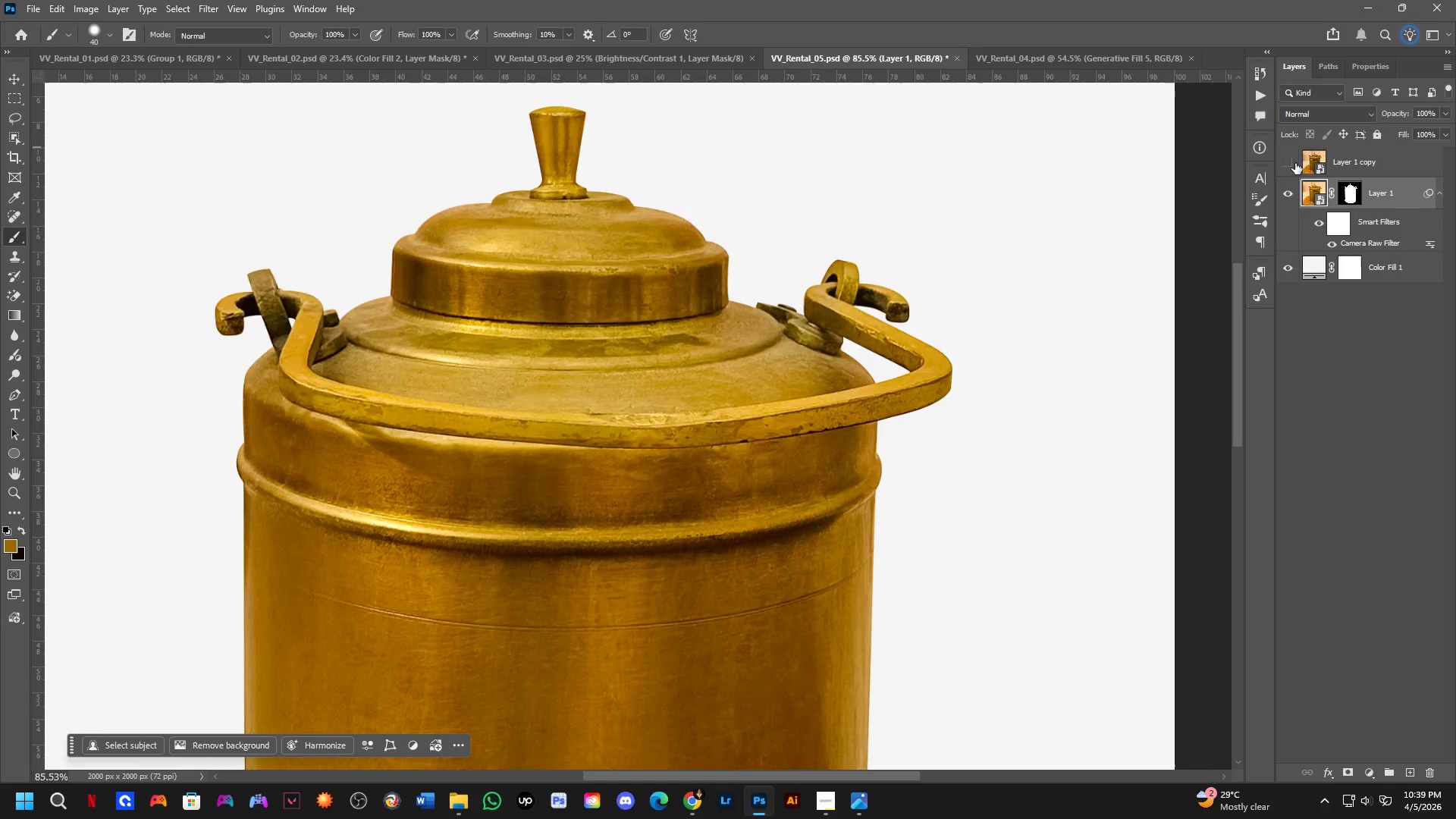 
double_click([1294, 163])
 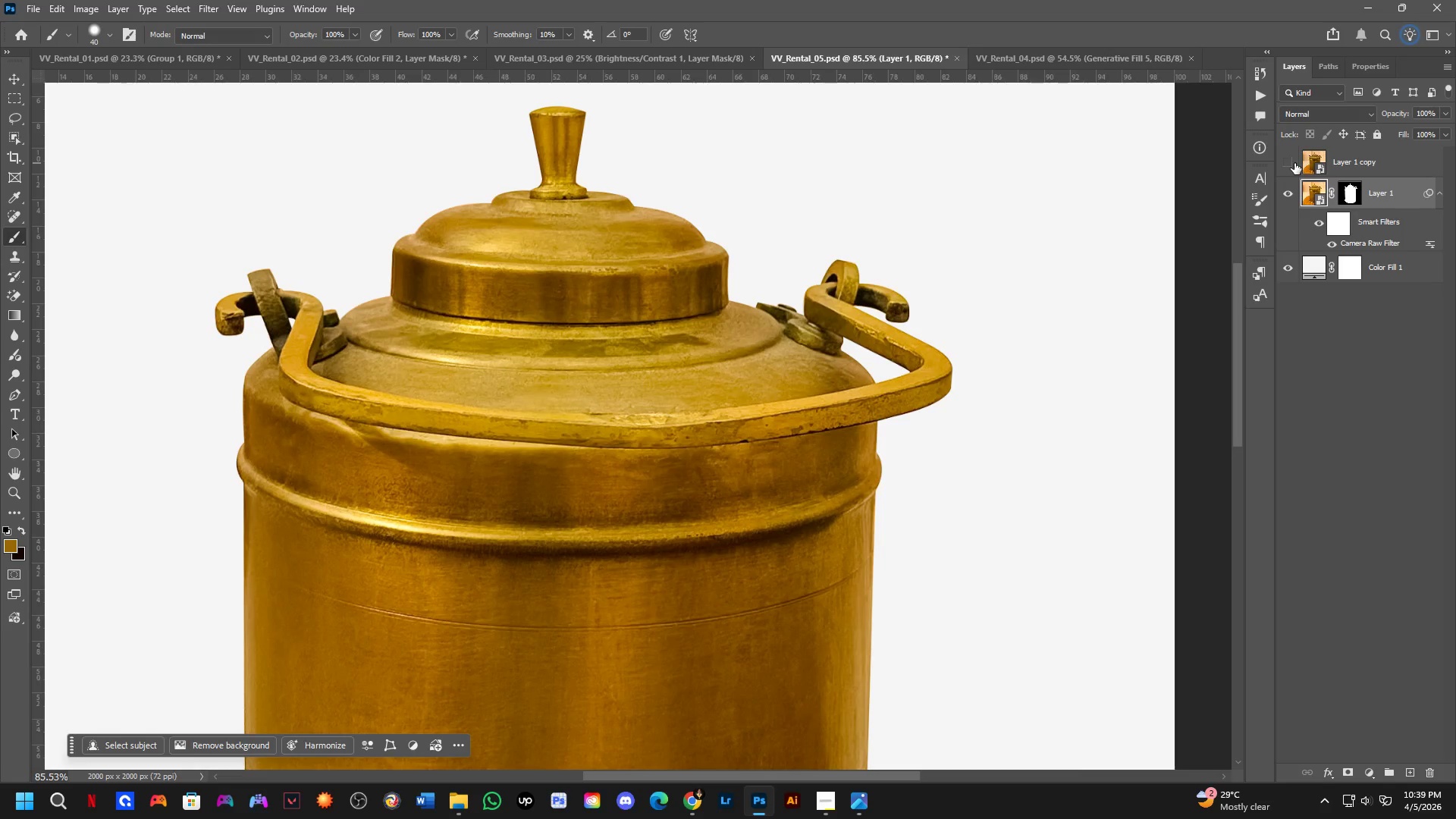 
triple_click([1294, 163])
 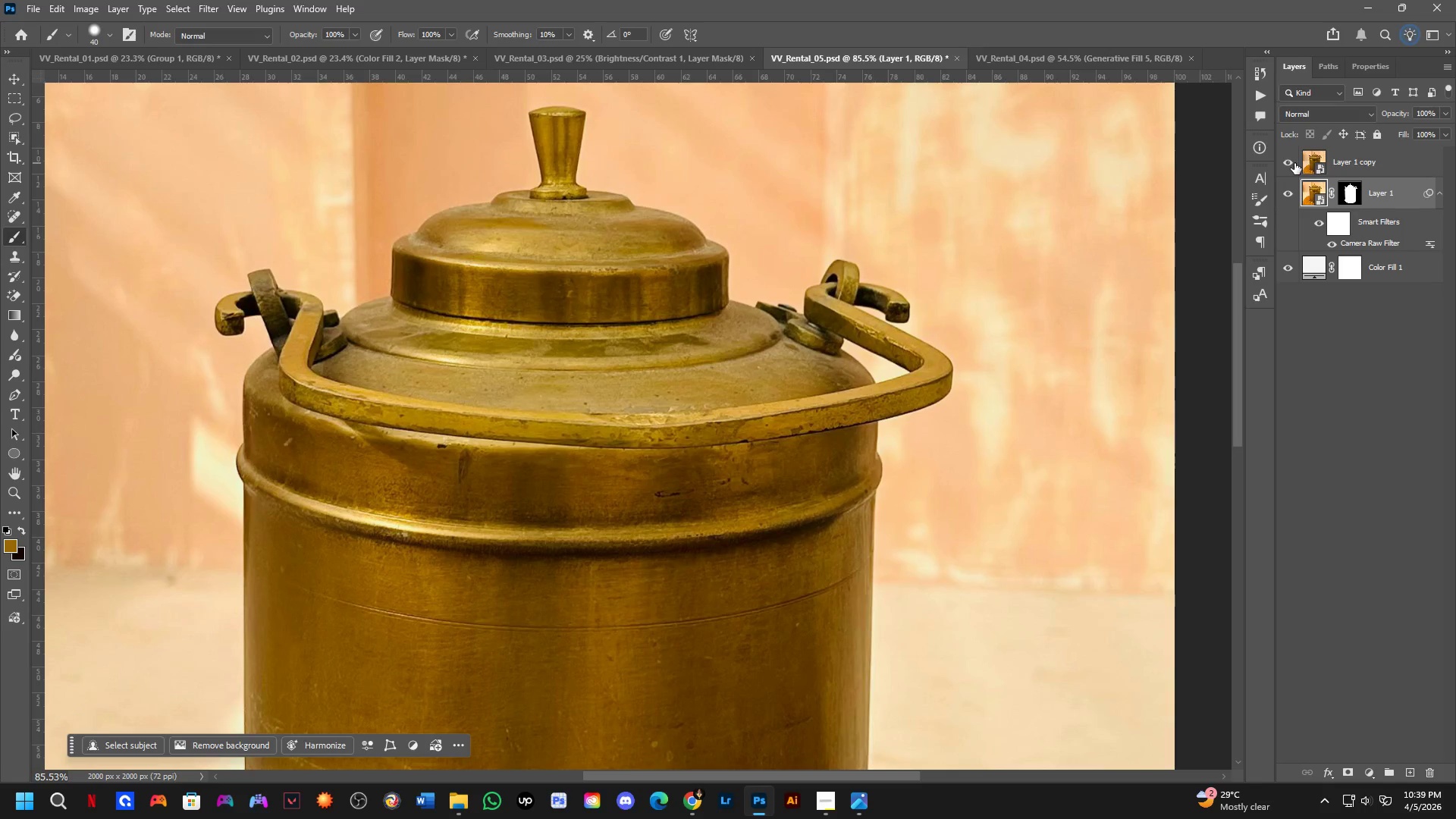 
triple_click([1294, 163])
 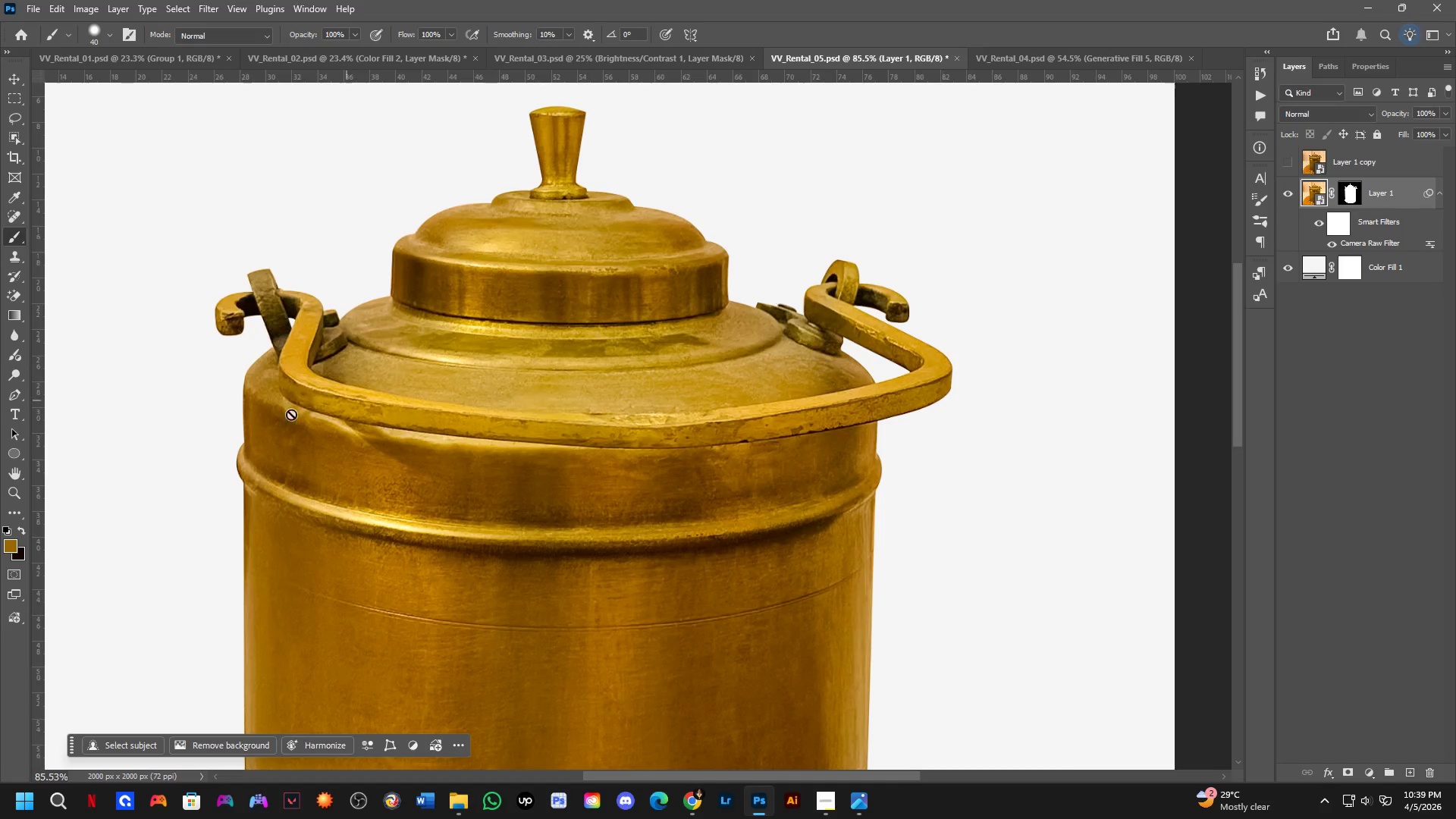 
key(Shift+ShiftLeft)
 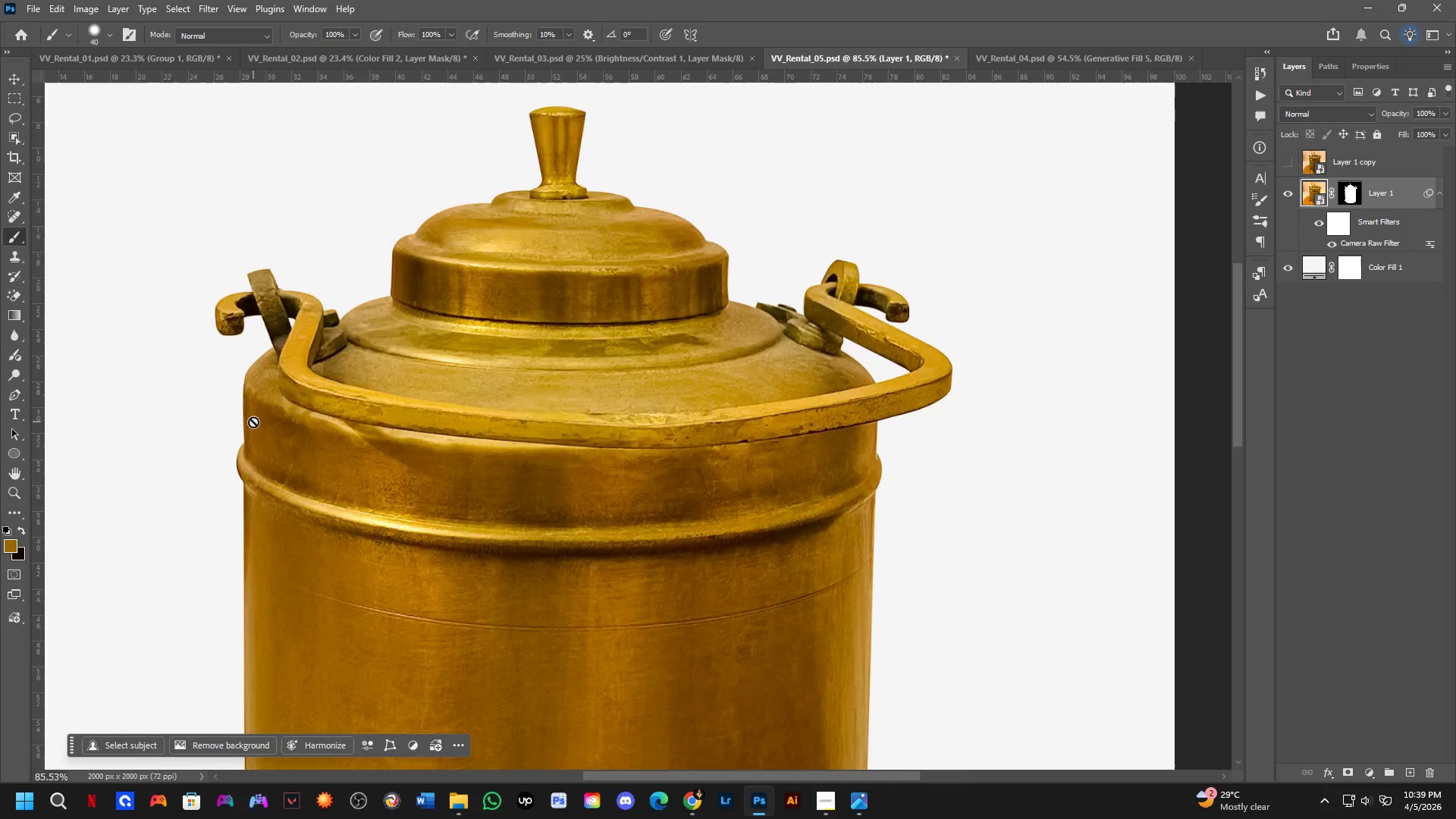 
hold_key(key=Space, duration=0.38)
 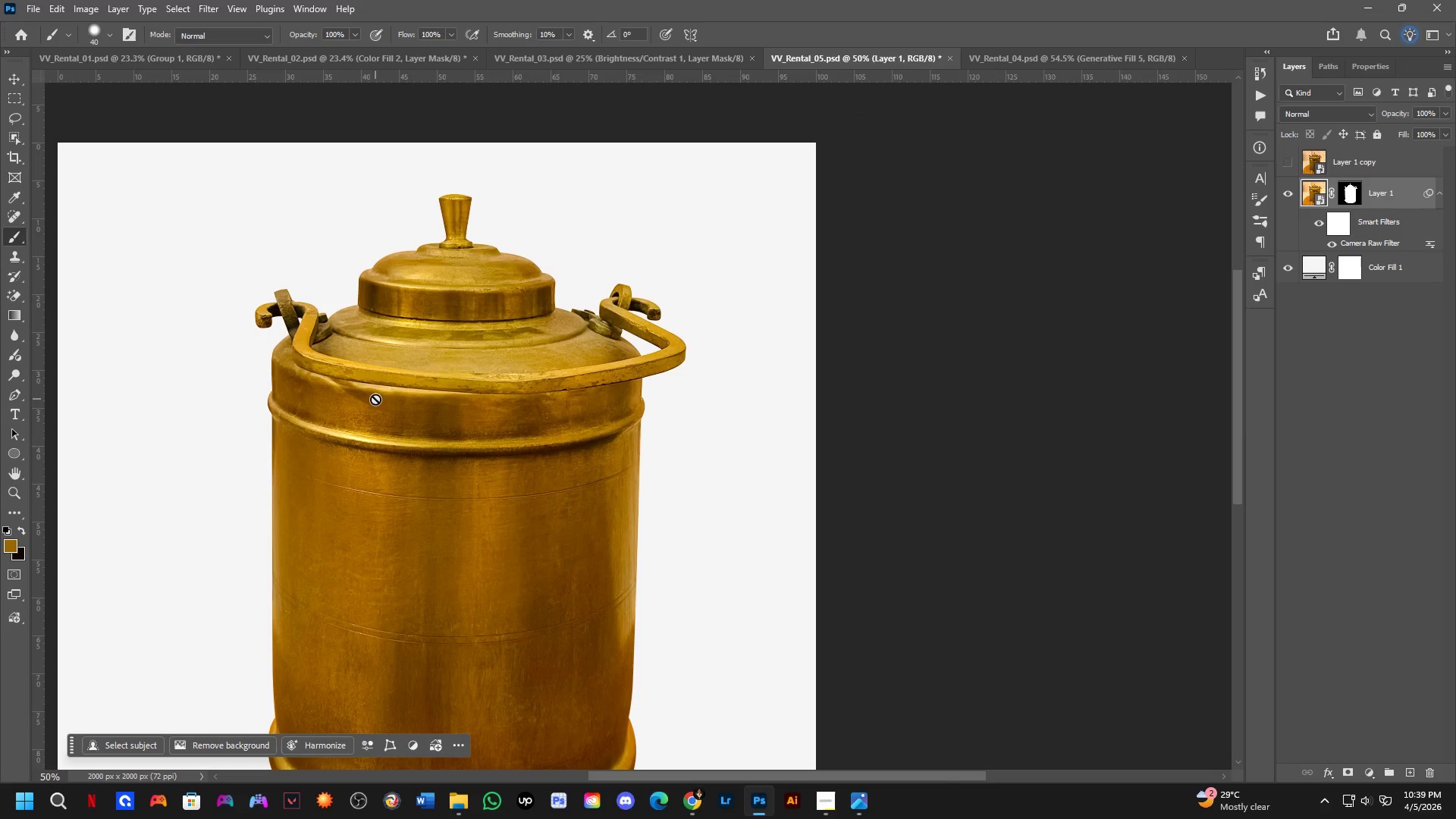 
left_click_drag(start_coordinate=[345, 447], to_coordinate=[369, 403])
 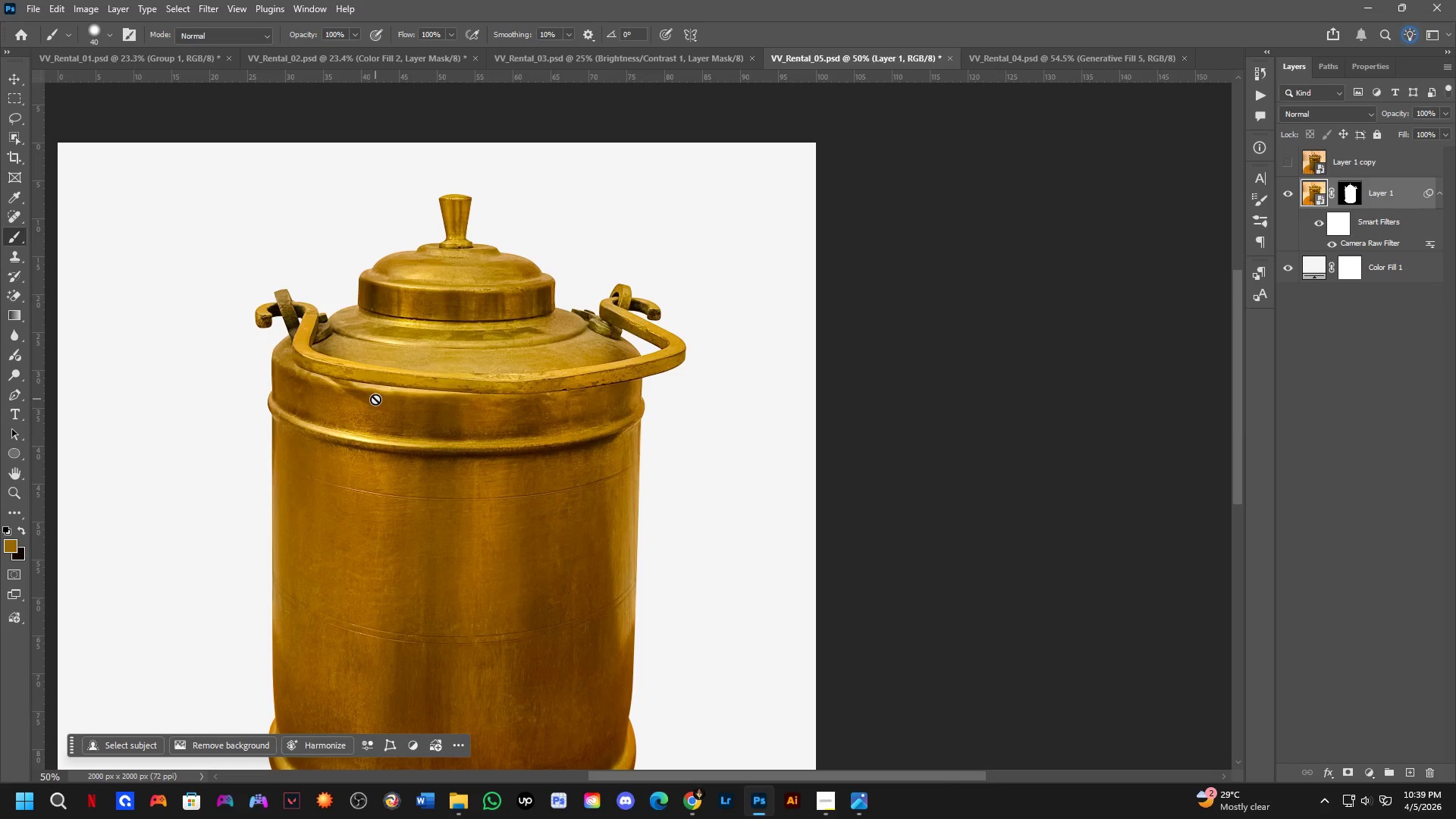 
scroll: coordinate [359, 410], scroll_direction: down, amount: 5.0
 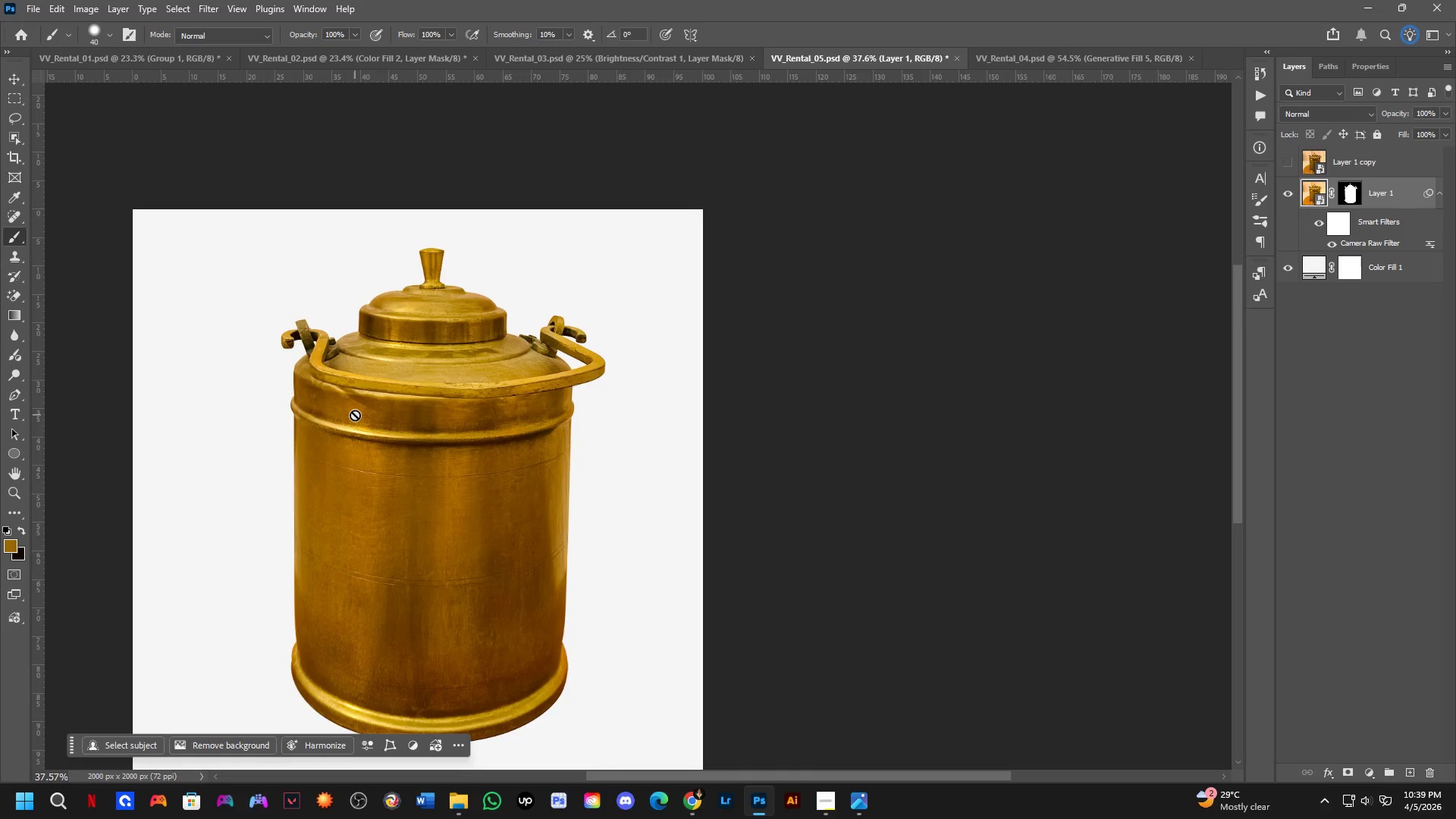 
key(Shift+ShiftLeft)
 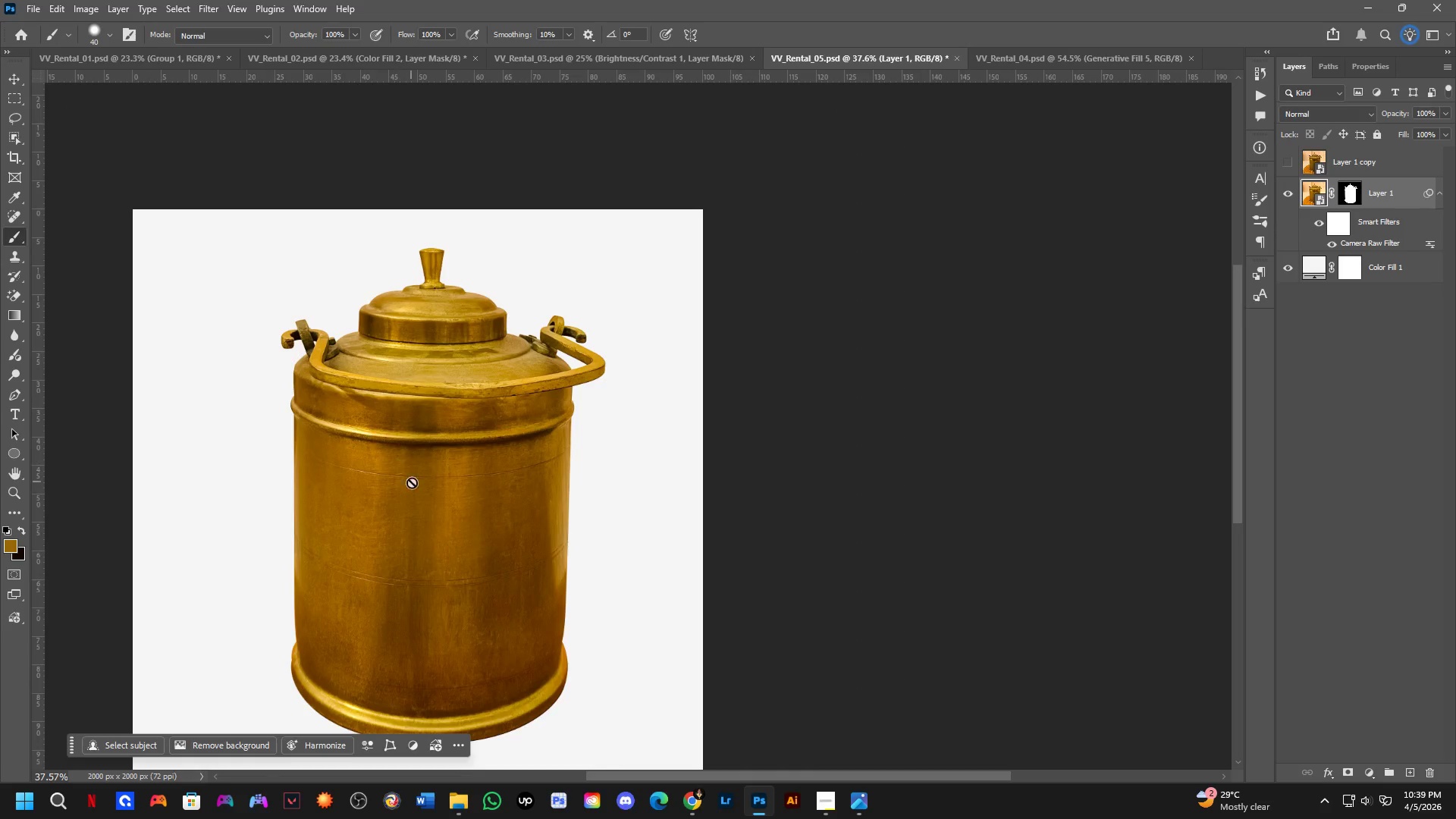 
hold_key(key=Space, duration=0.55)
 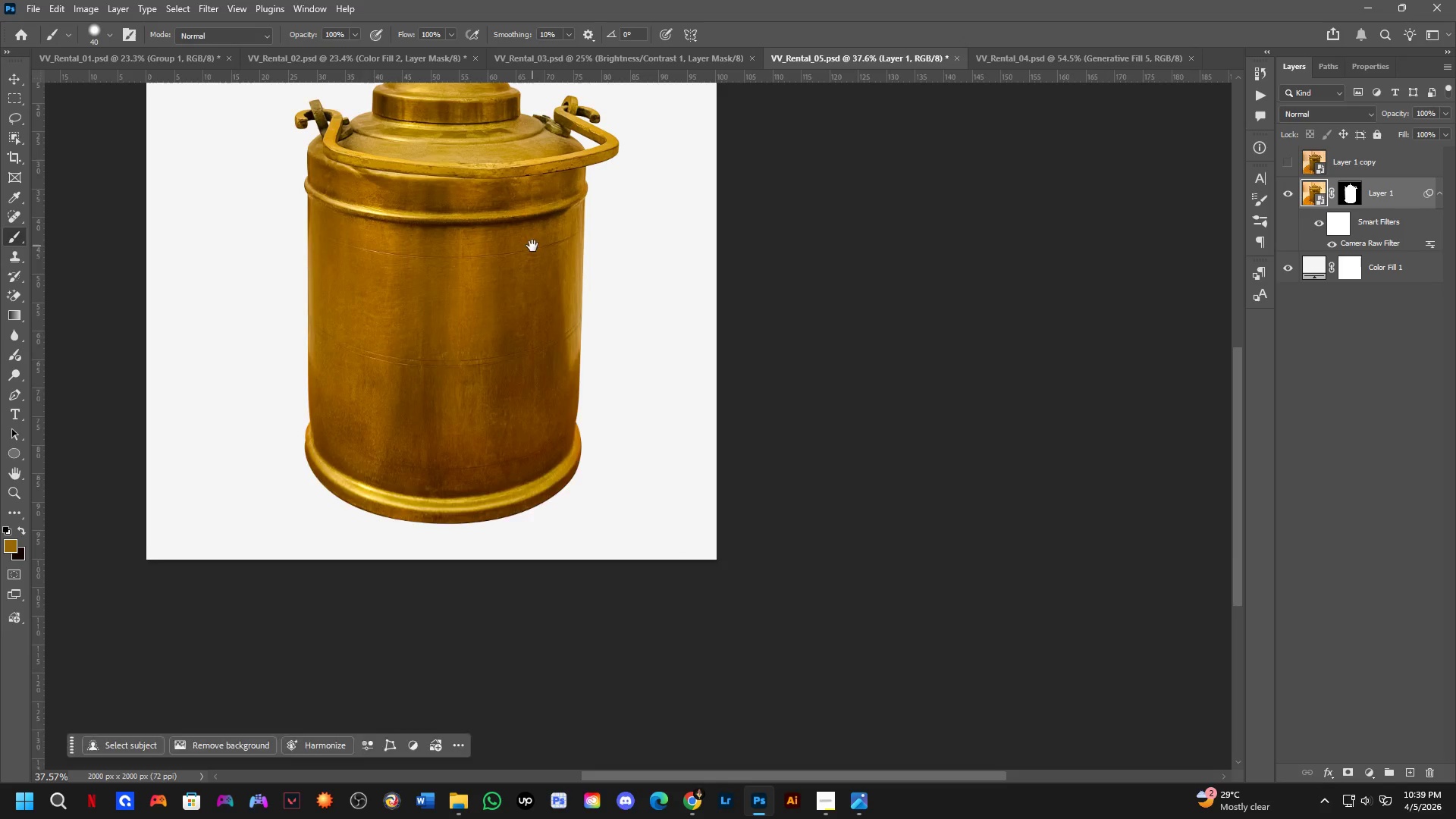 
left_click_drag(start_coordinate=[463, 513], to_coordinate=[462, 262])
 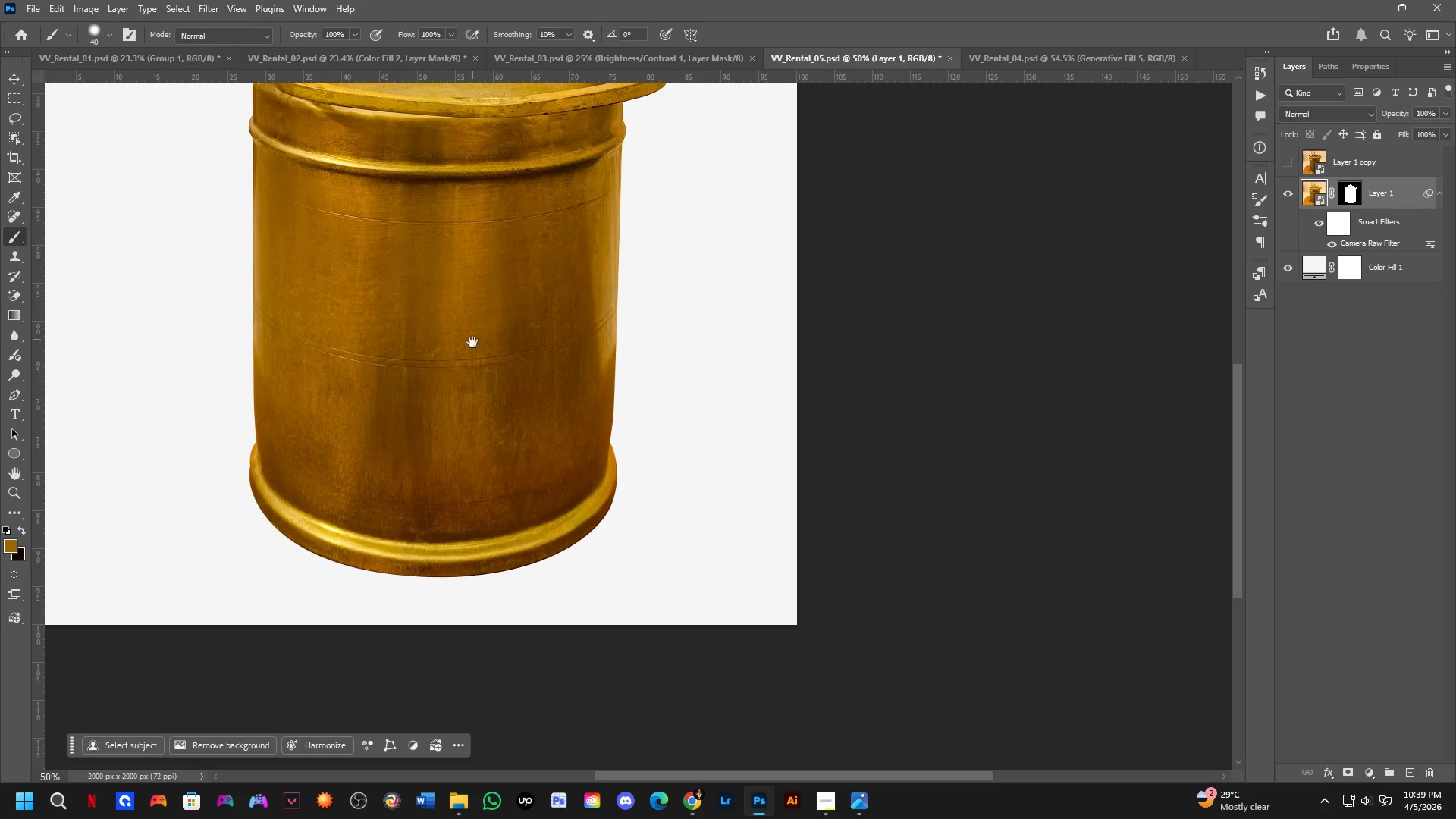 
scroll: coordinate [416, 487], scroll_direction: up, amount: 1.0
 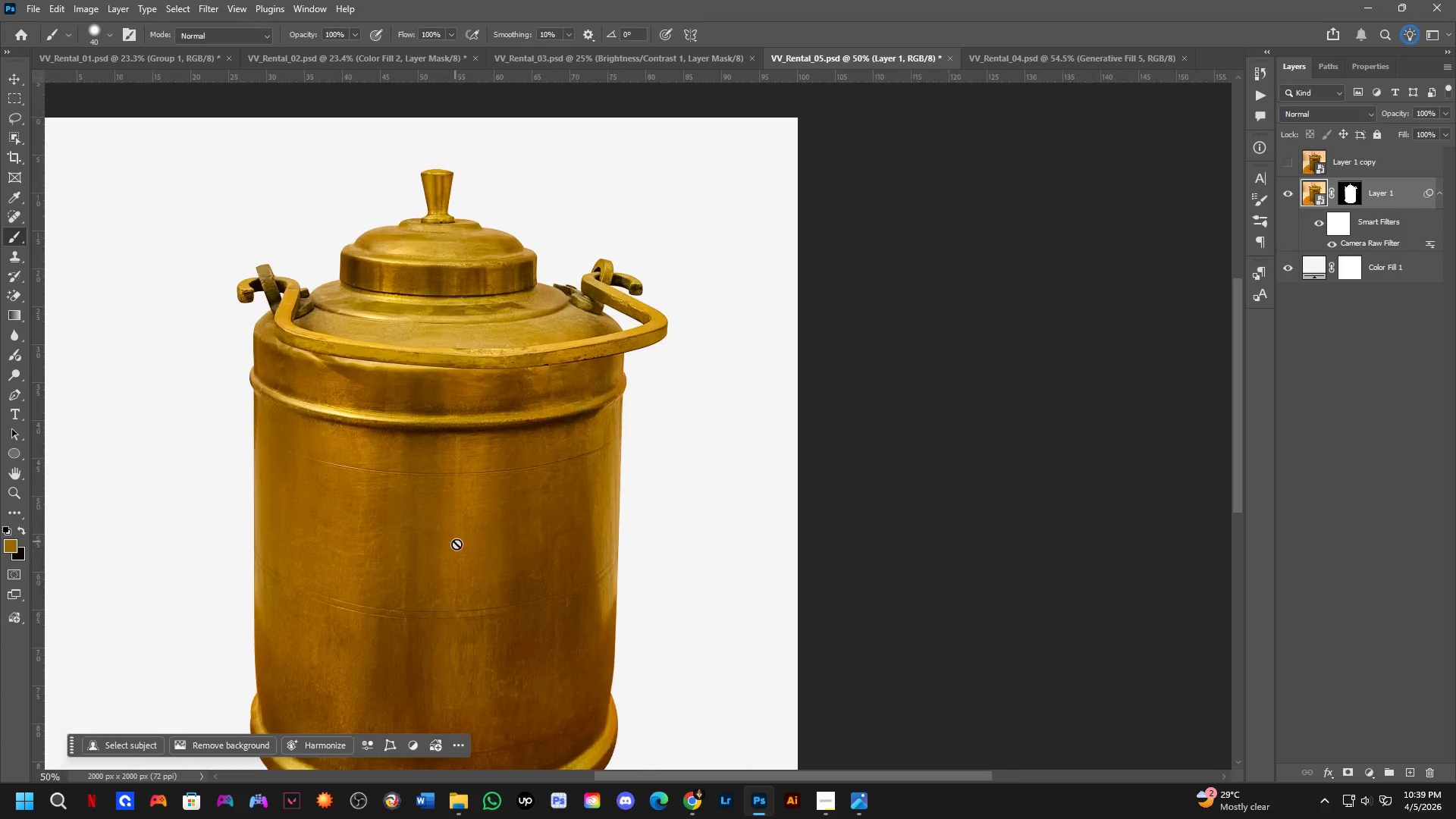 
hold_key(key=Space, duration=0.5)
 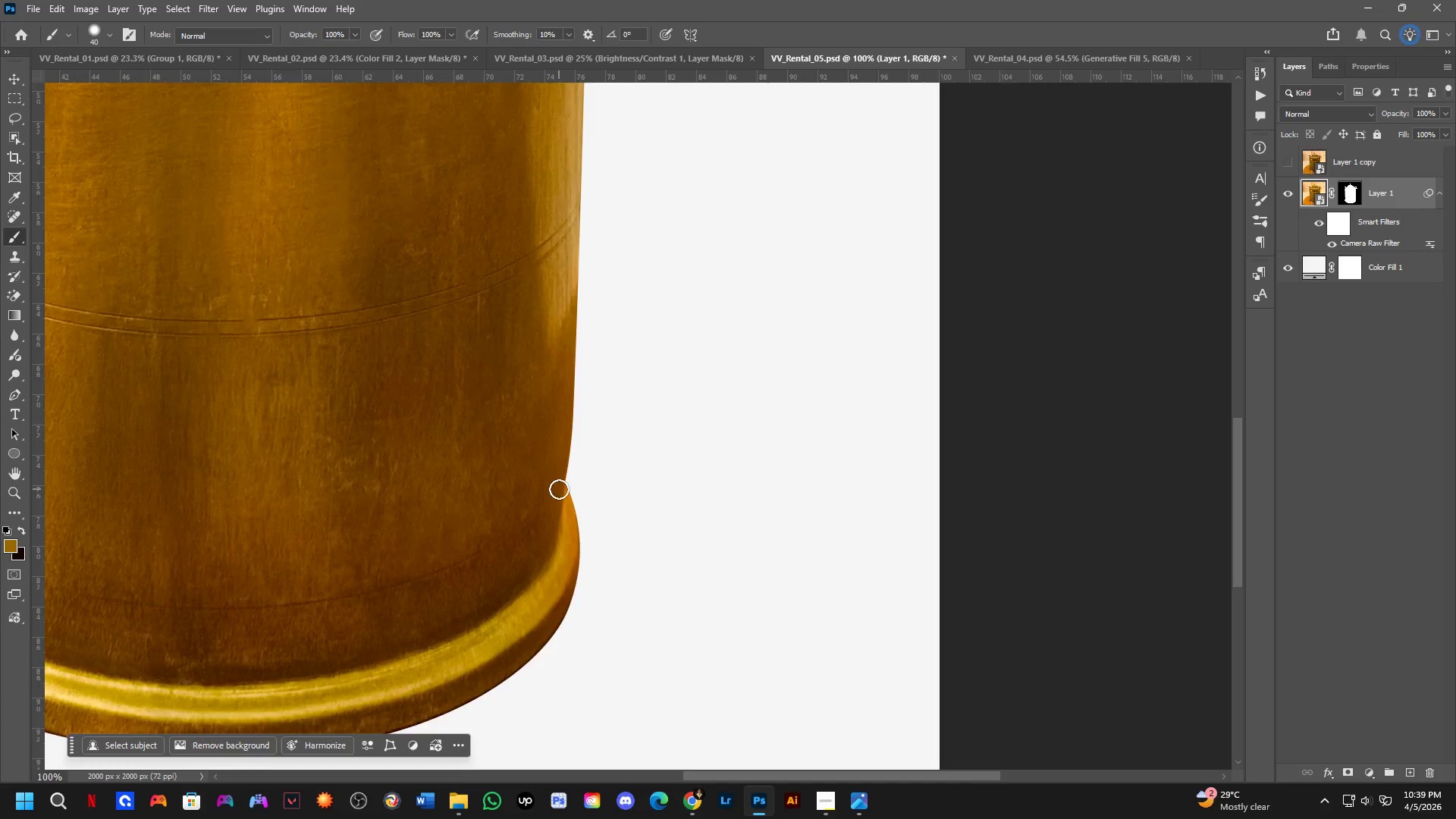 
left_click_drag(start_coordinate=[532, 246], to_coordinate=[522, 290])
 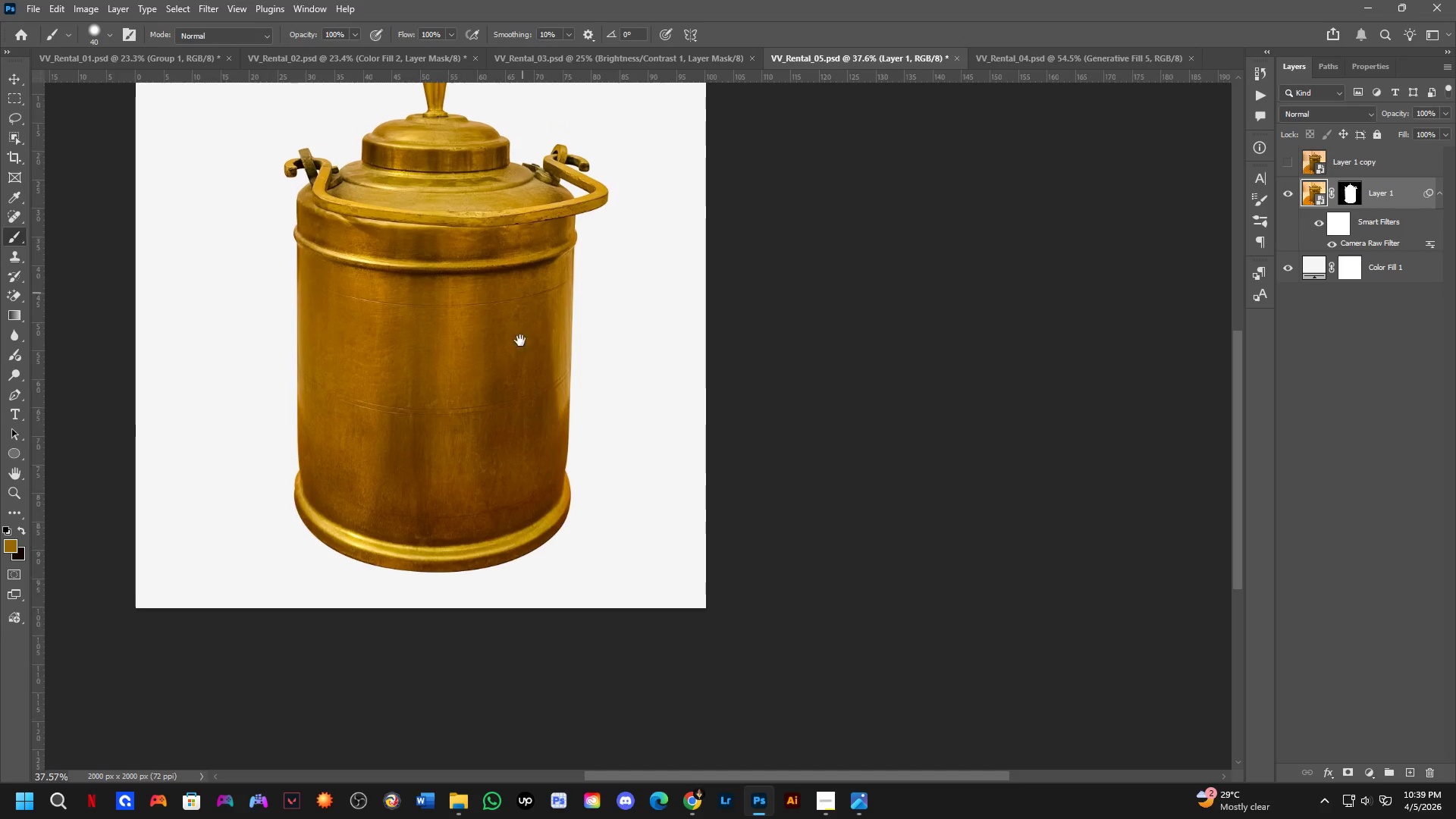 
scroll: coordinate [472, 364], scroll_direction: down, amount: 3.0
 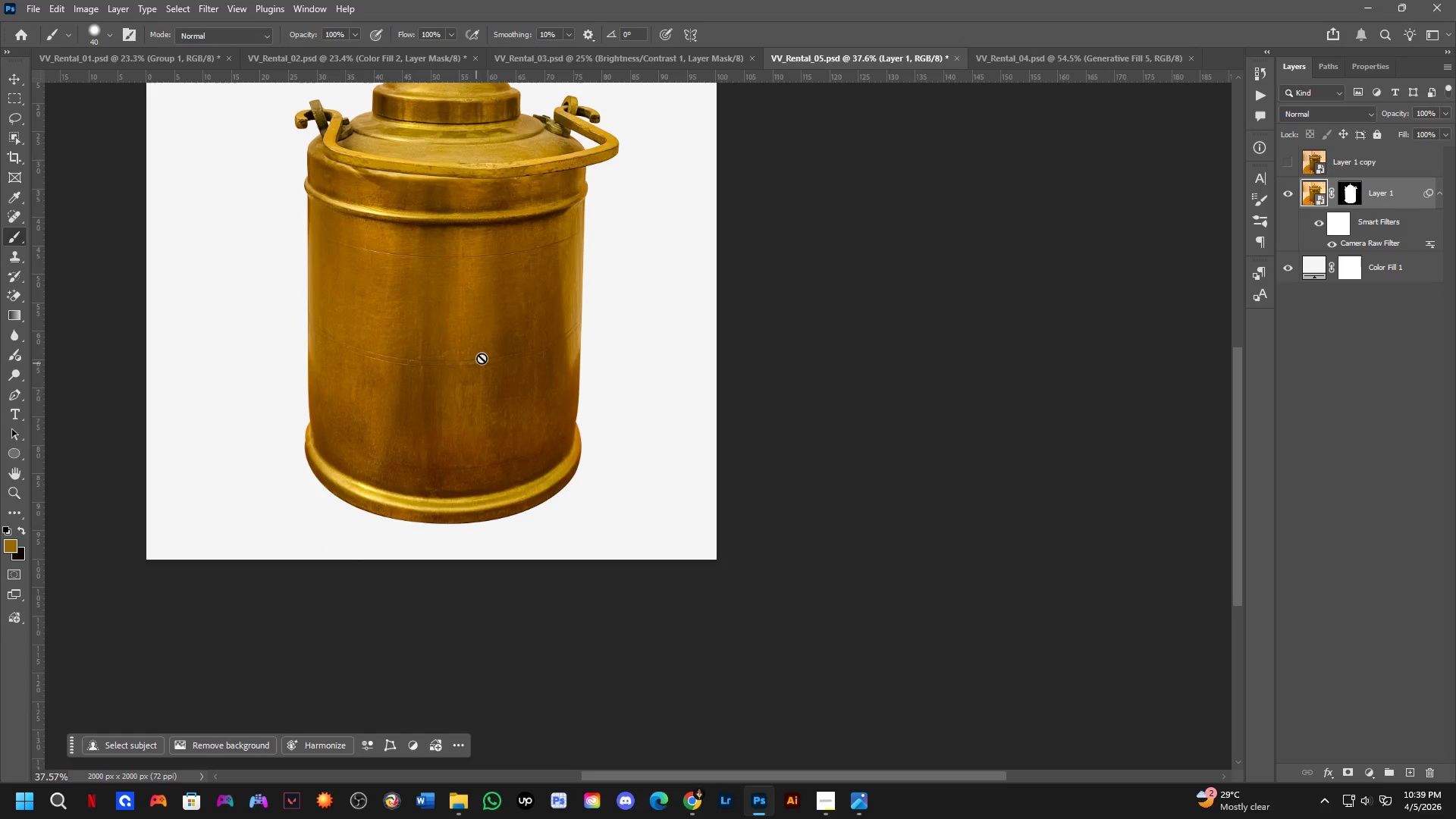 
hold_key(key=ShiftLeft, duration=0.61)
 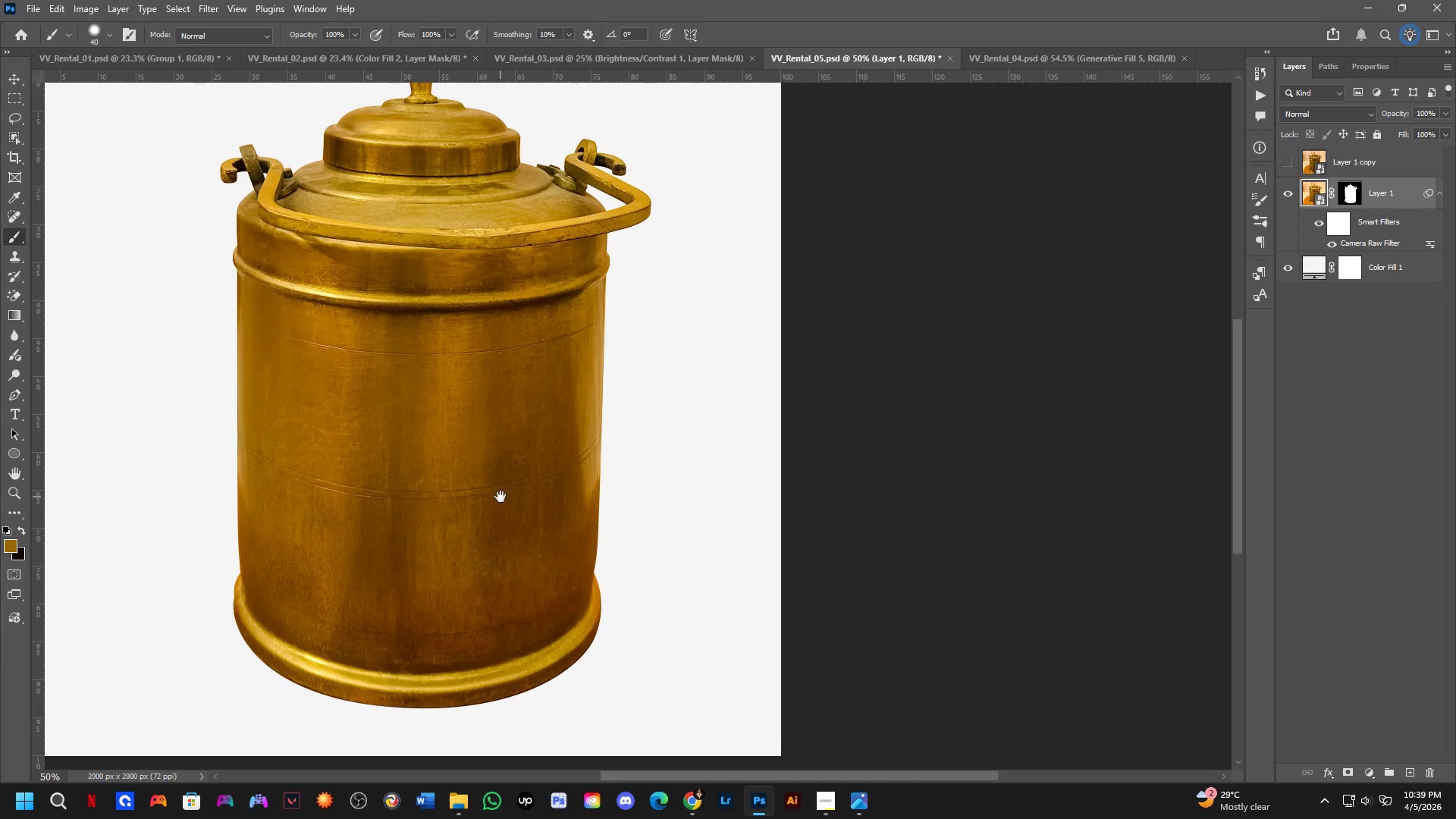 
hold_key(key=Space, duration=0.48)
 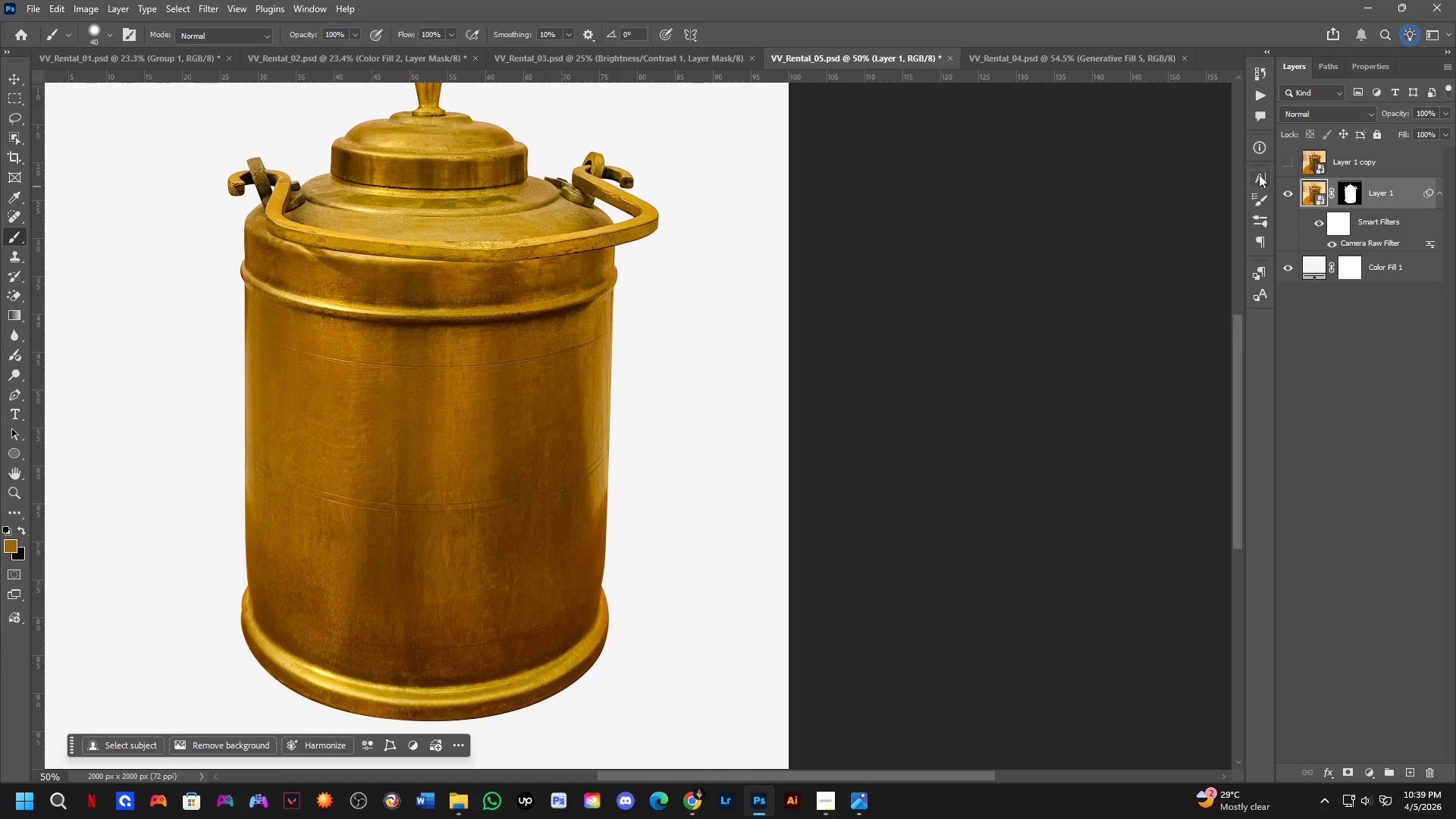 
left_click_drag(start_coordinate=[469, 410], to_coordinate=[501, 497])
 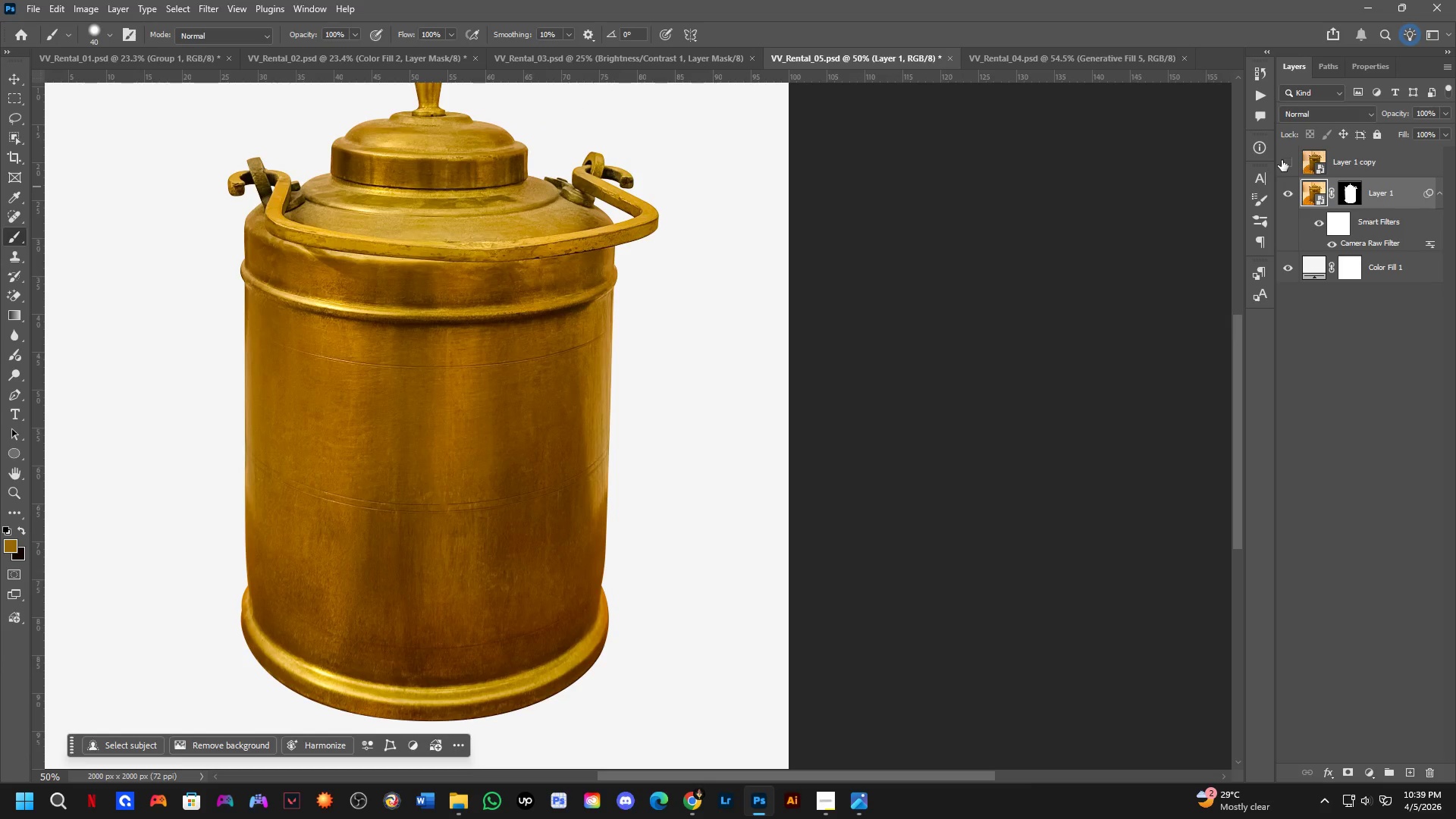 
scroll: coordinate [559, 489], scroll_direction: up, amount: 1.0
 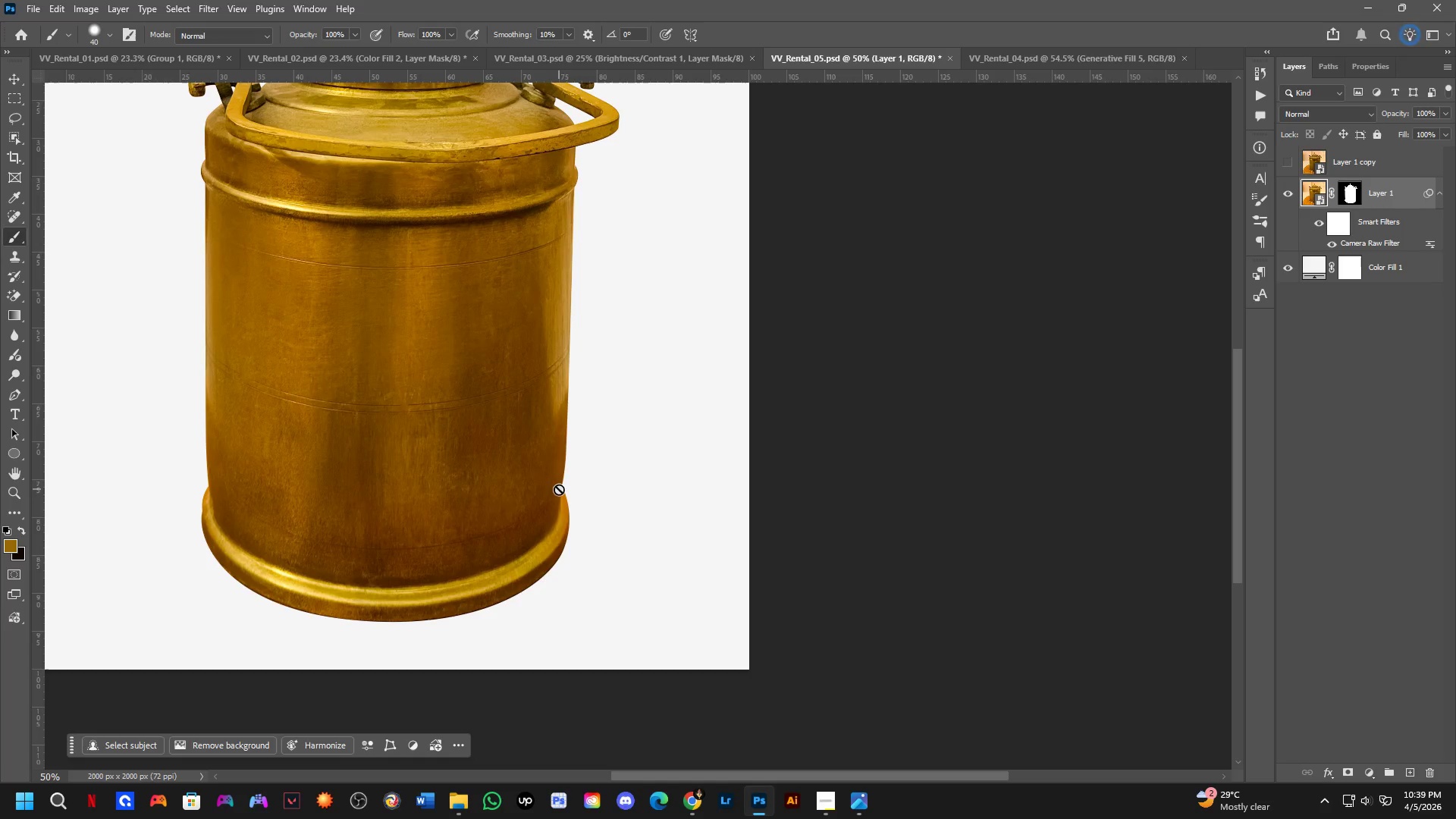 
double_click([1284, 158])
 